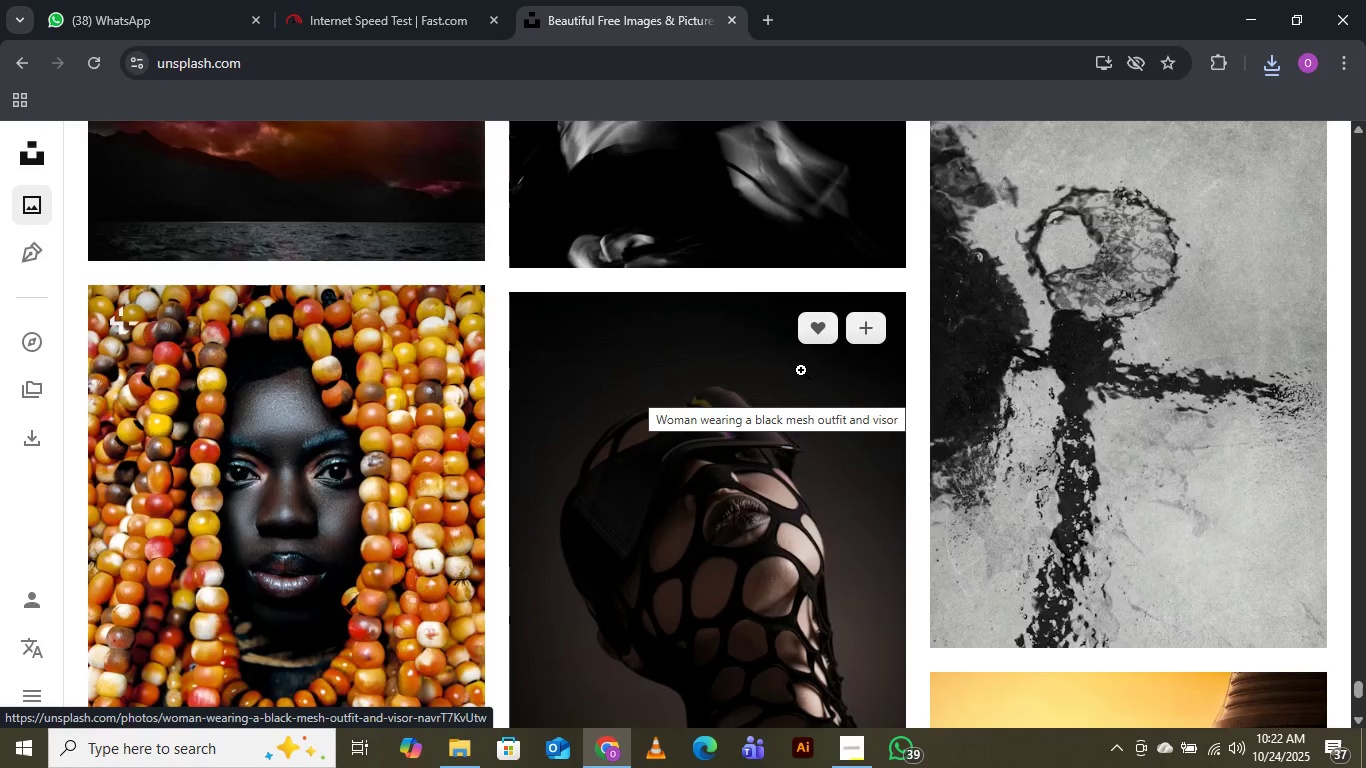 
scroll: coordinate [449, 485], scroll_direction: down, amount: 6.0
 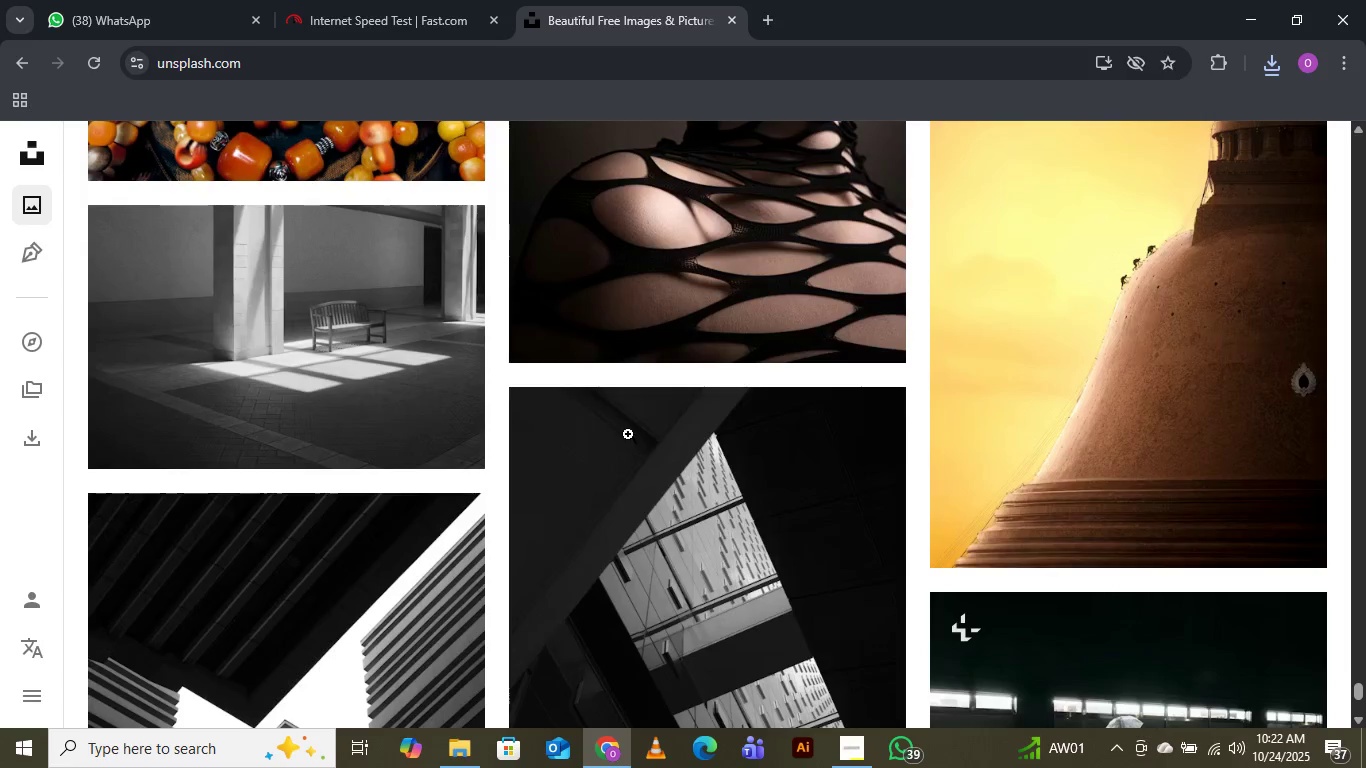 
wait(8.68)
 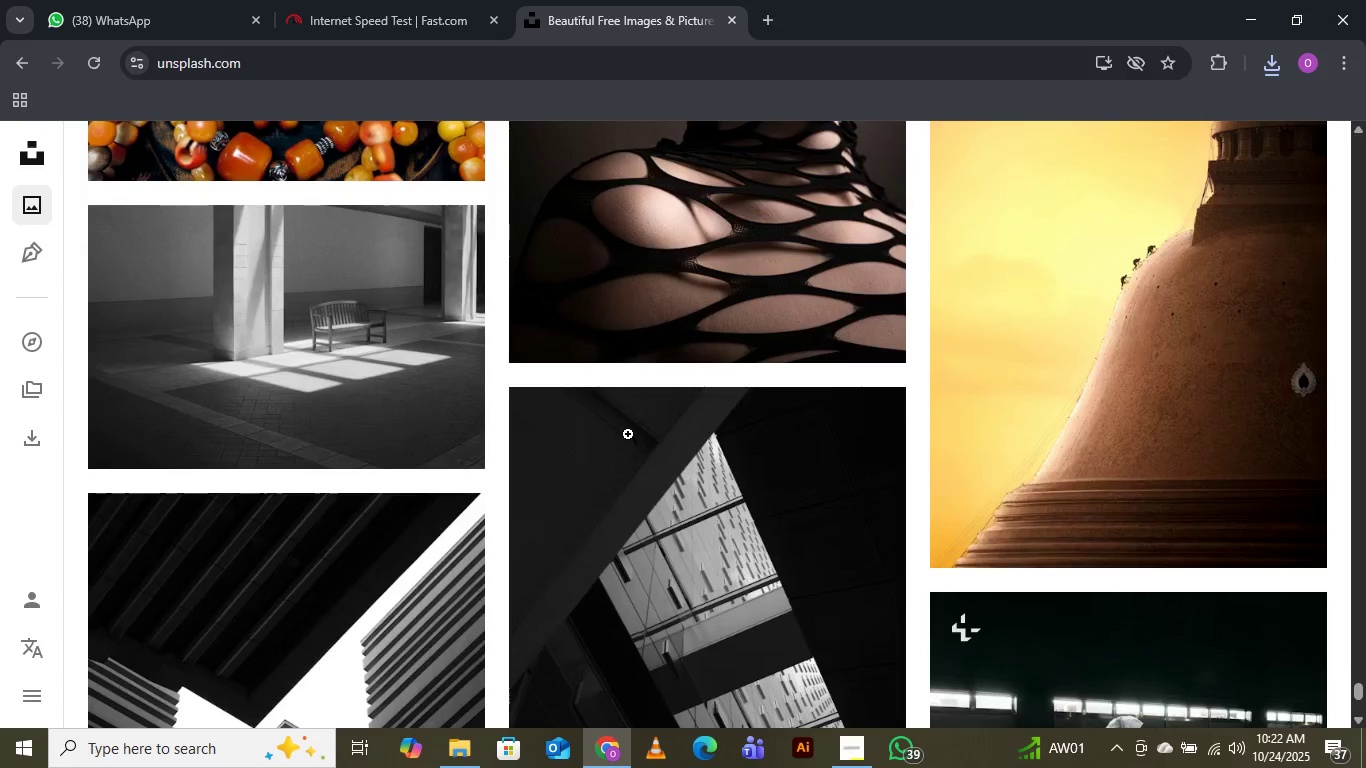 
scroll: coordinate [593, 448], scroll_direction: down, amount: 16.0
 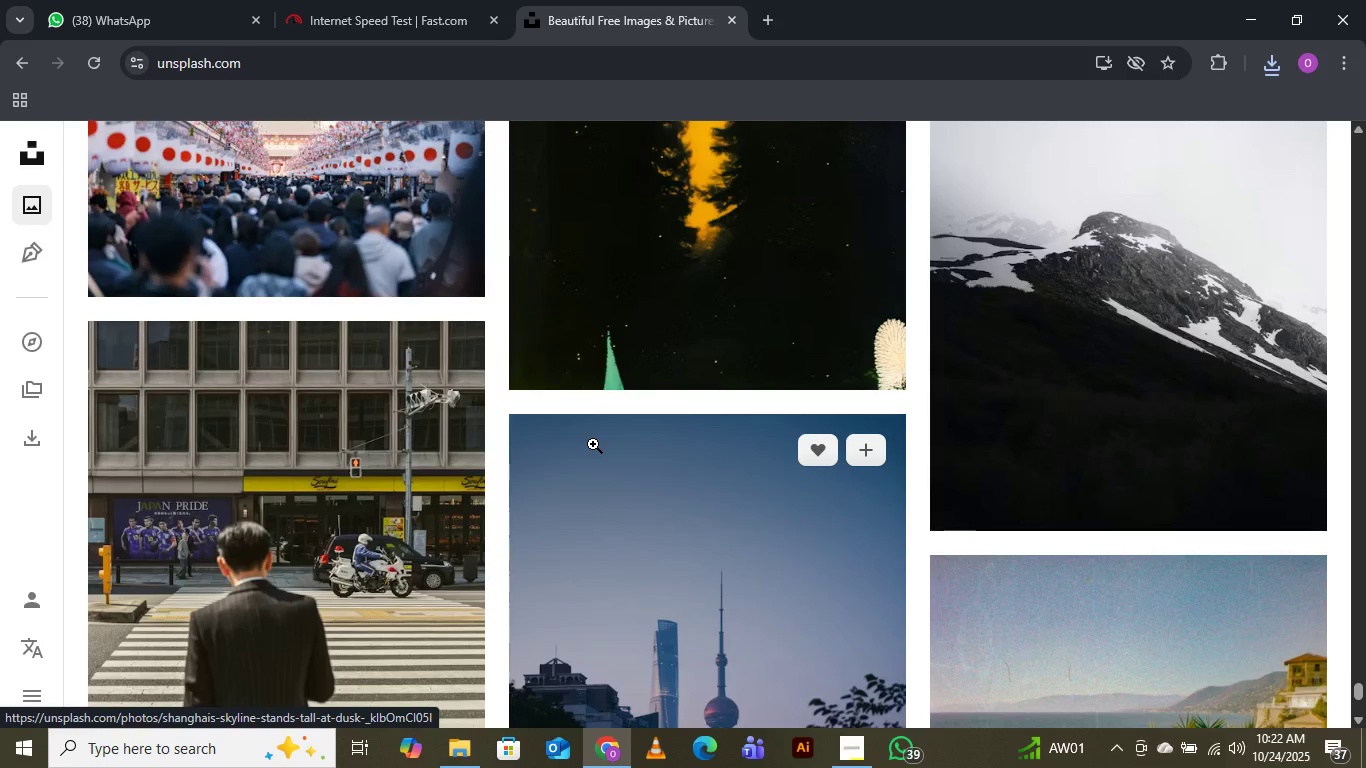 
wait(7.24)
 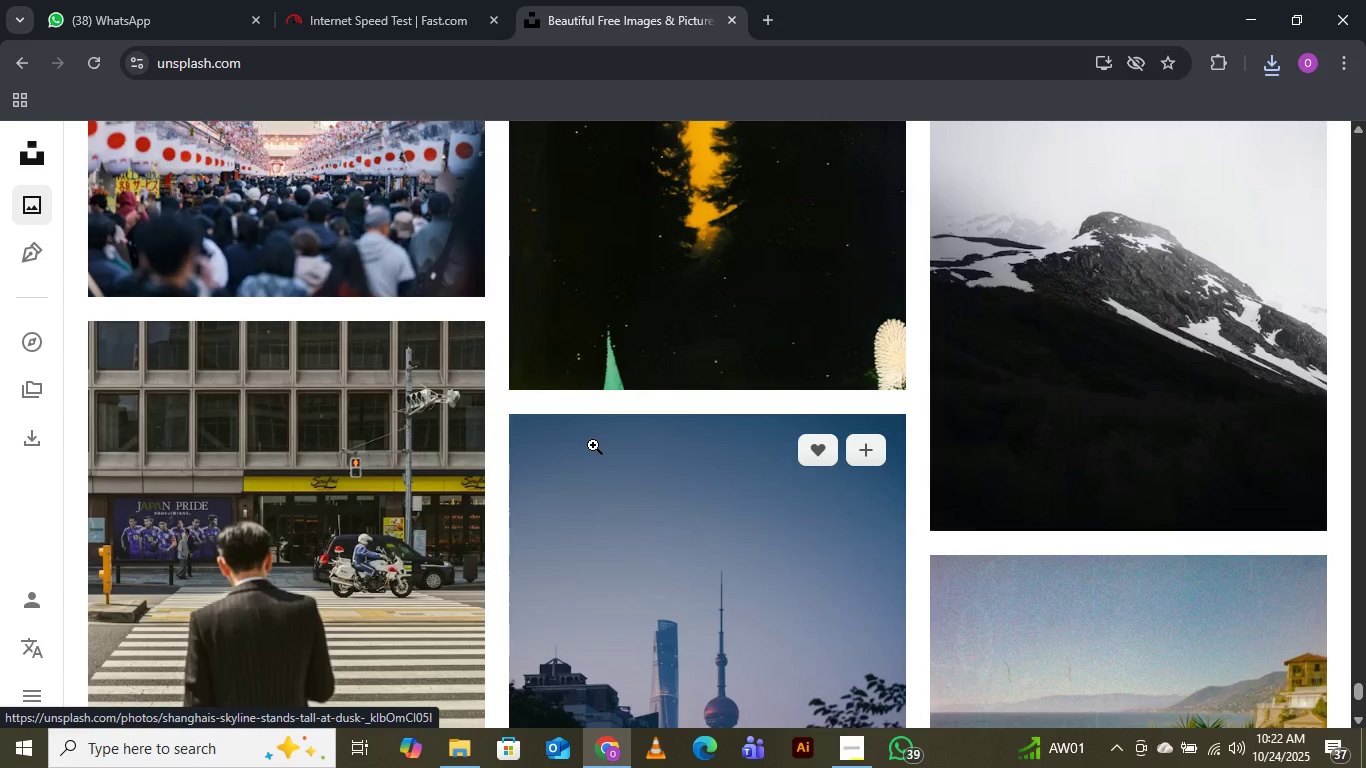 
scroll: coordinate [593, 441], scroll_direction: down, amount: 18.0
 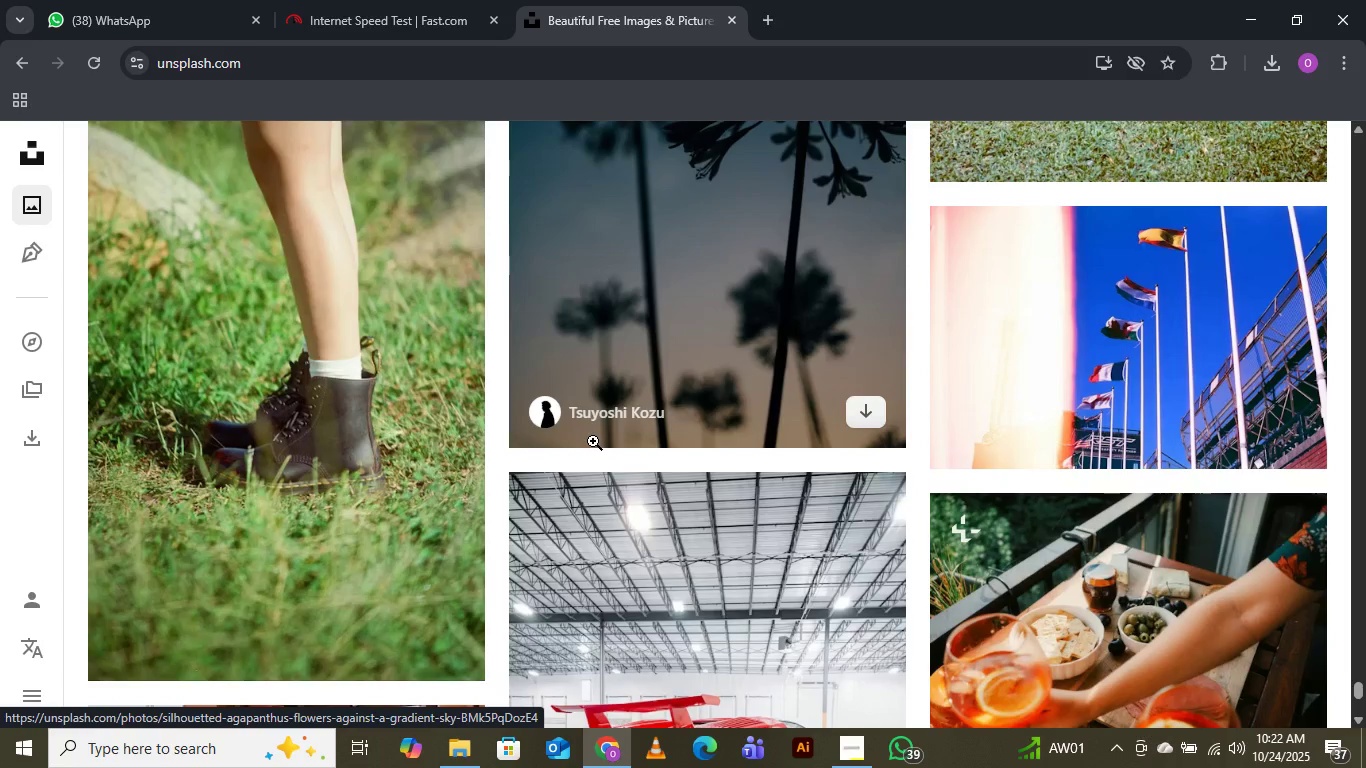 
scroll: coordinate [593, 441], scroll_direction: down, amount: 4.0
 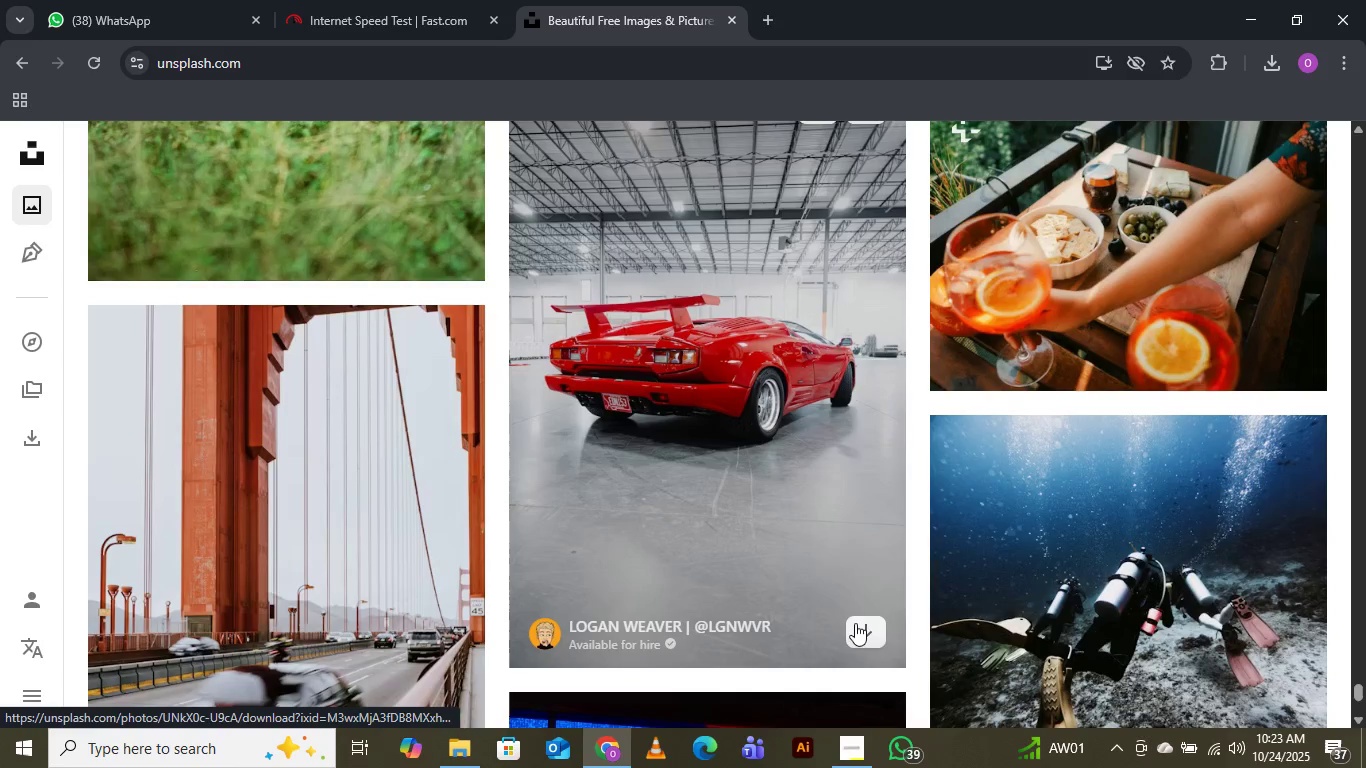 
left_click([865, 632])
 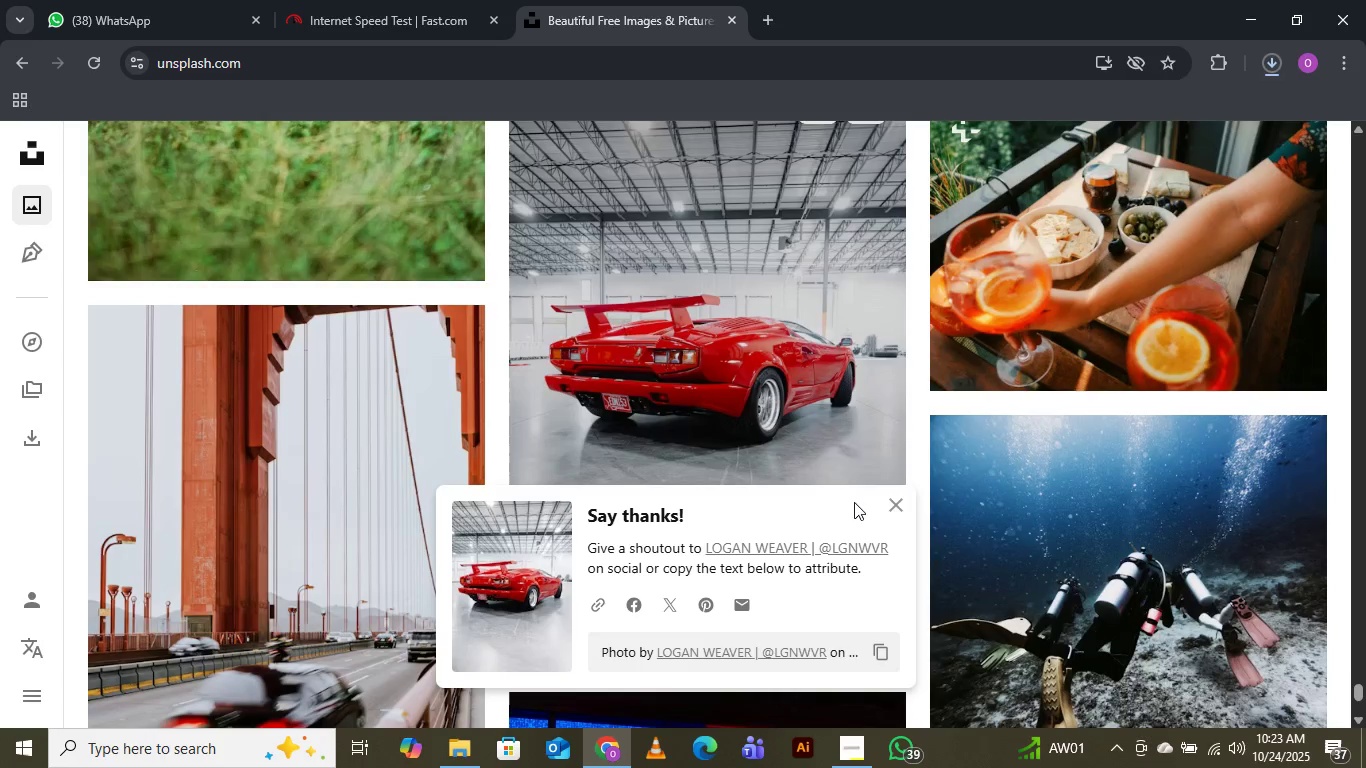 
left_click([896, 502])
 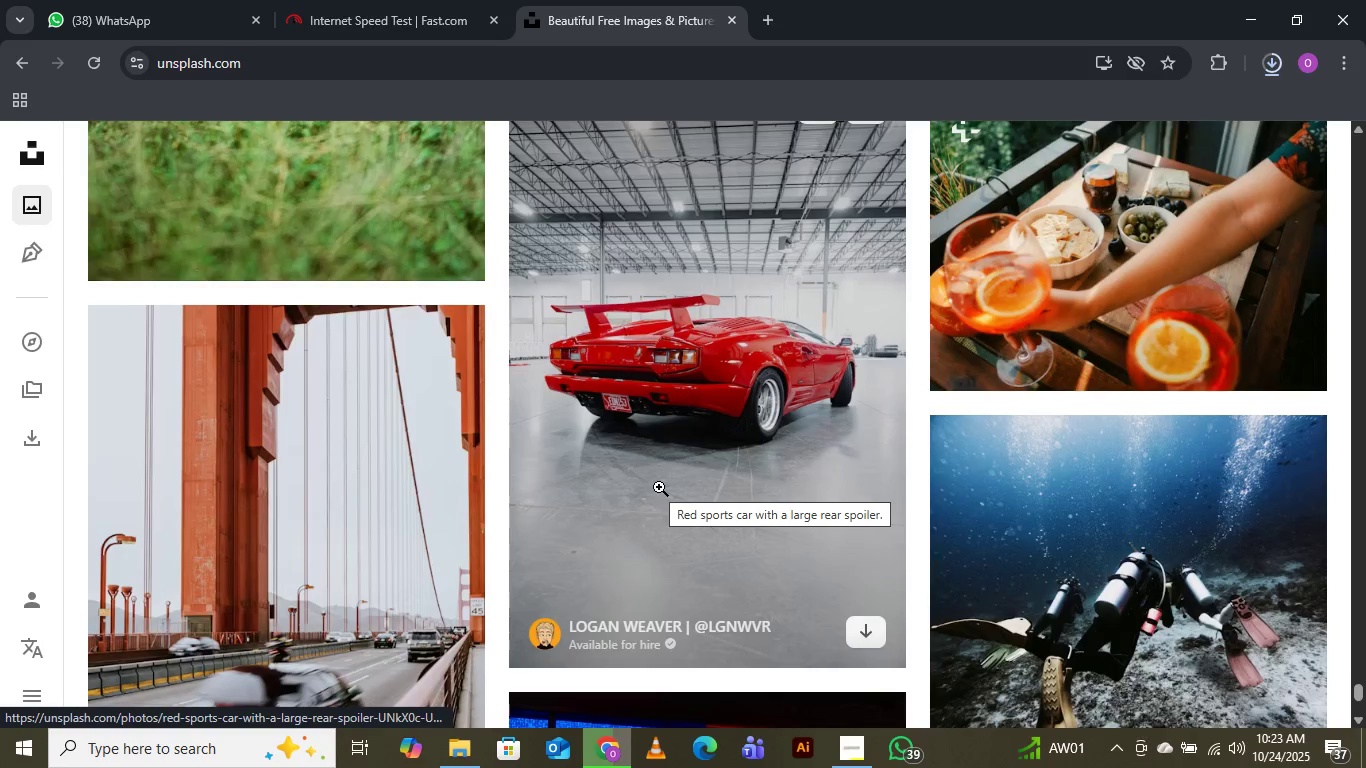 
wait(6.81)
 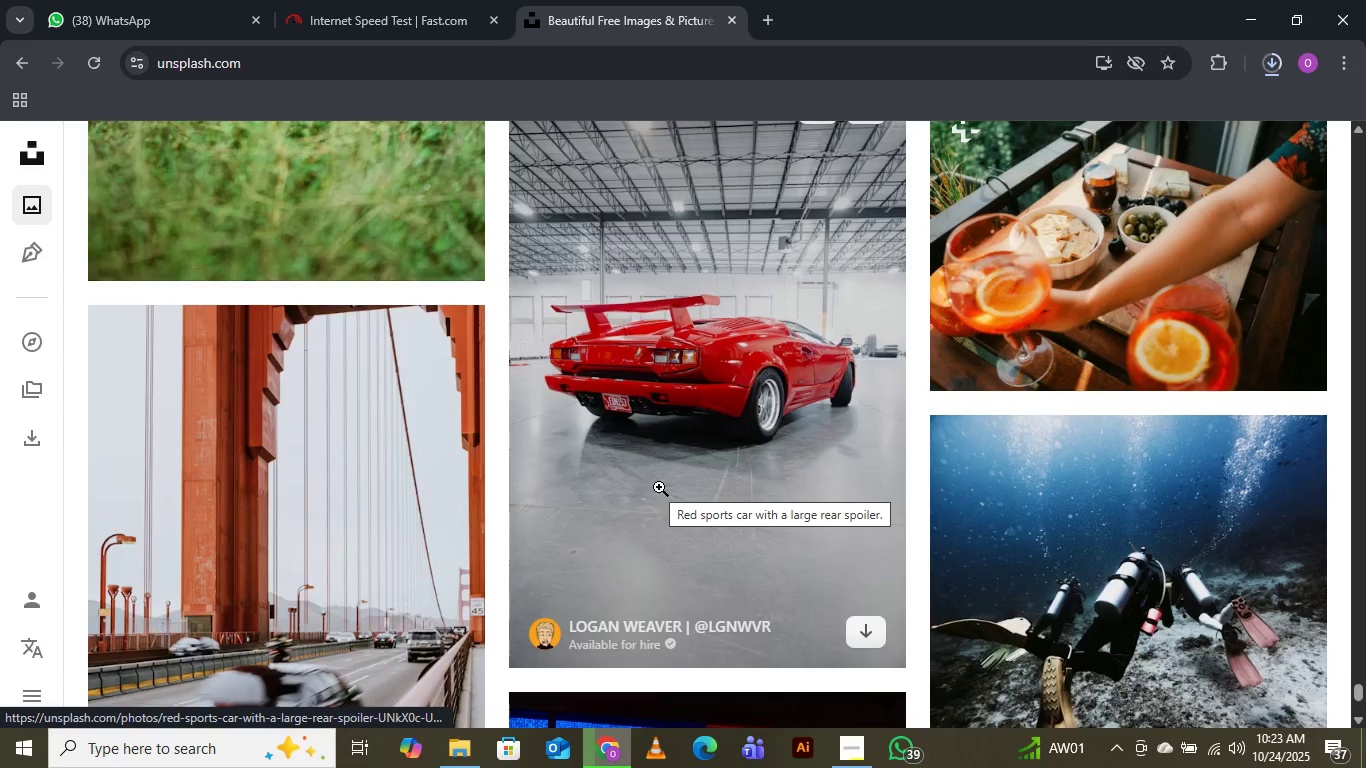 
scroll: coordinate [699, 442], scroll_direction: down, amount: 18.0
 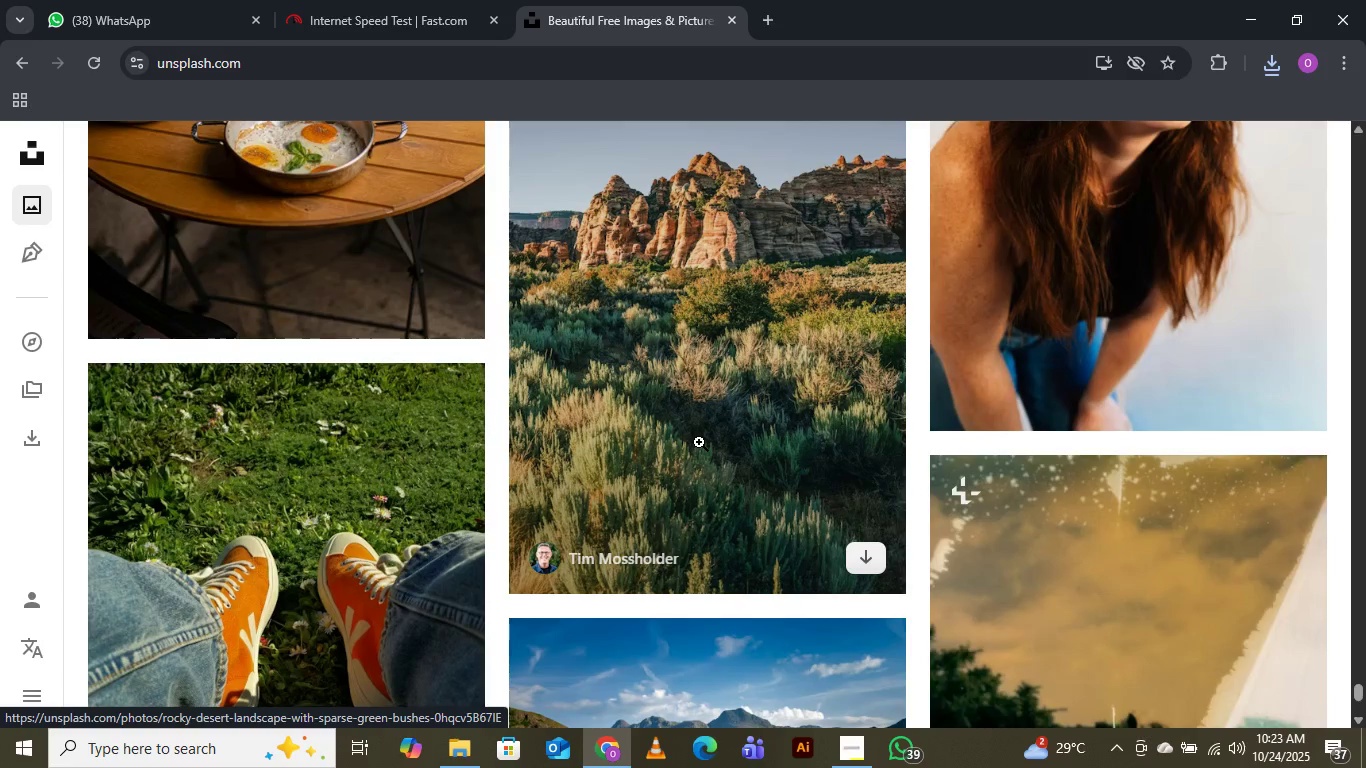 
scroll: coordinate [639, 398], scroll_direction: down, amount: 14.0
 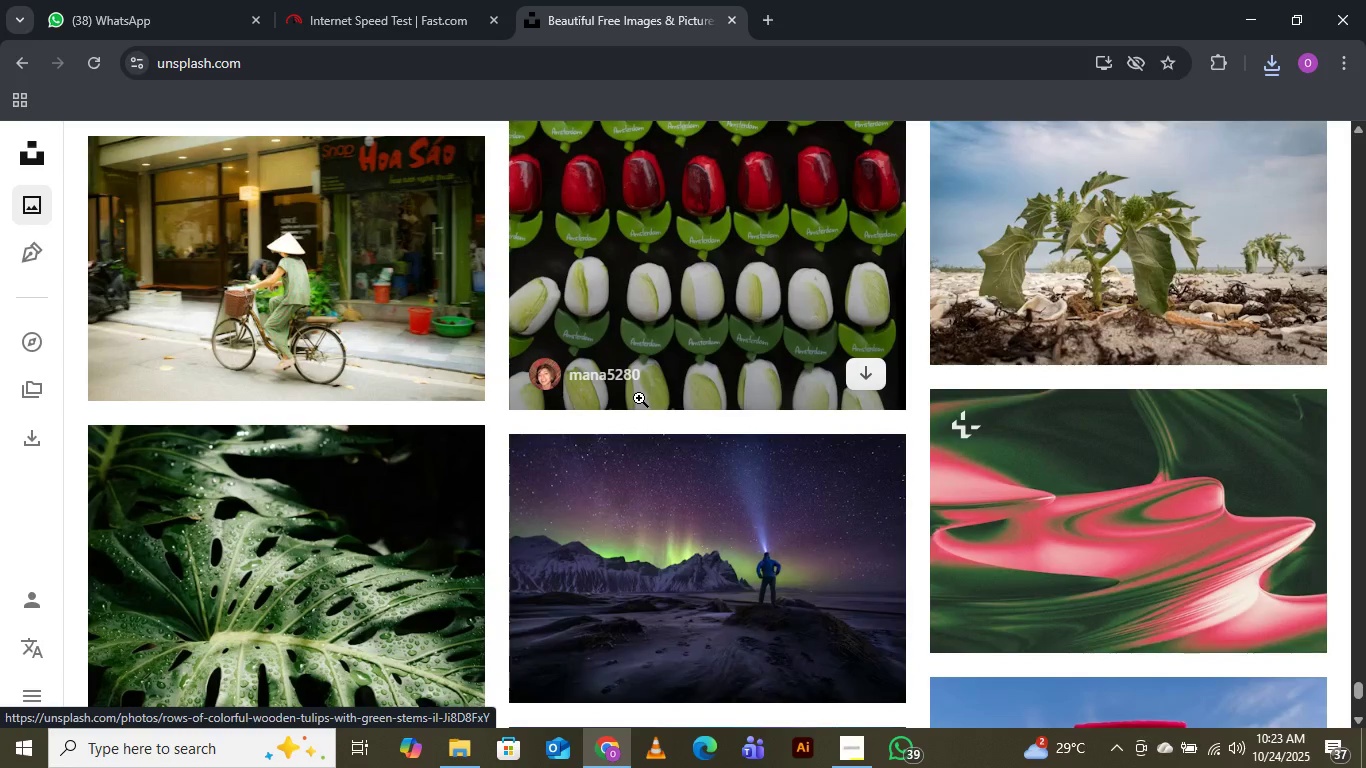 
scroll: coordinate [636, 406], scroll_direction: down, amount: 10.0
 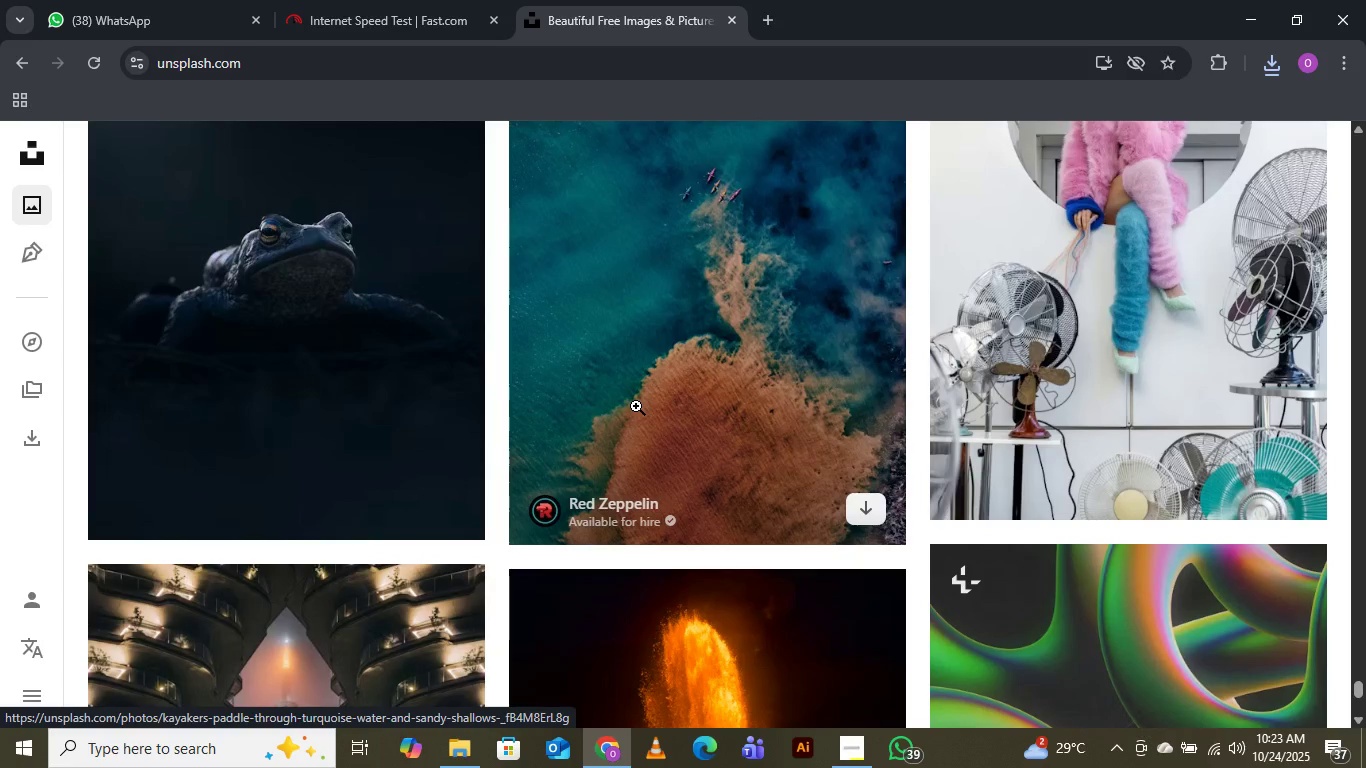 
scroll: coordinate [636, 406], scroll_direction: up, amount: 2.0
 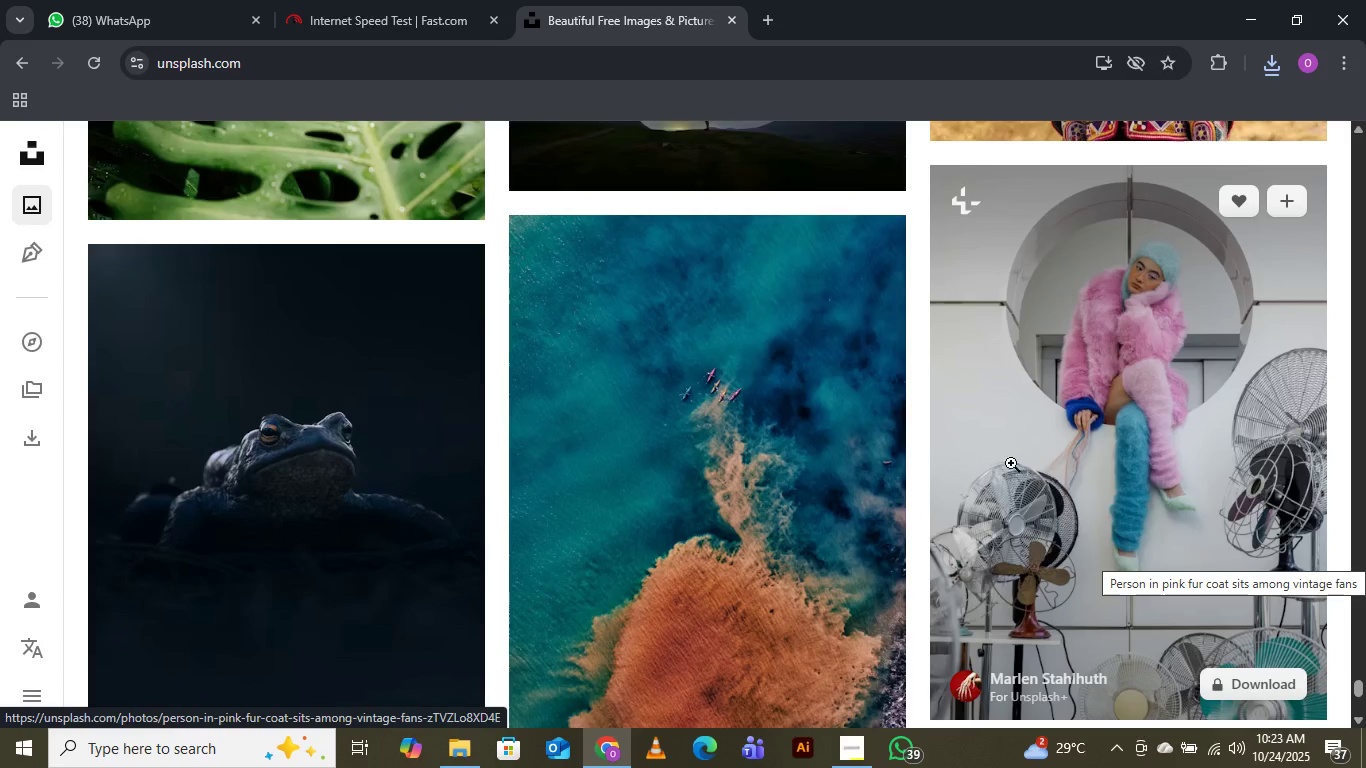 
scroll: coordinate [706, 463], scroll_direction: down, amount: 15.0
 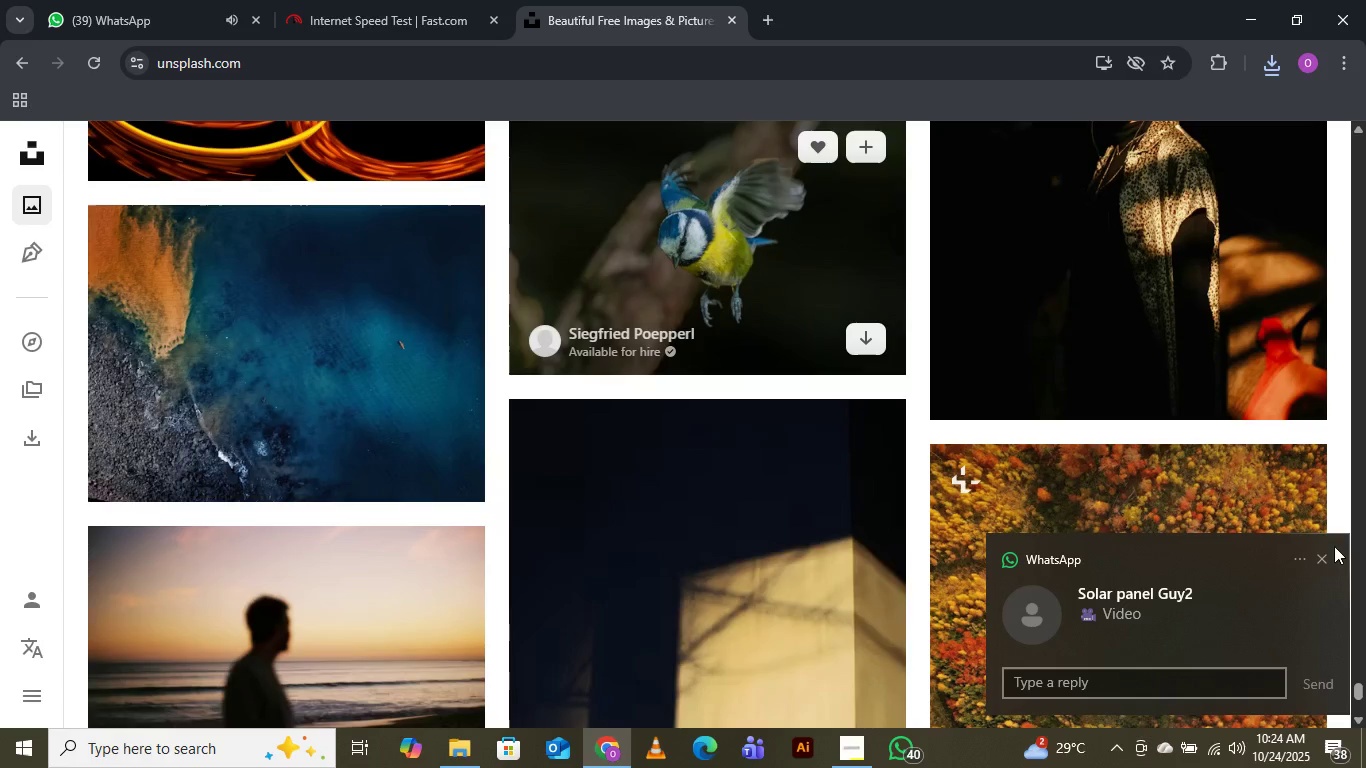 
left_click([1320, 555])
 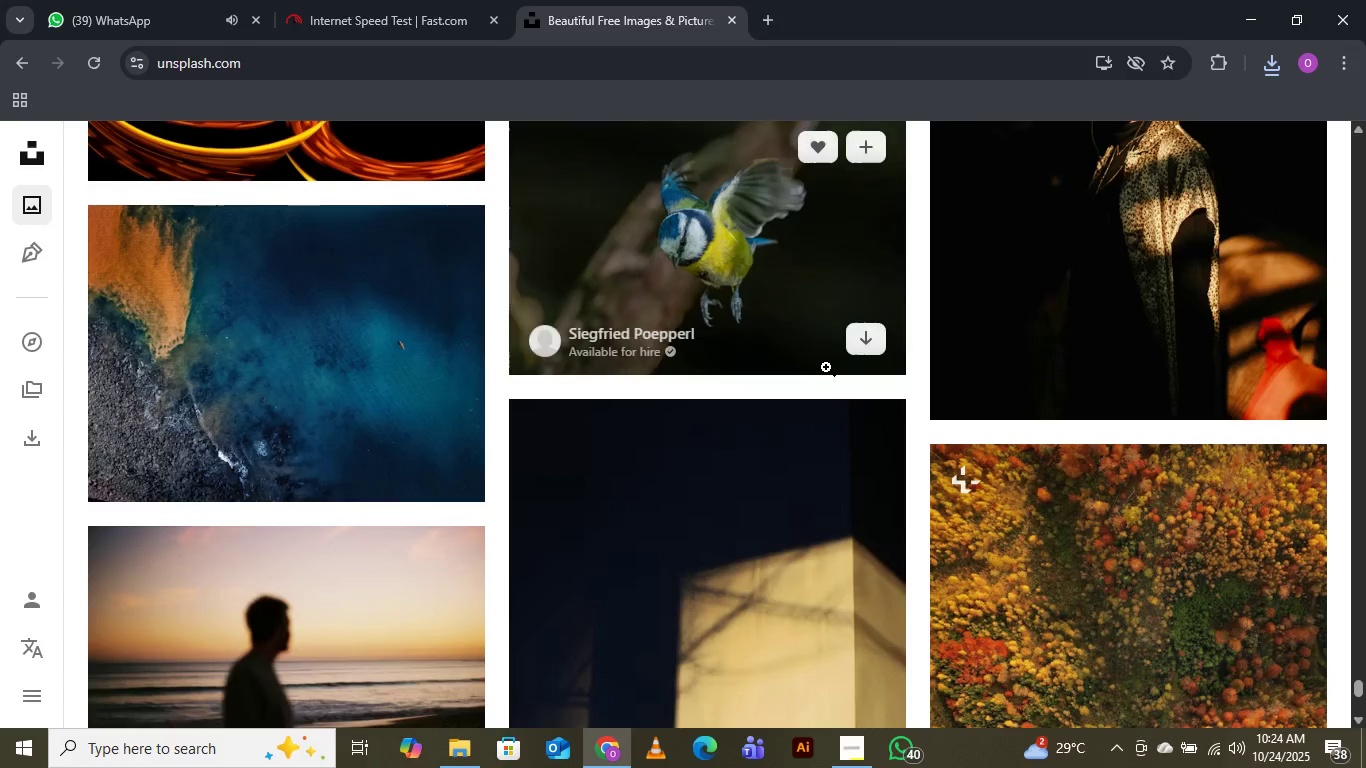 
scroll: coordinate [826, 367], scroll_direction: down, amount: 3.0
 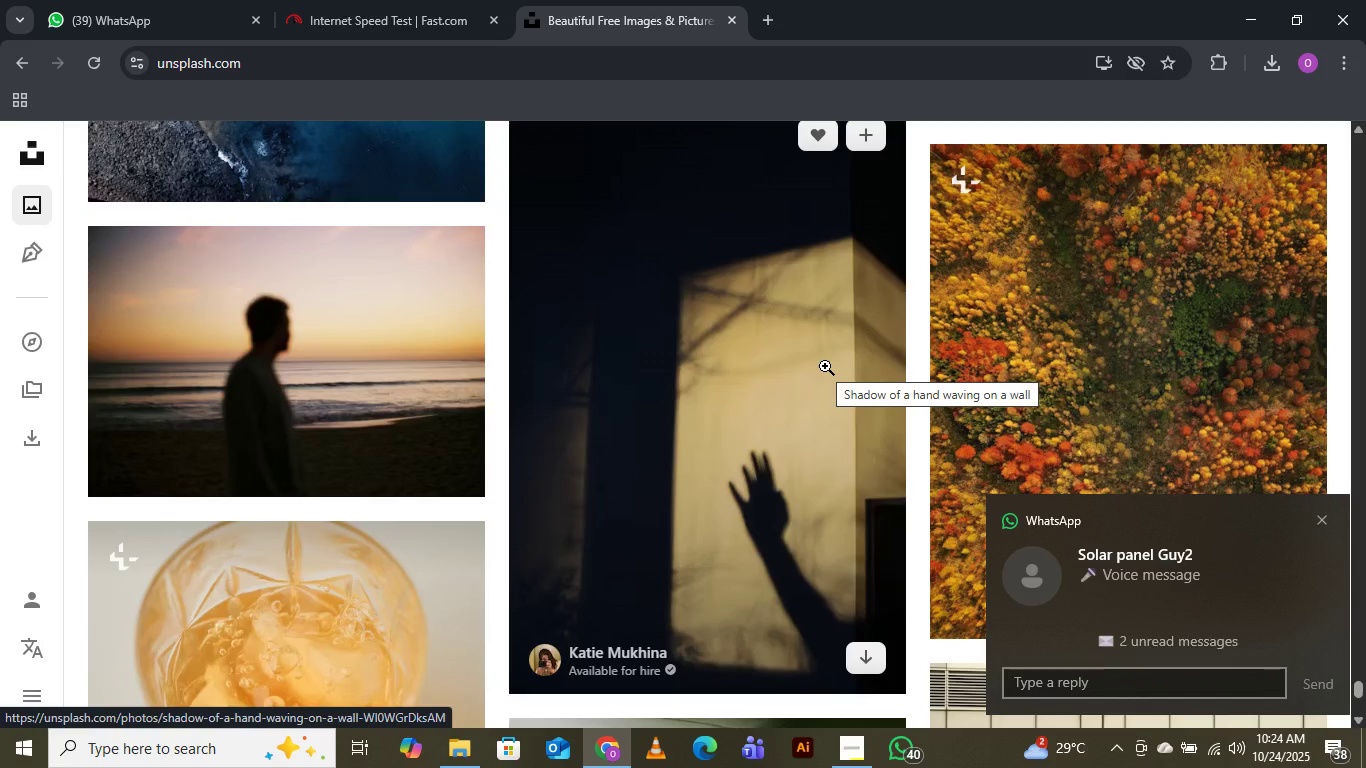 
wait(10.46)
 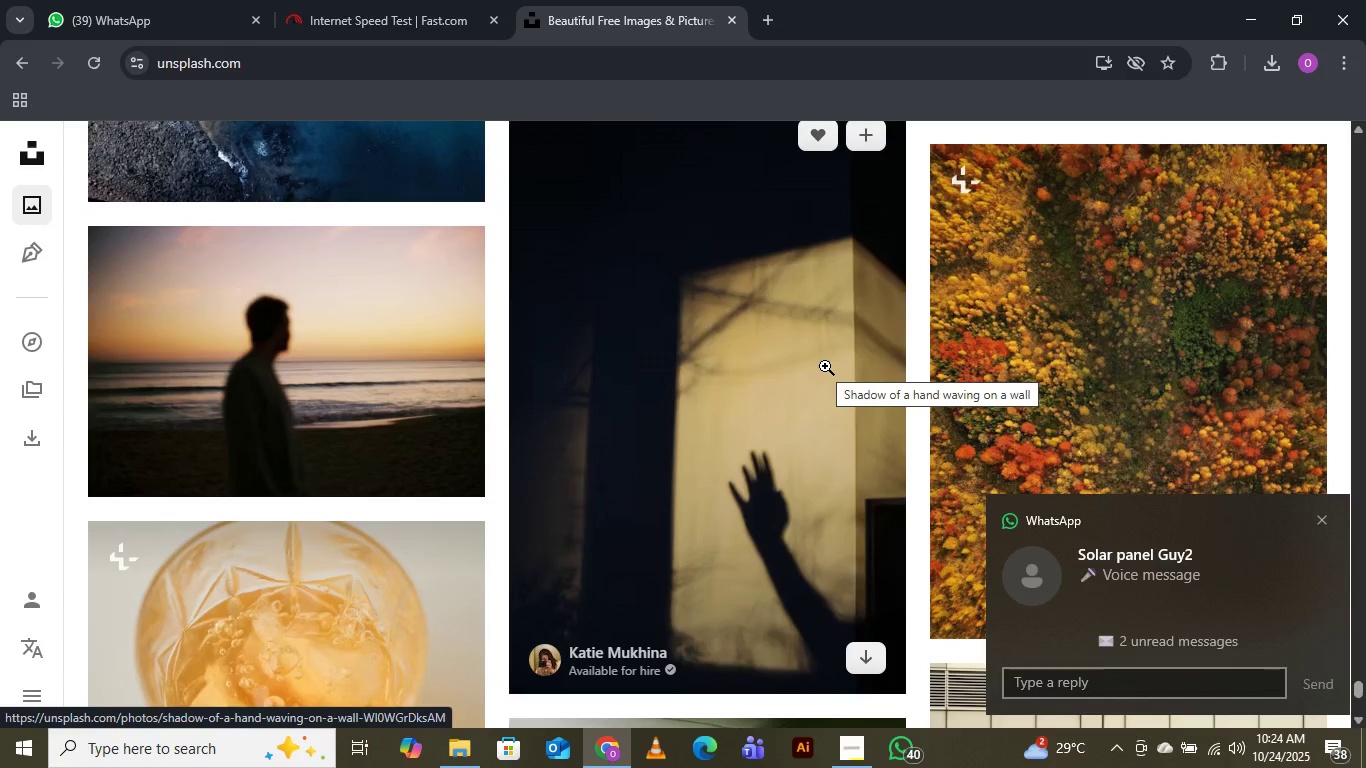 
scroll: coordinate [789, 291], scroll_direction: down, amount: 3.0
 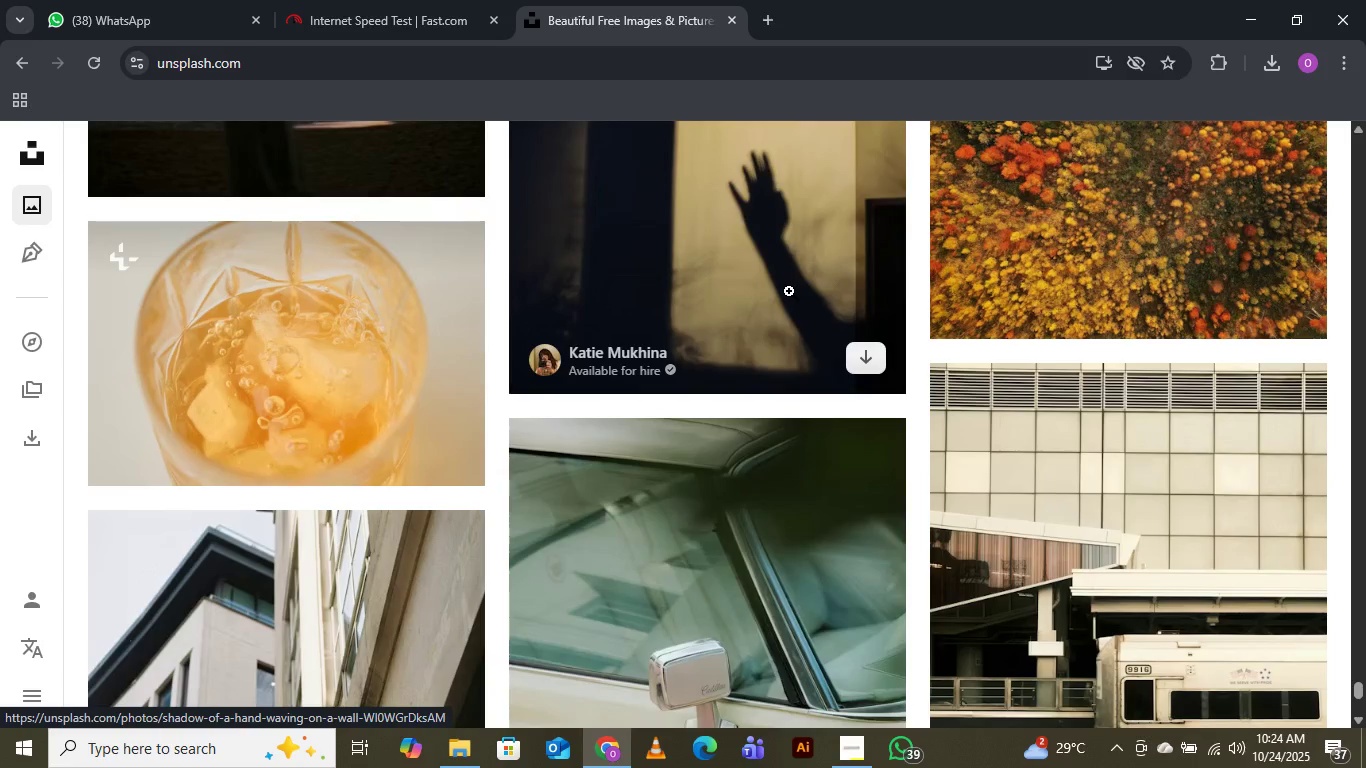 
wait(8.28)
 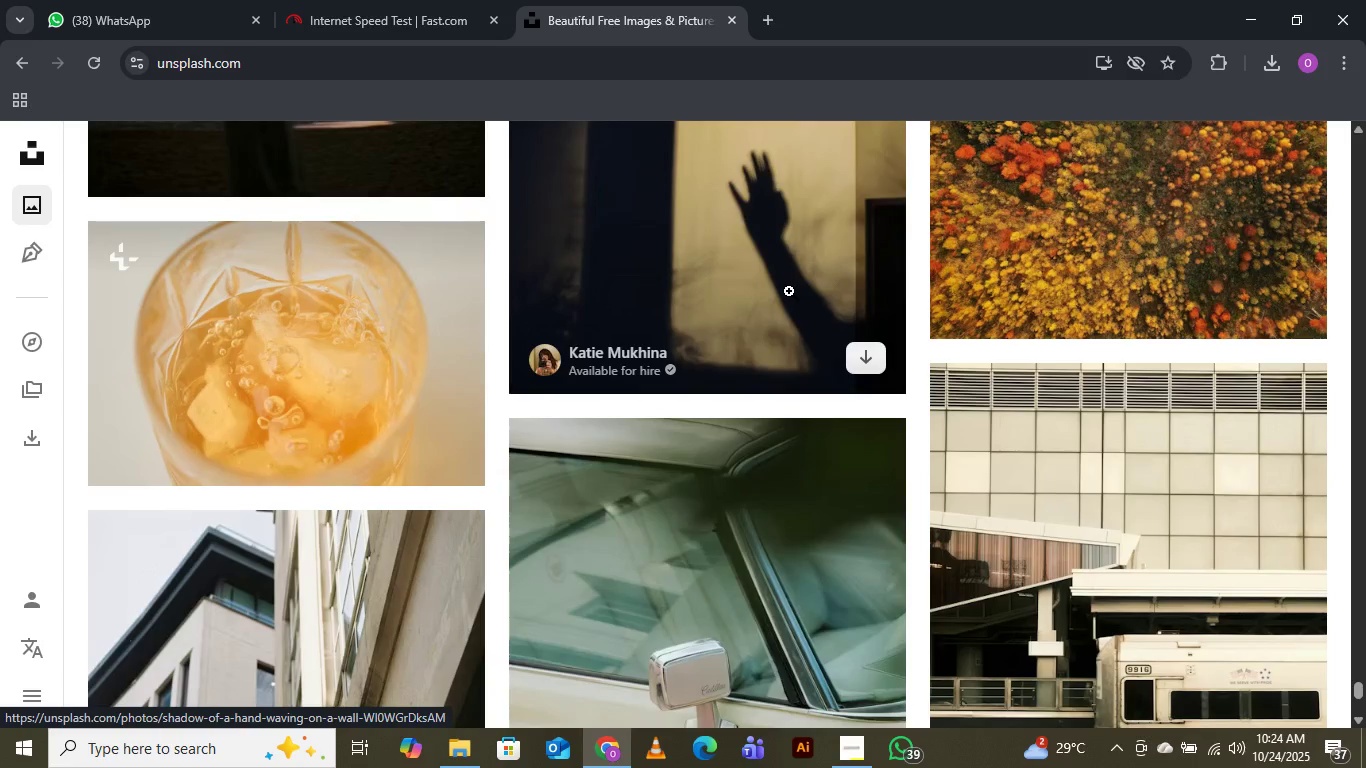 
scroll: coordinate [679, 473], scroll_direction: down, amount: 5.0
 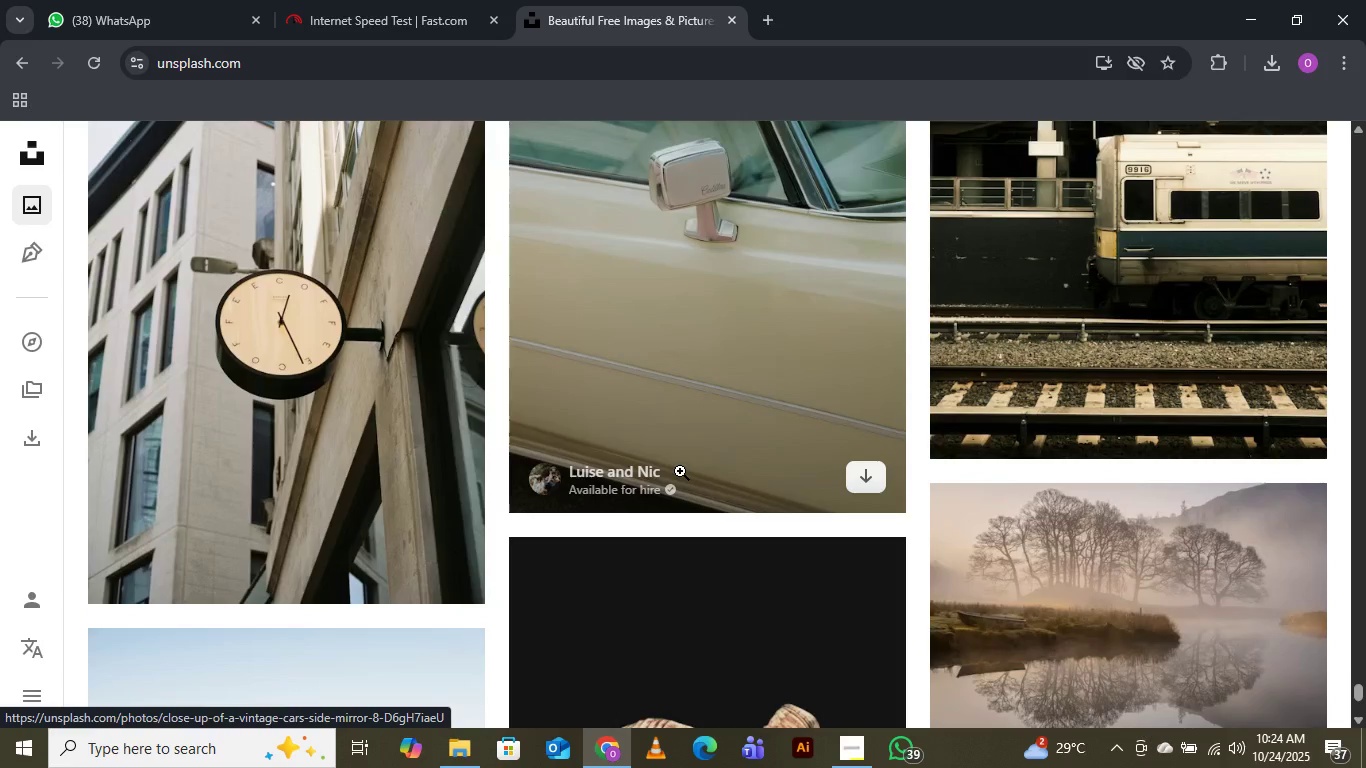 
wait(6.54)
 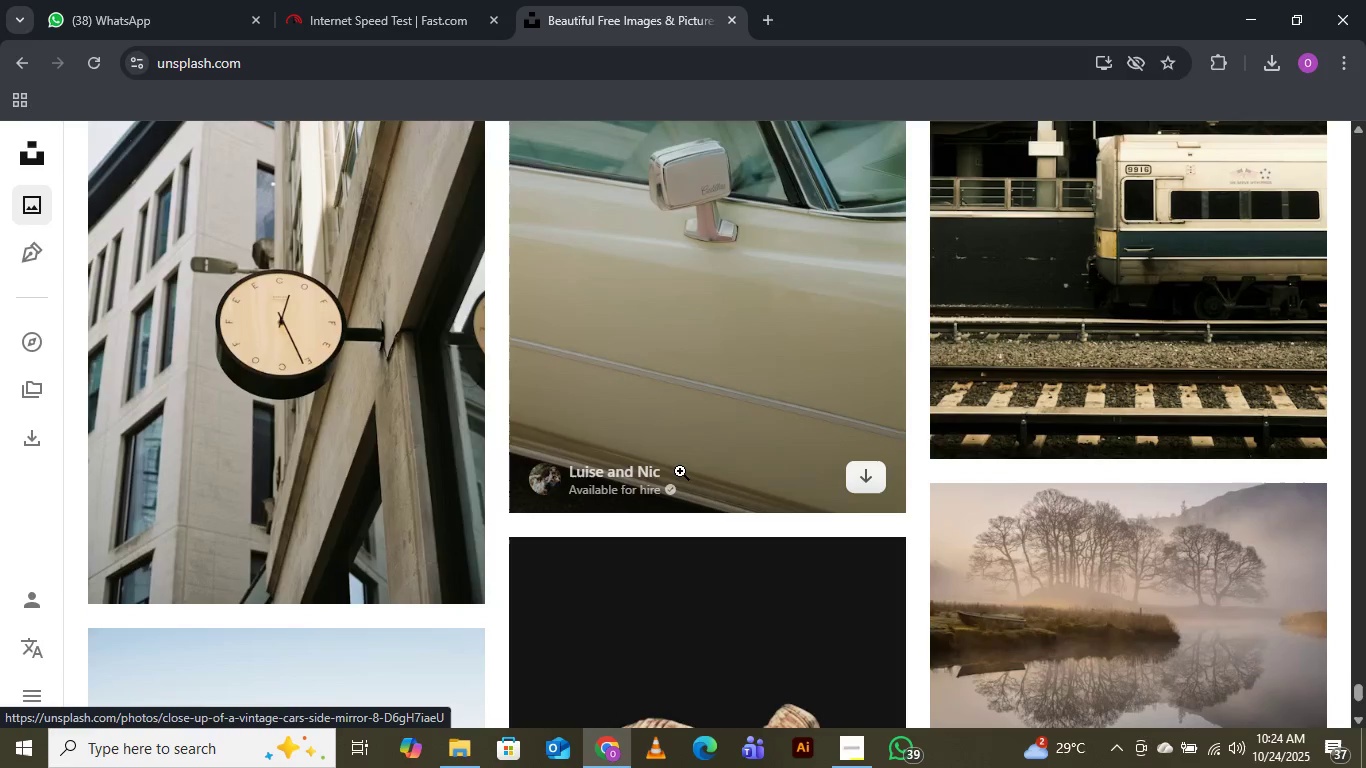 
scroll: coordinate [759, 455], scroll_direction: down, amount: 6.0
 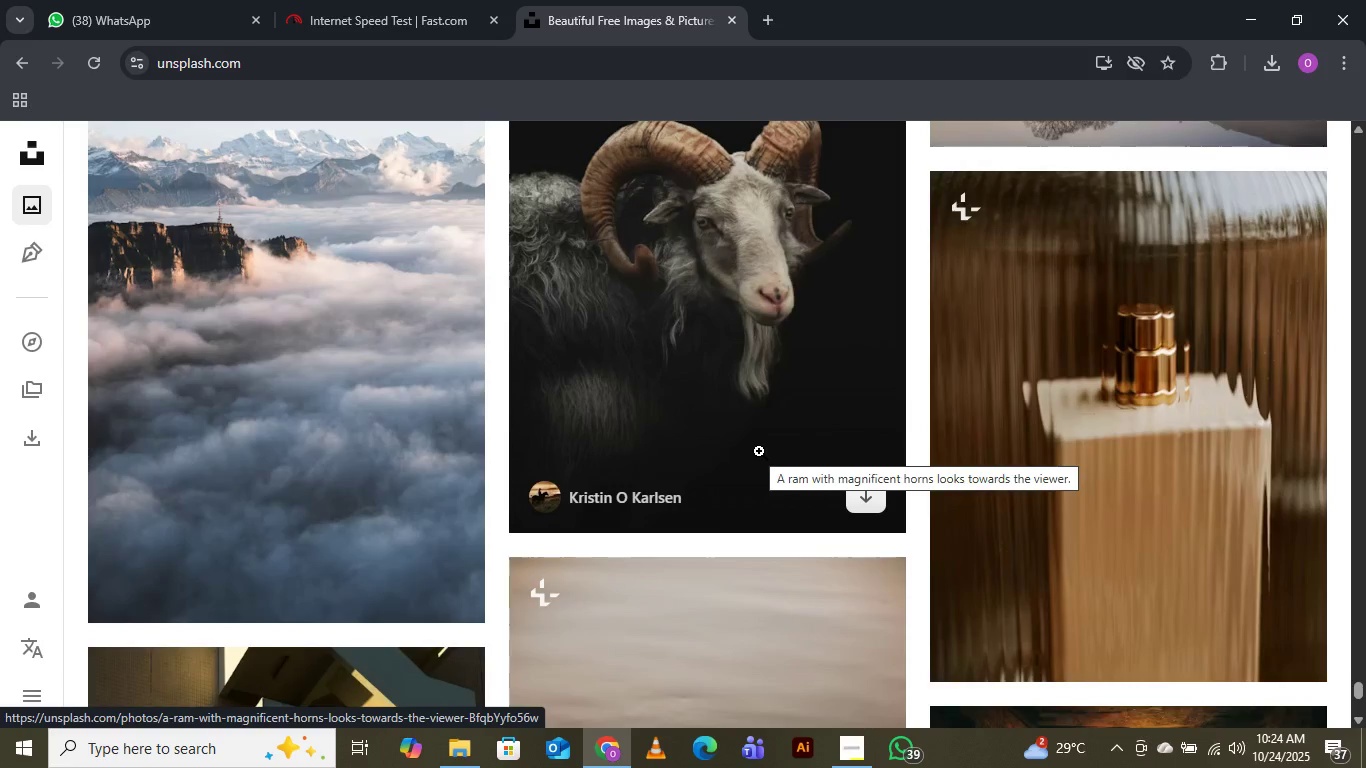 
wait(13.03)
 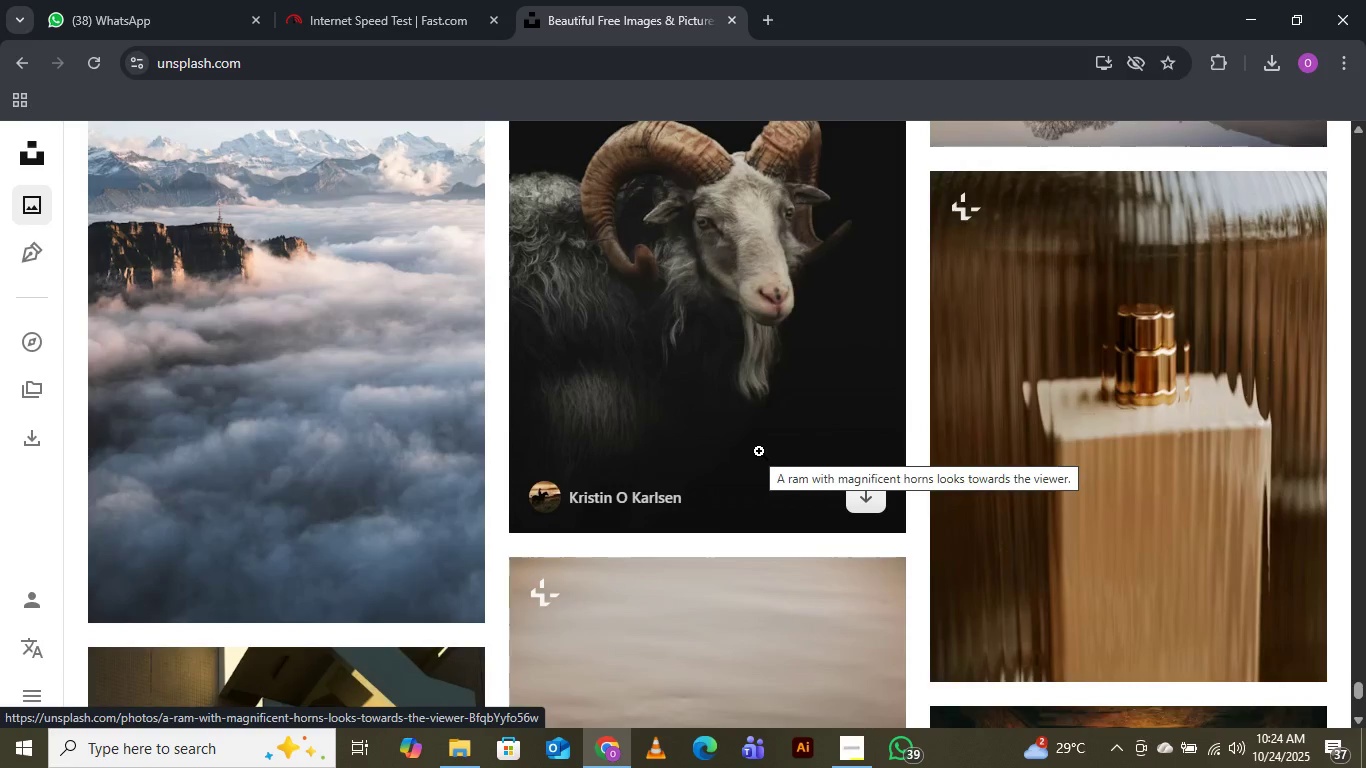 
scroll: coordinate [742, 349], scroll_direction: down, amount: 11.0
 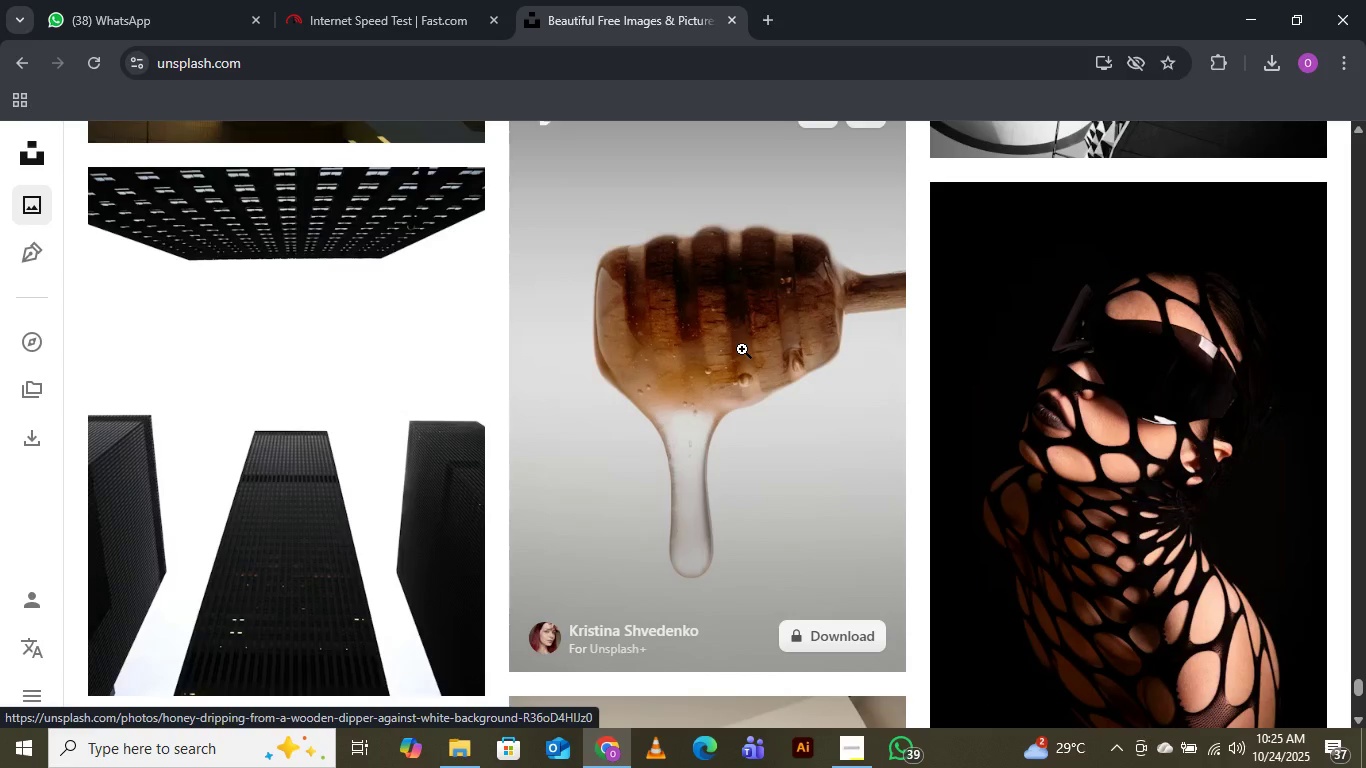 
wait(6.79)
 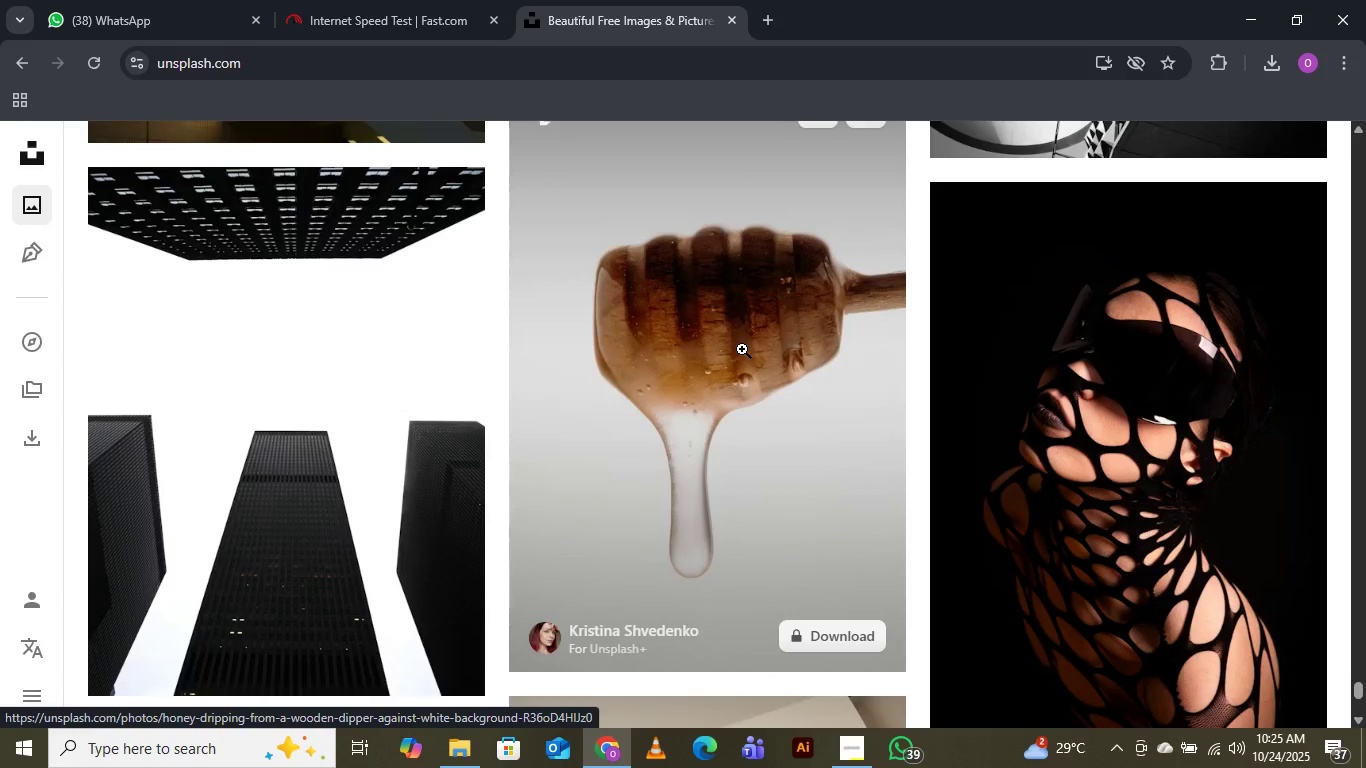 
scroll: coordinate [747, 336], scroll_direction: down, amount: 7.0
 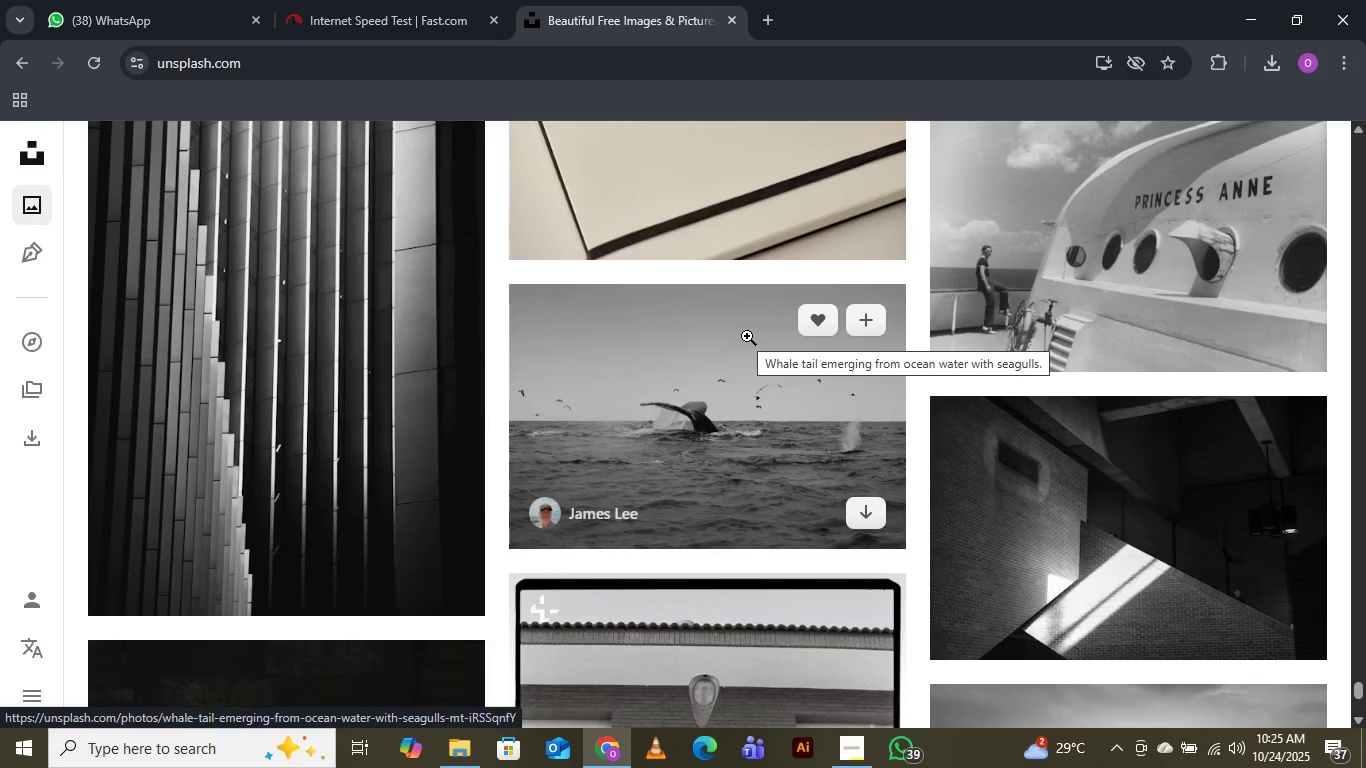 
wait(14.42)
 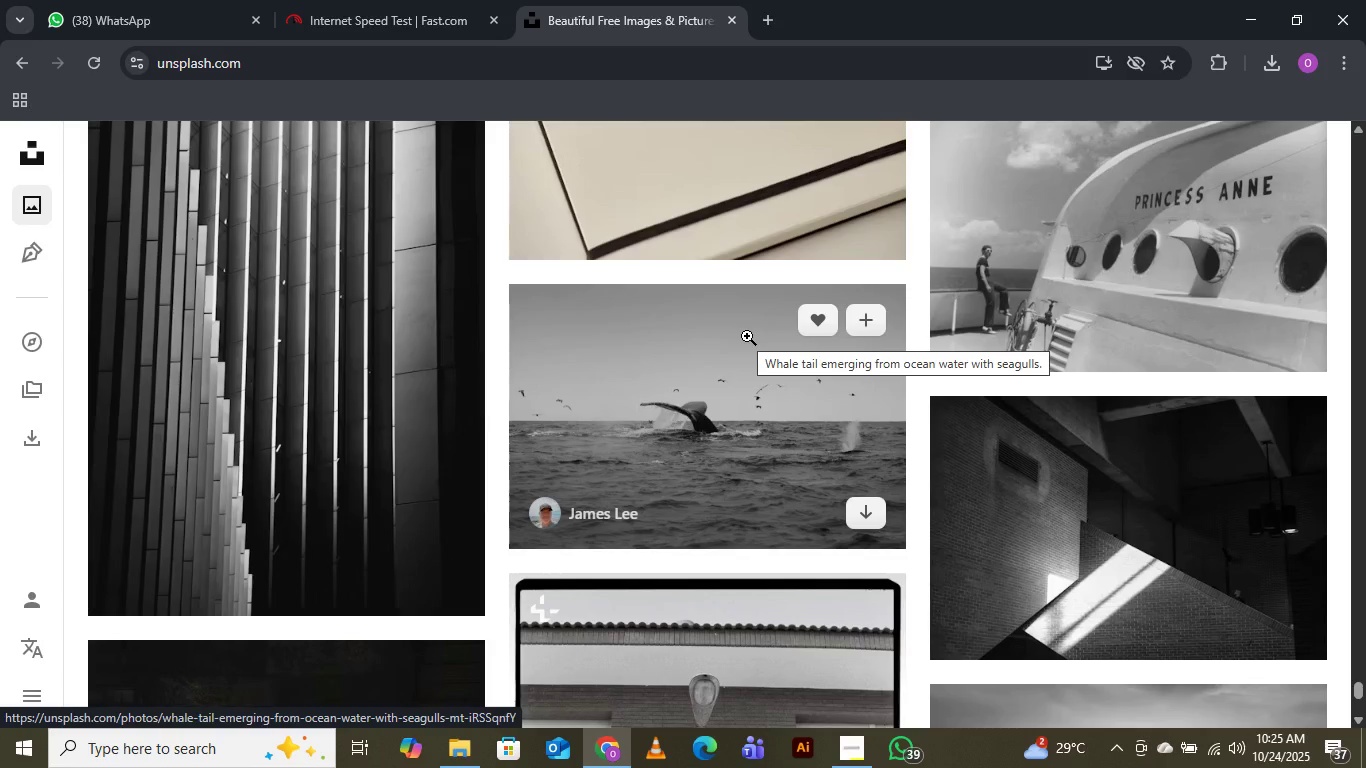 
scroll: coordinate [747, 336], scroll_direction: down, amount: 4.0
 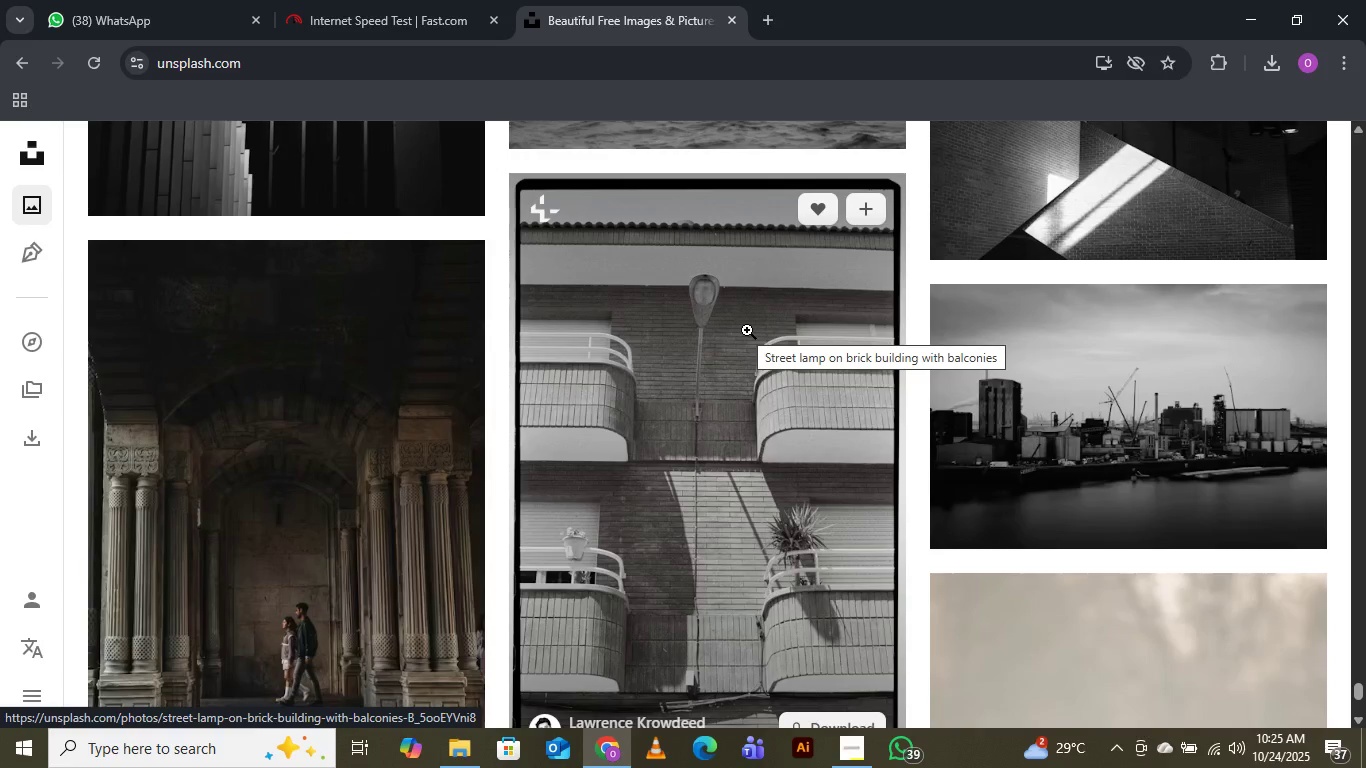 
wait(8.14)
 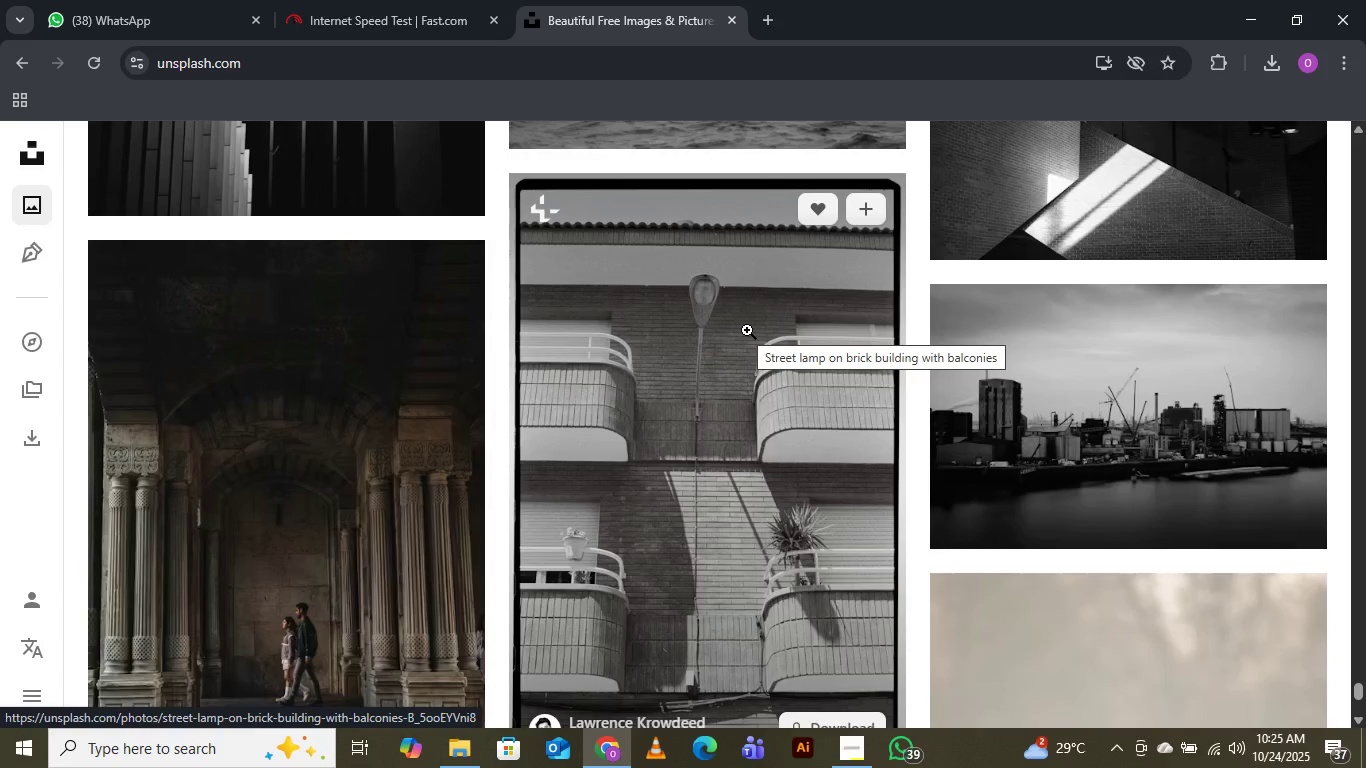 
scroll: coordinate [747, 330], scroll_direction: down, amount: 3.0
 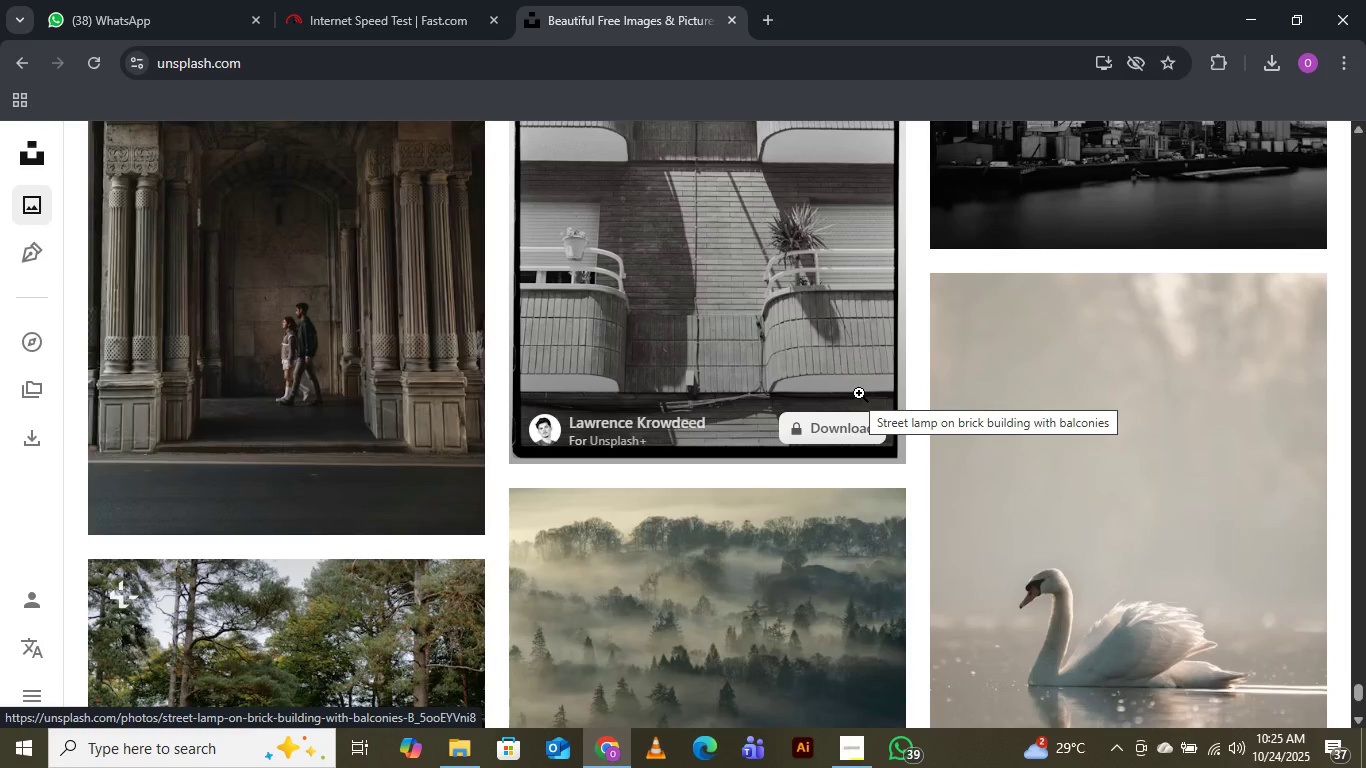 
wait(13.25)
 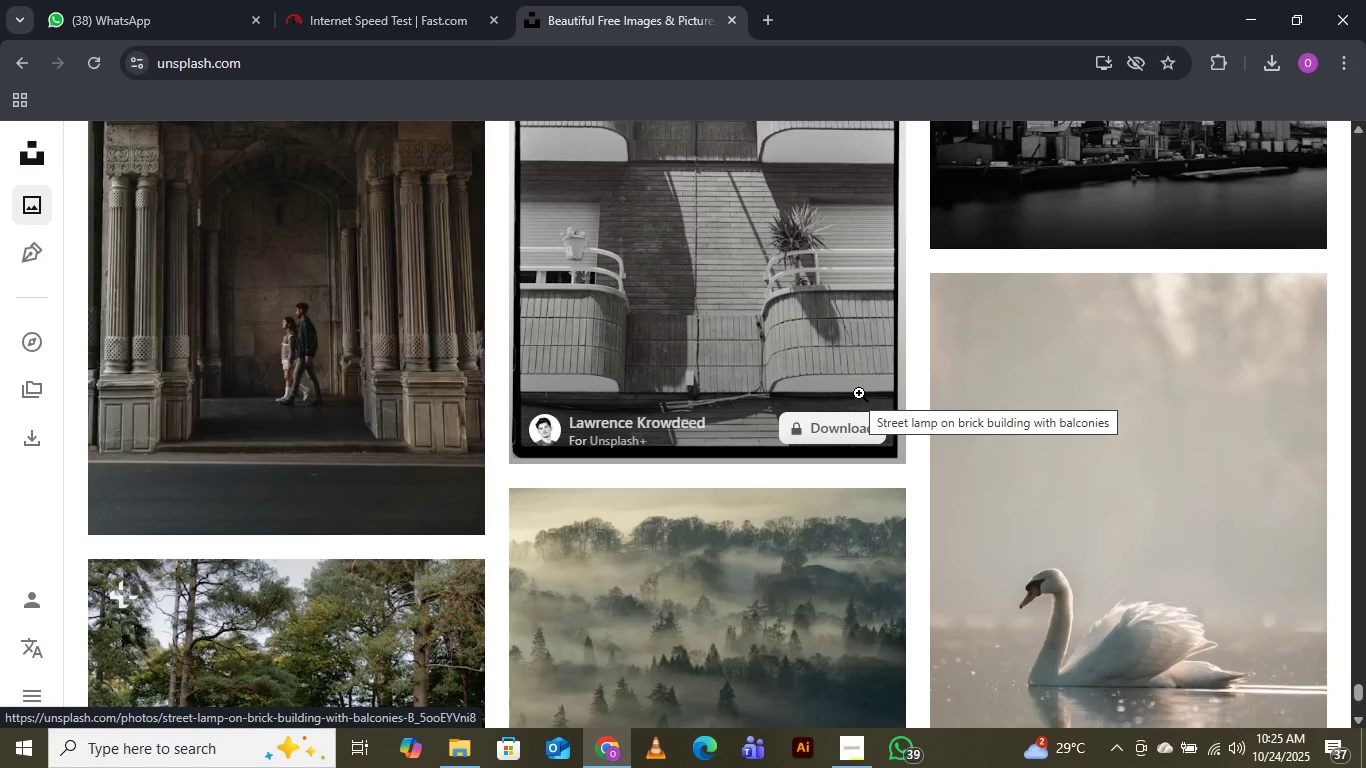 
scroll: coordinate [859, 393], scroll_direction: down, amount: 3.0
 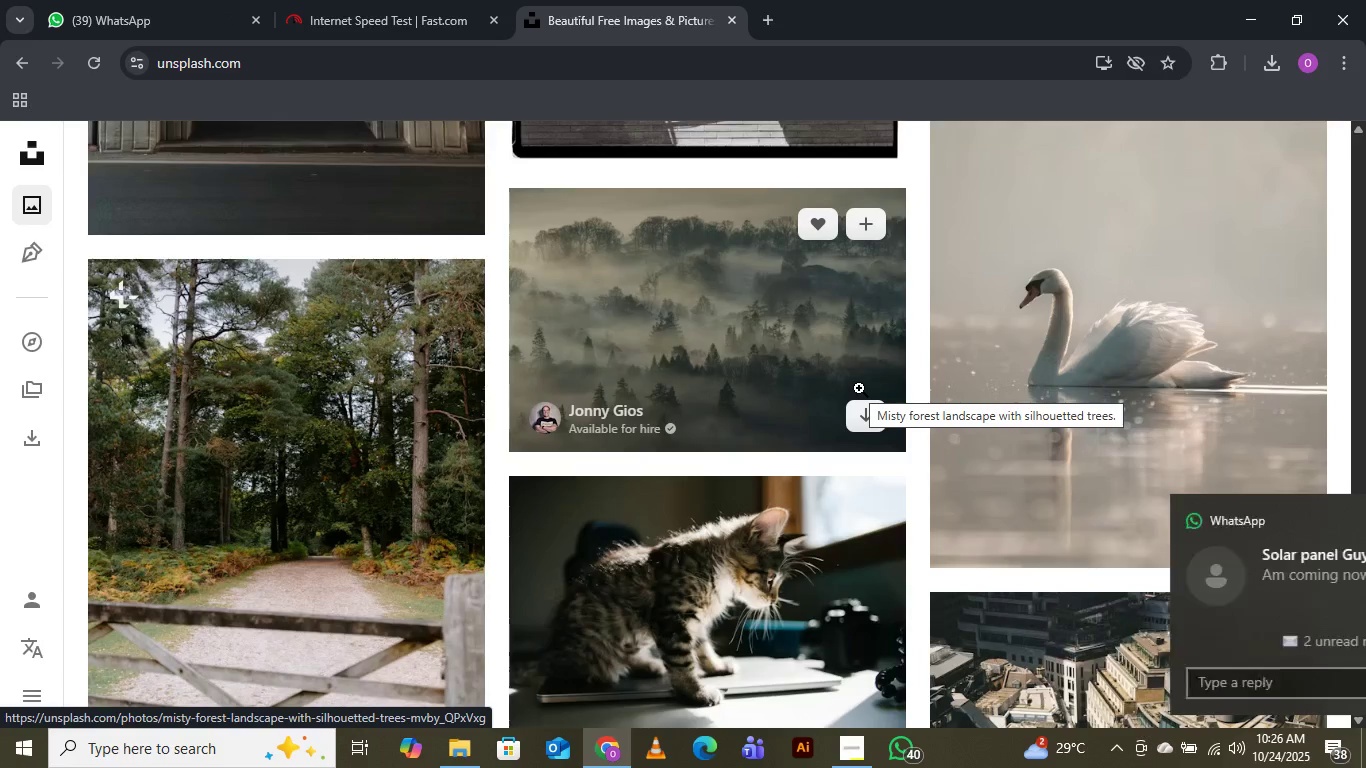 
wait(15.38)
 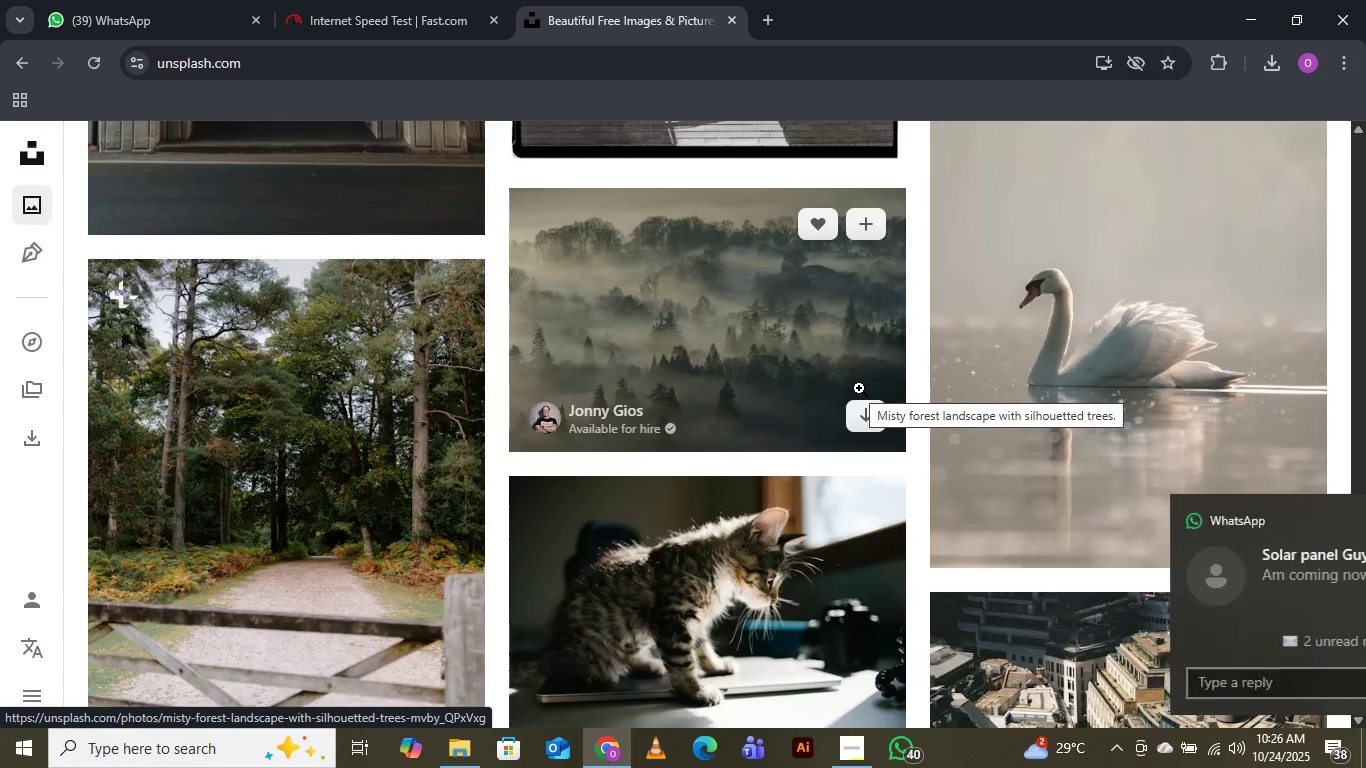 
scroll: coordinate [876, 386], scroll_direction: down, amount: 4.0
 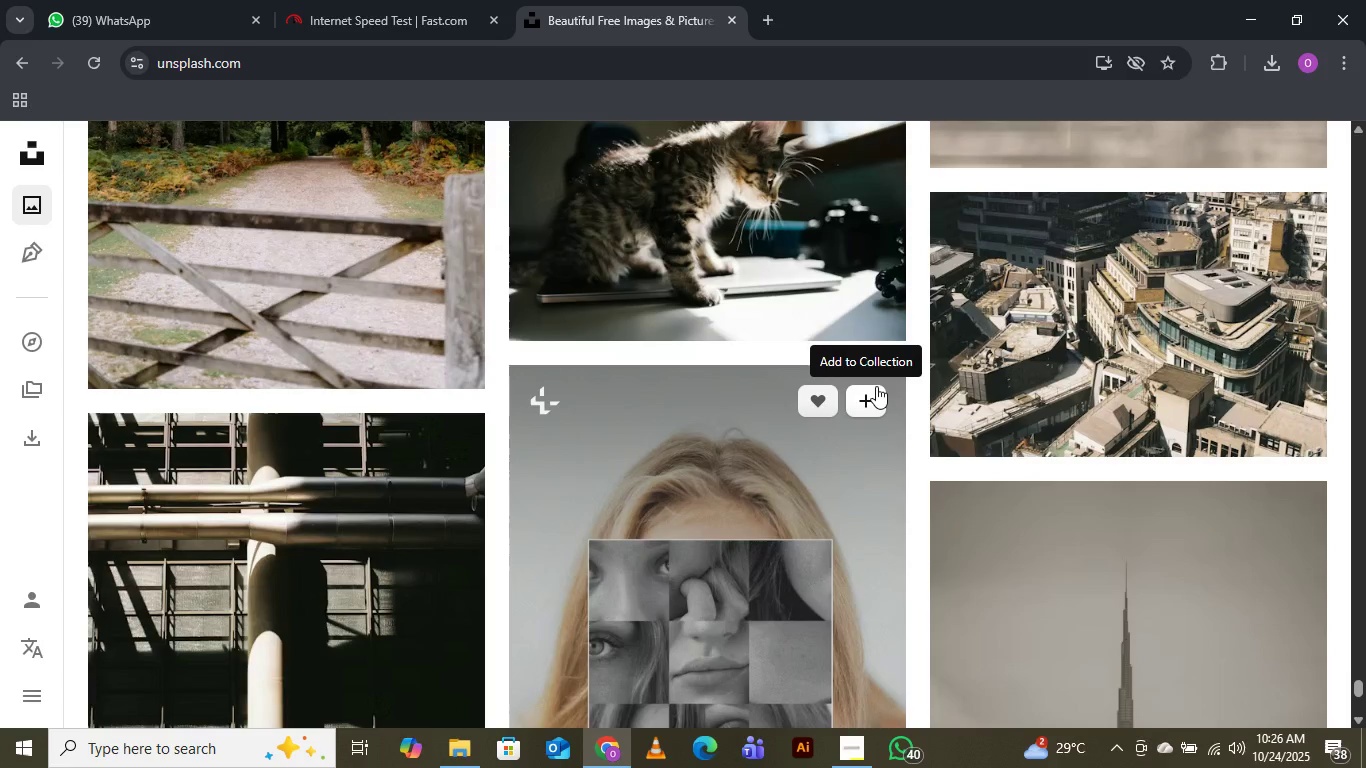 
wait(12.03)
 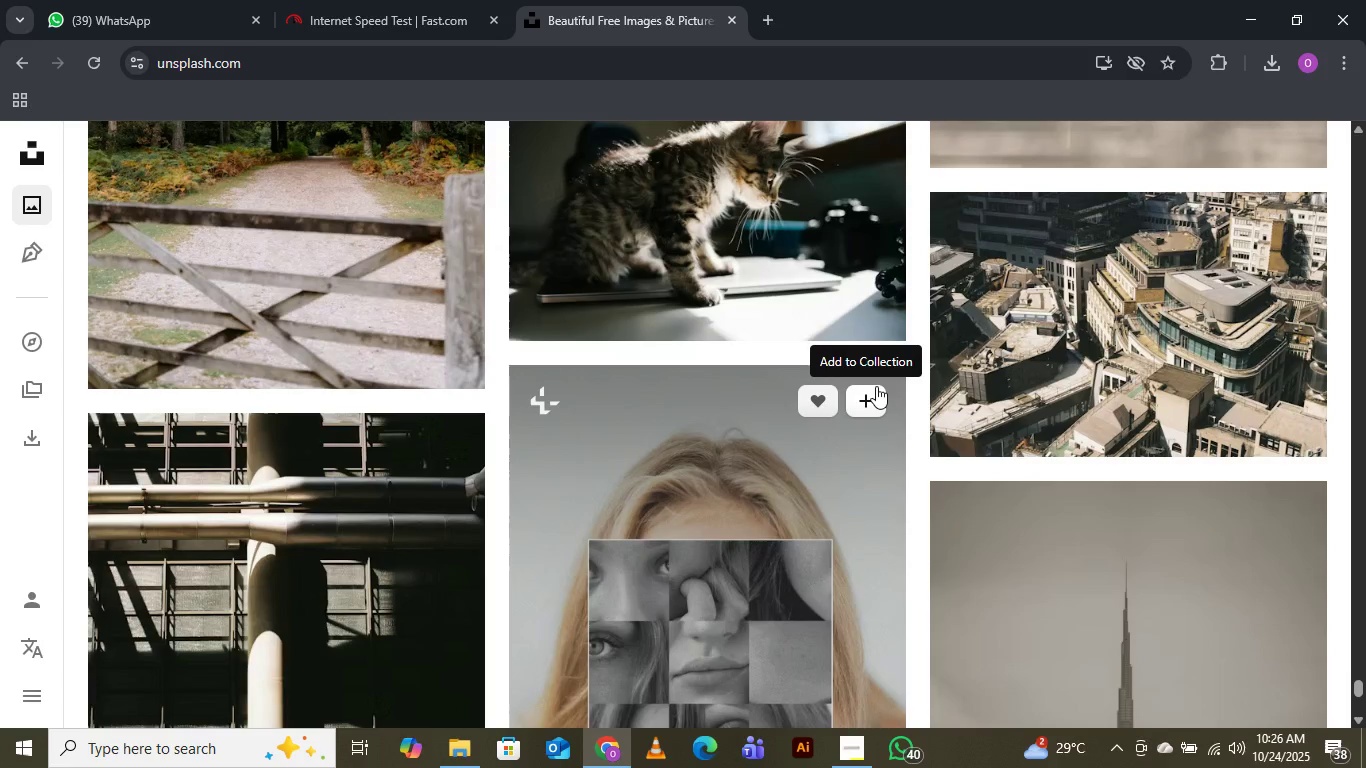 
scroll: coordinate [876, 386], scroll_direction: down, amount: 6.0
 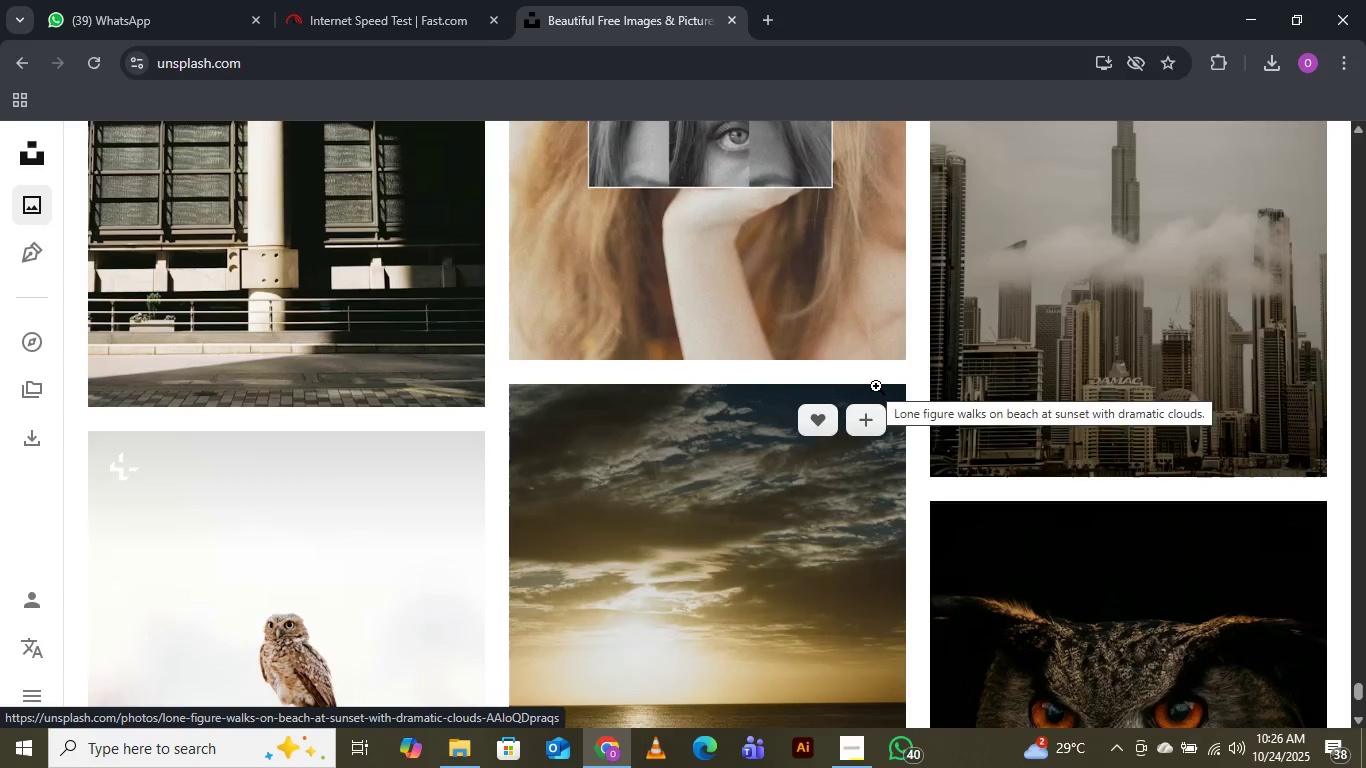 
scroll: coordinate [876, 386], scroll_direction: up, amount: 2.0
 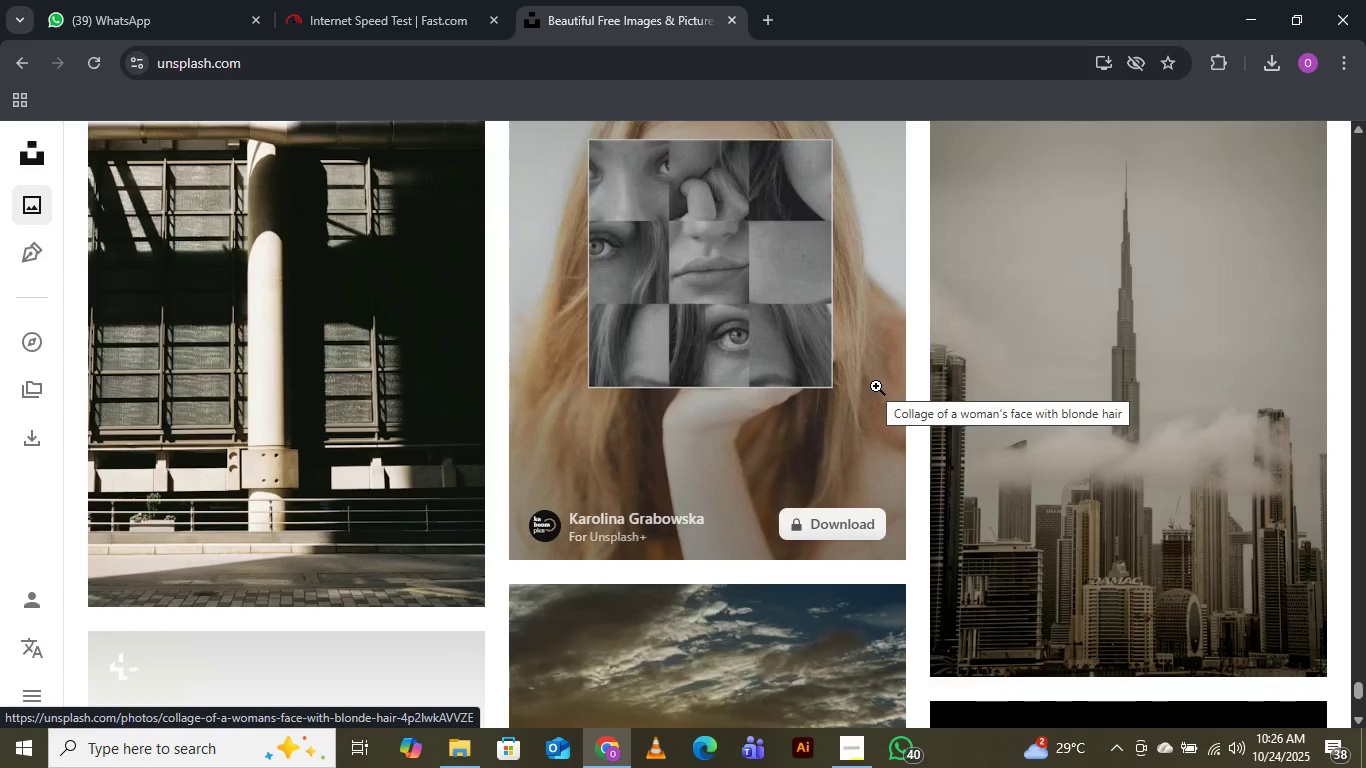 
scroll: coordinate [876, 386], scroll_direction: down, amount: 2.0
 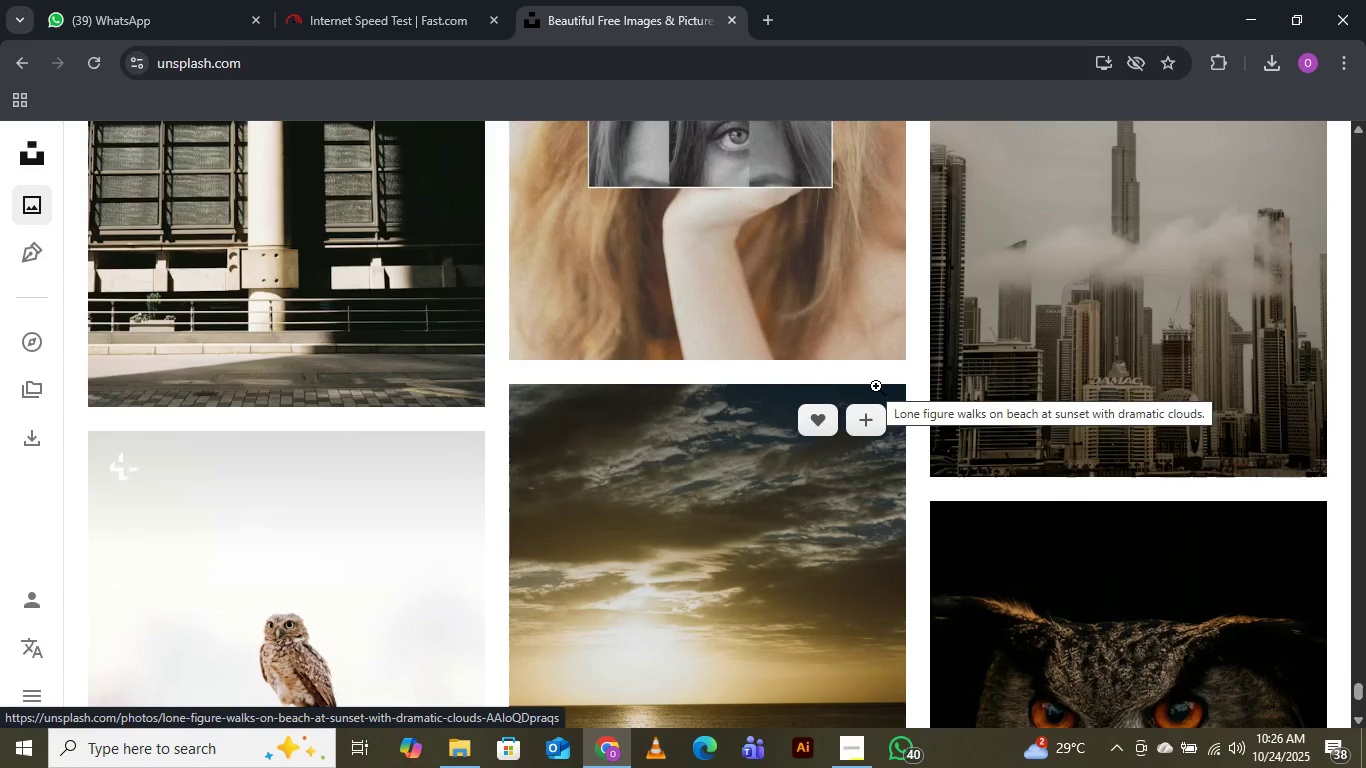 
wait(5.91)
 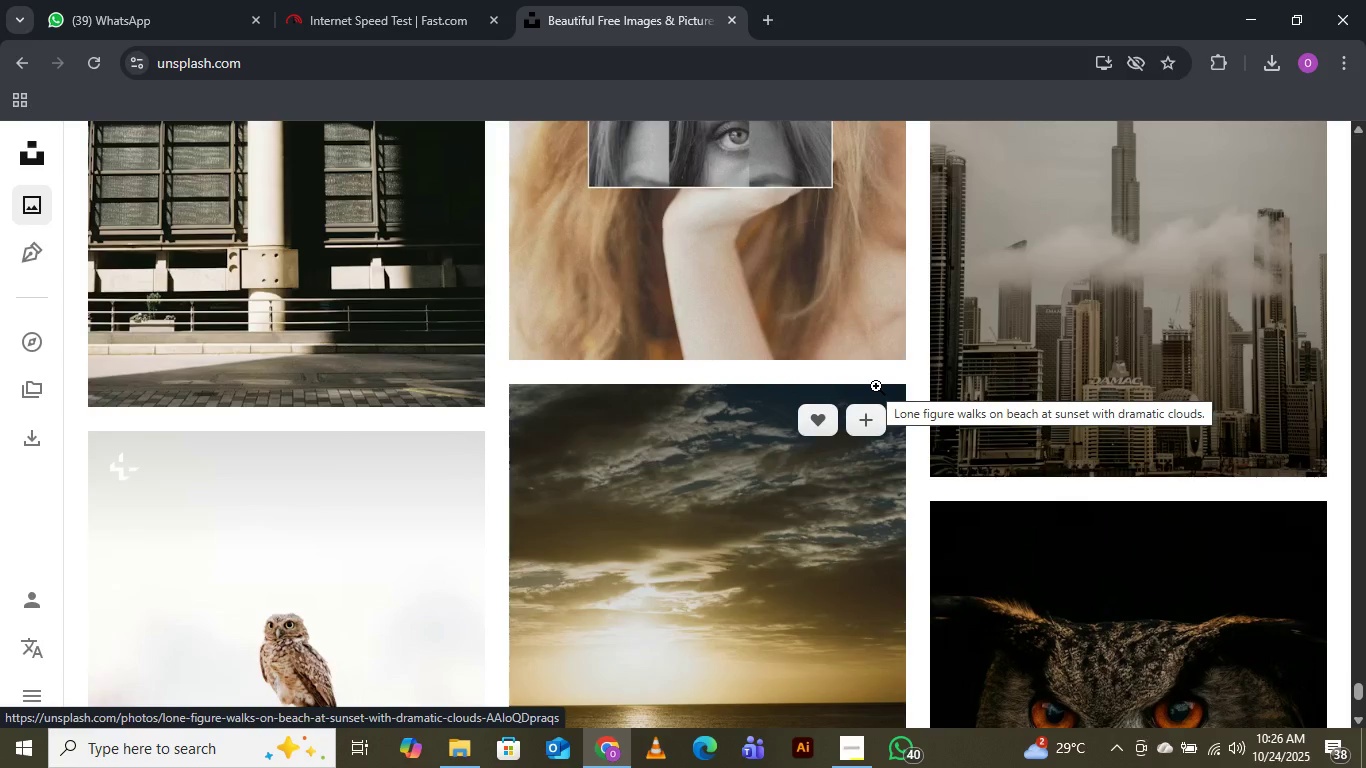 
scroll: coordinate [876, 386], scroll_direction: down, amount: 9.0
 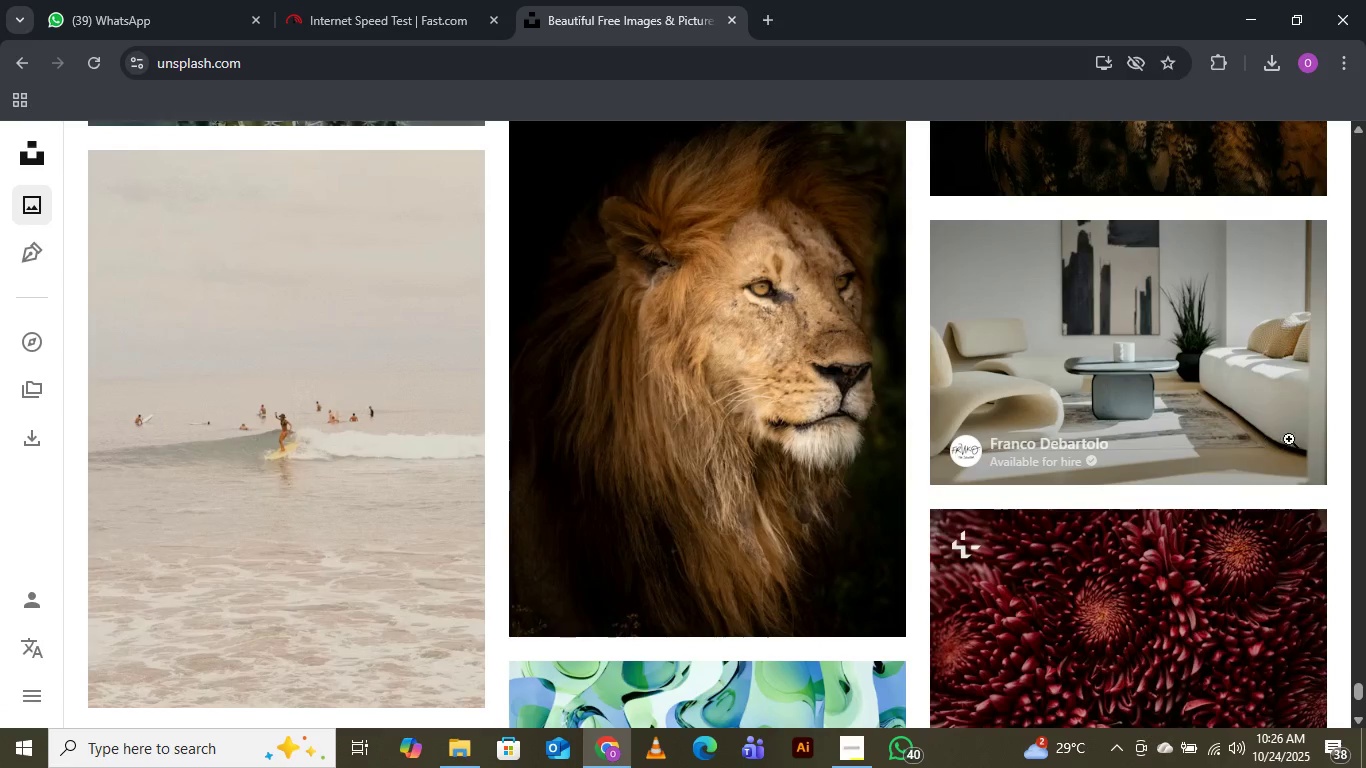 
mouse_move([1284, 456])
 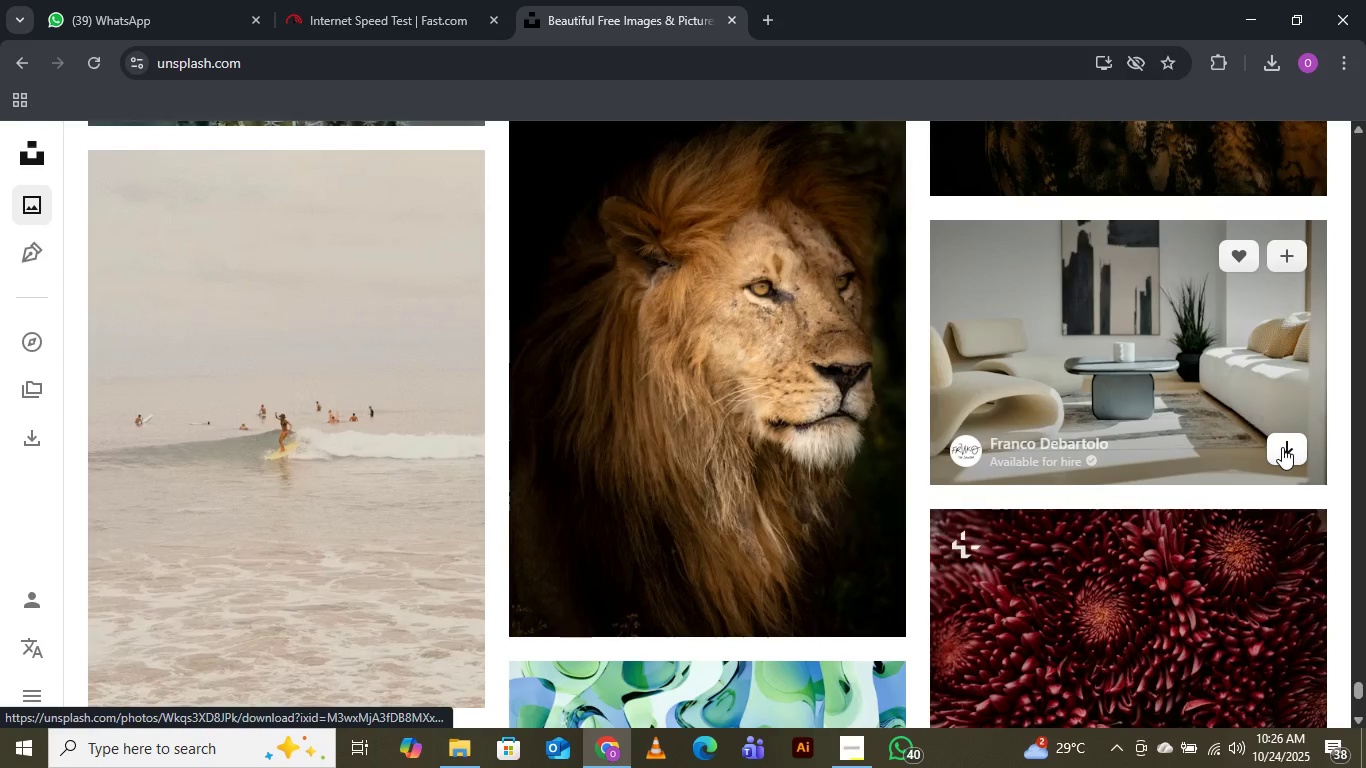 
left_click([1282, 447])
 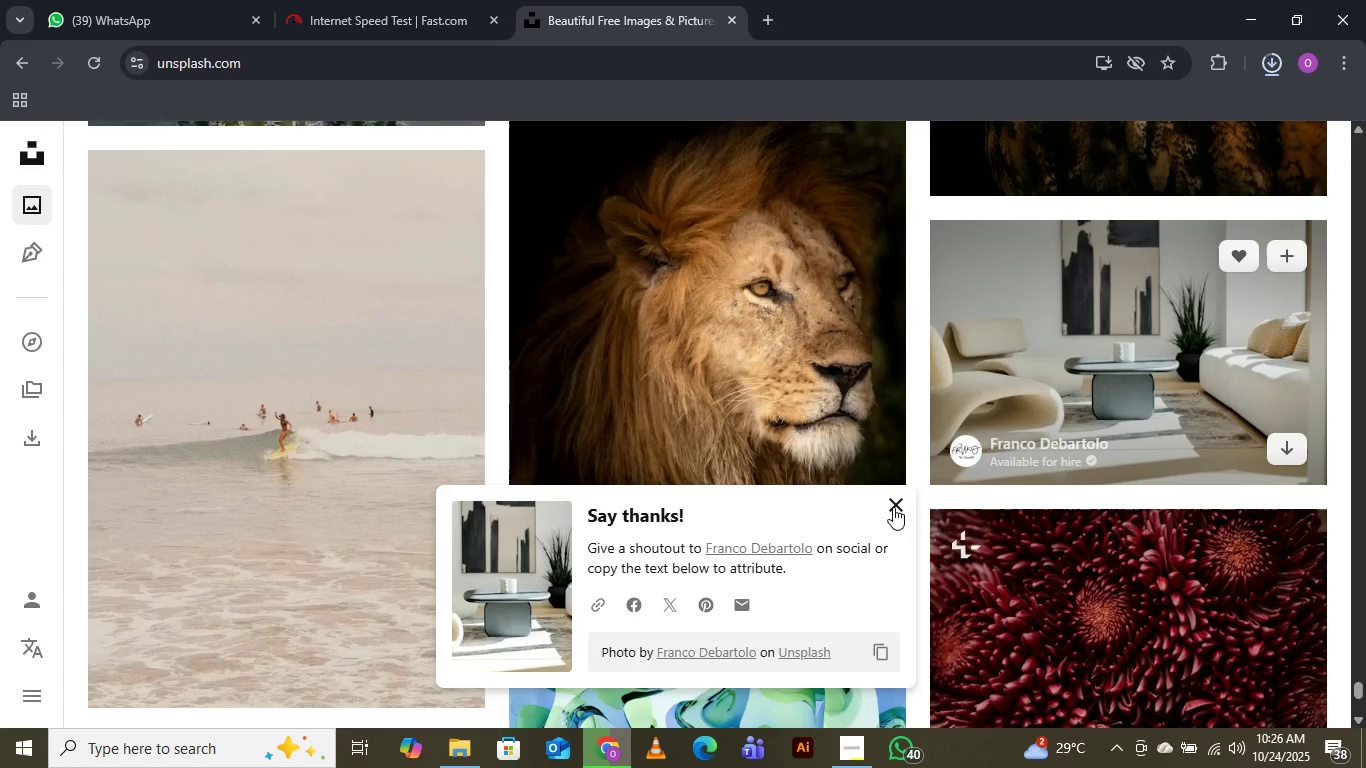 
left_click([893, 507])
 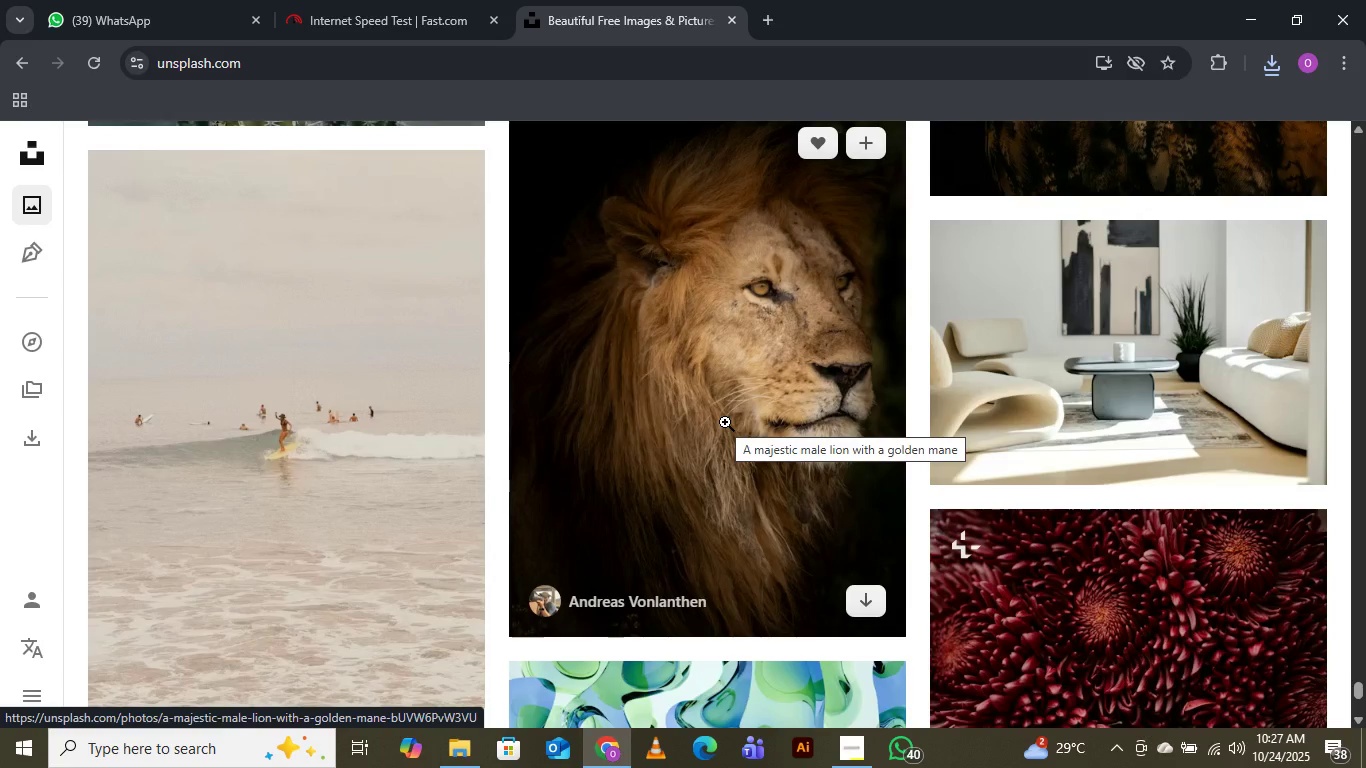 
wait(7.92)
 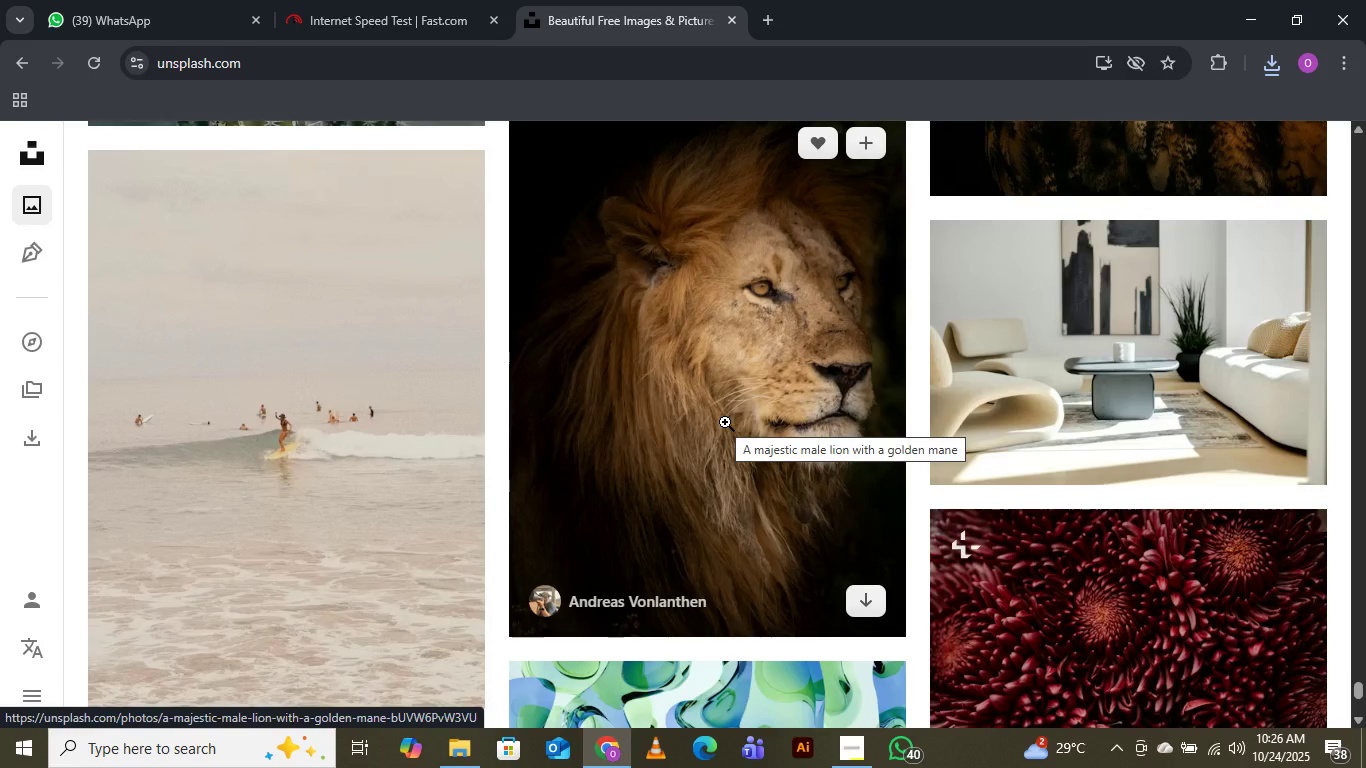 
scroll: coordinate [725, 422], scroll_direction: down, amount: 4.0
 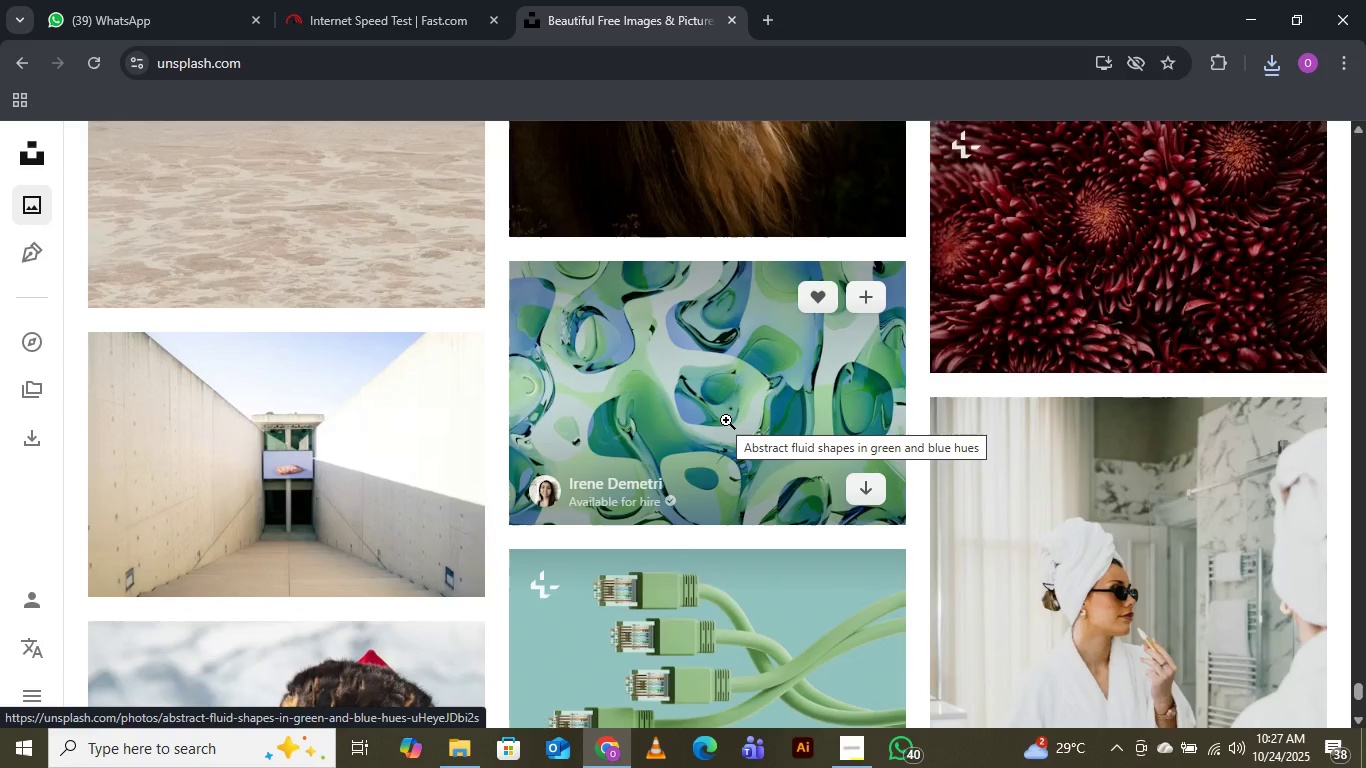 
wait(6.91)
 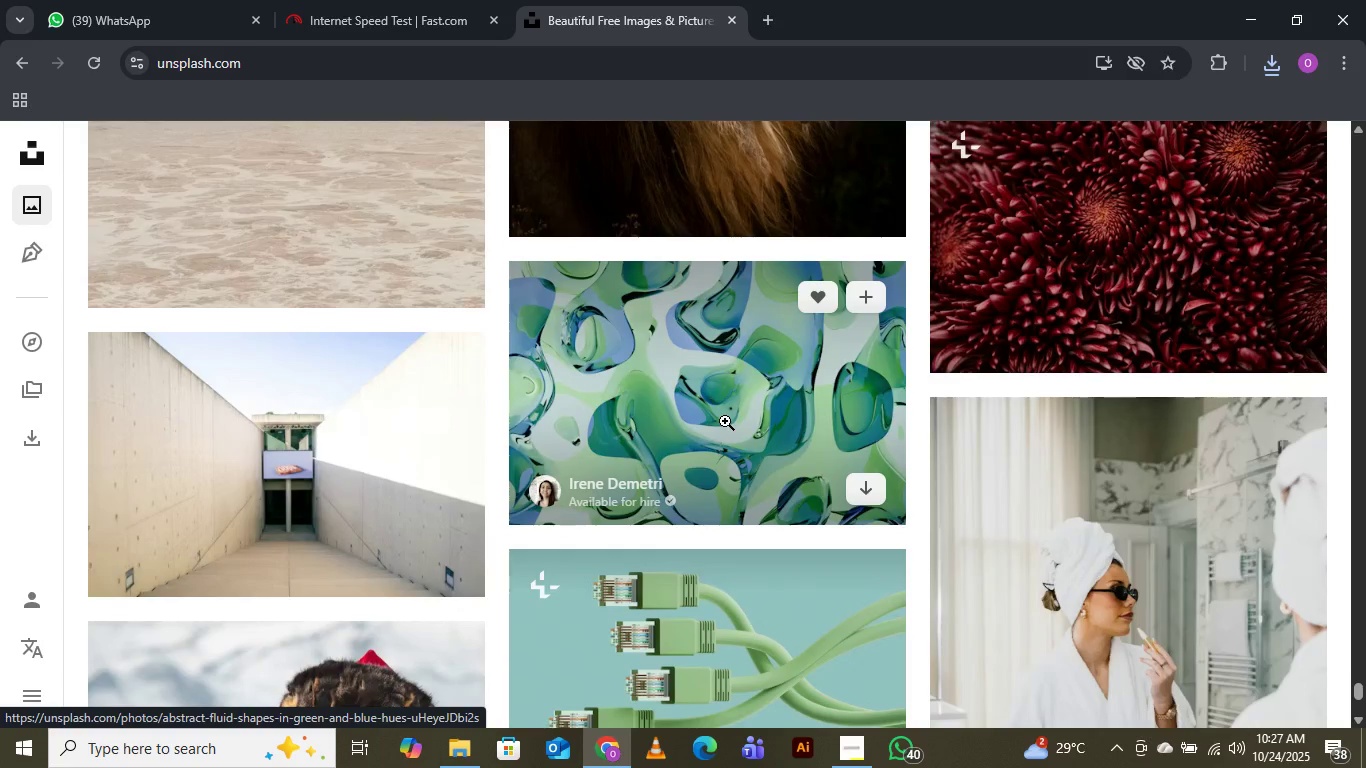 
scroll: coordinate [726, 420], scroll_direction: down, amount: 3.0
 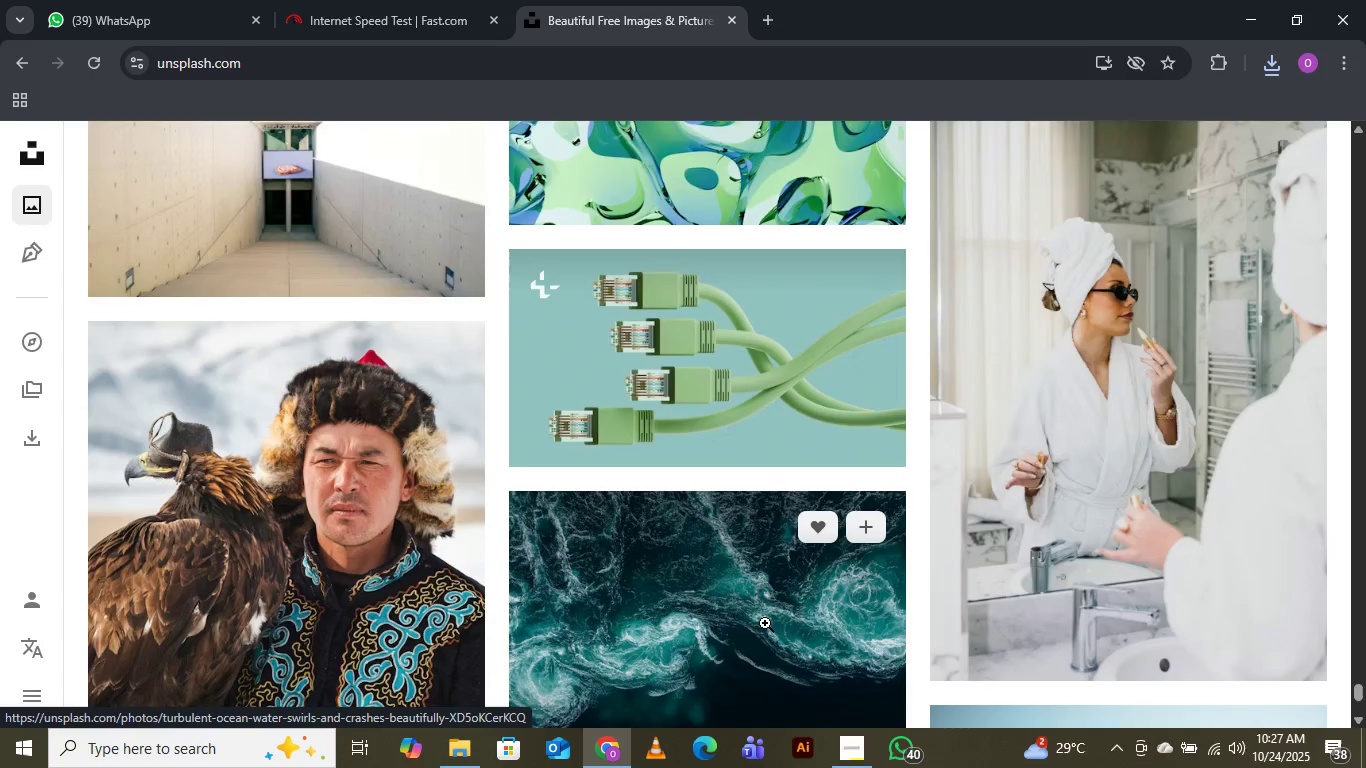 
wait(5.4)
 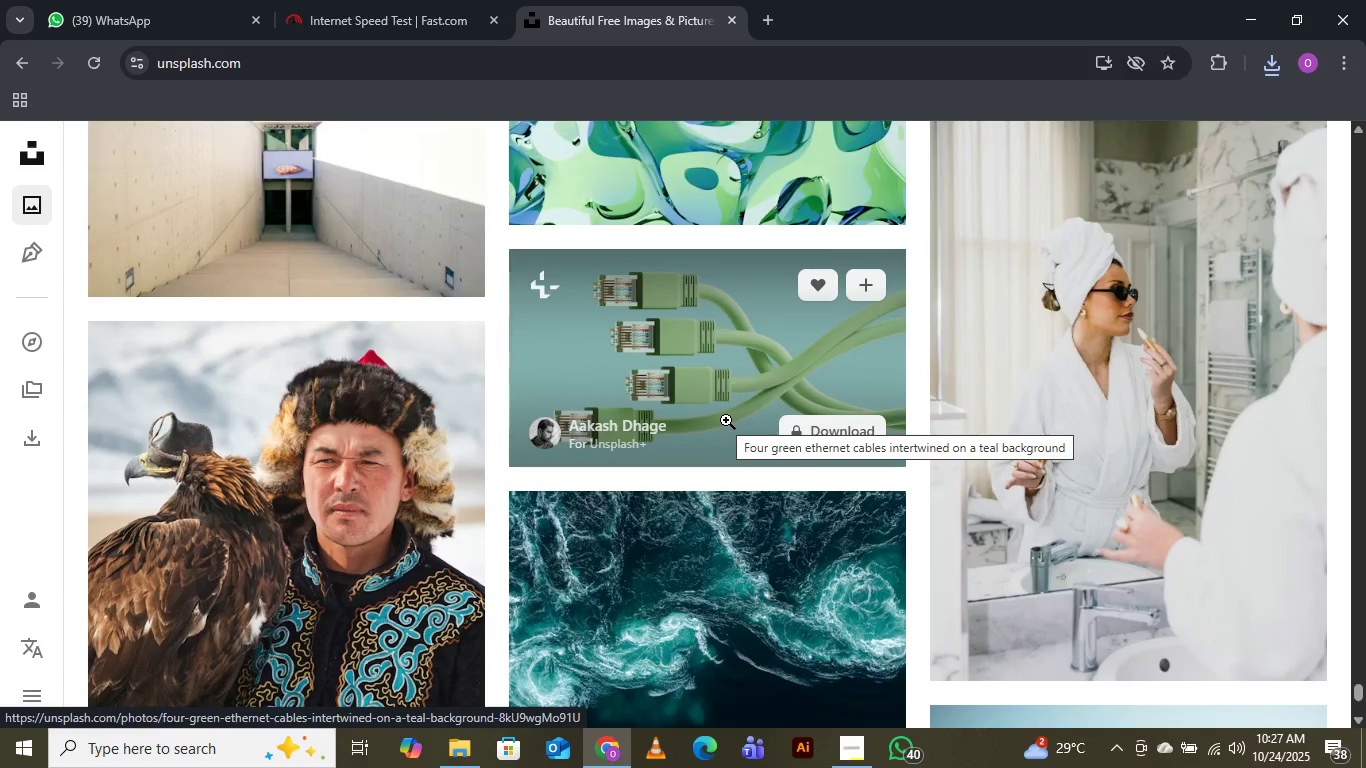 
scroll: coordinate [1065, 504], scroll_direction: up, amount: 1.0
 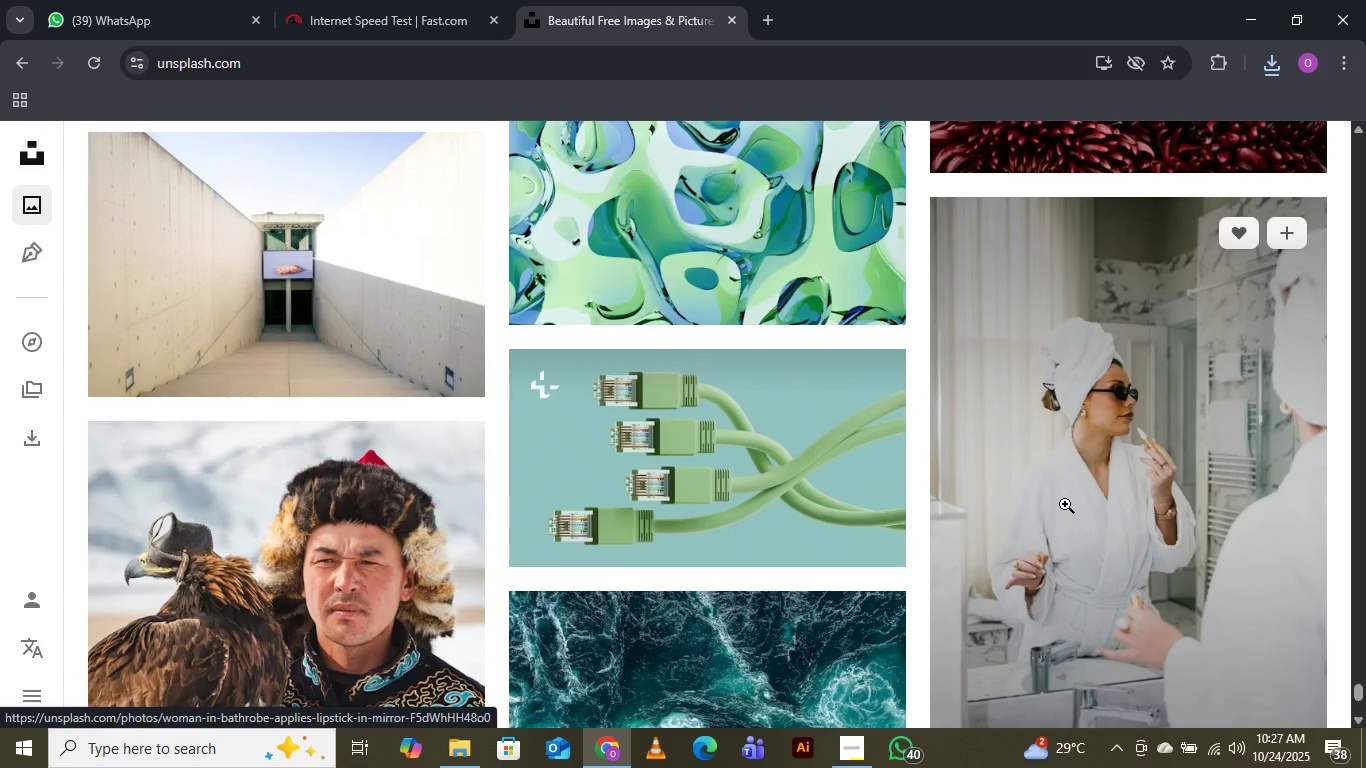 
scroll: coordinate [1065, 504], scroll_direction: down, amount: 1.0
 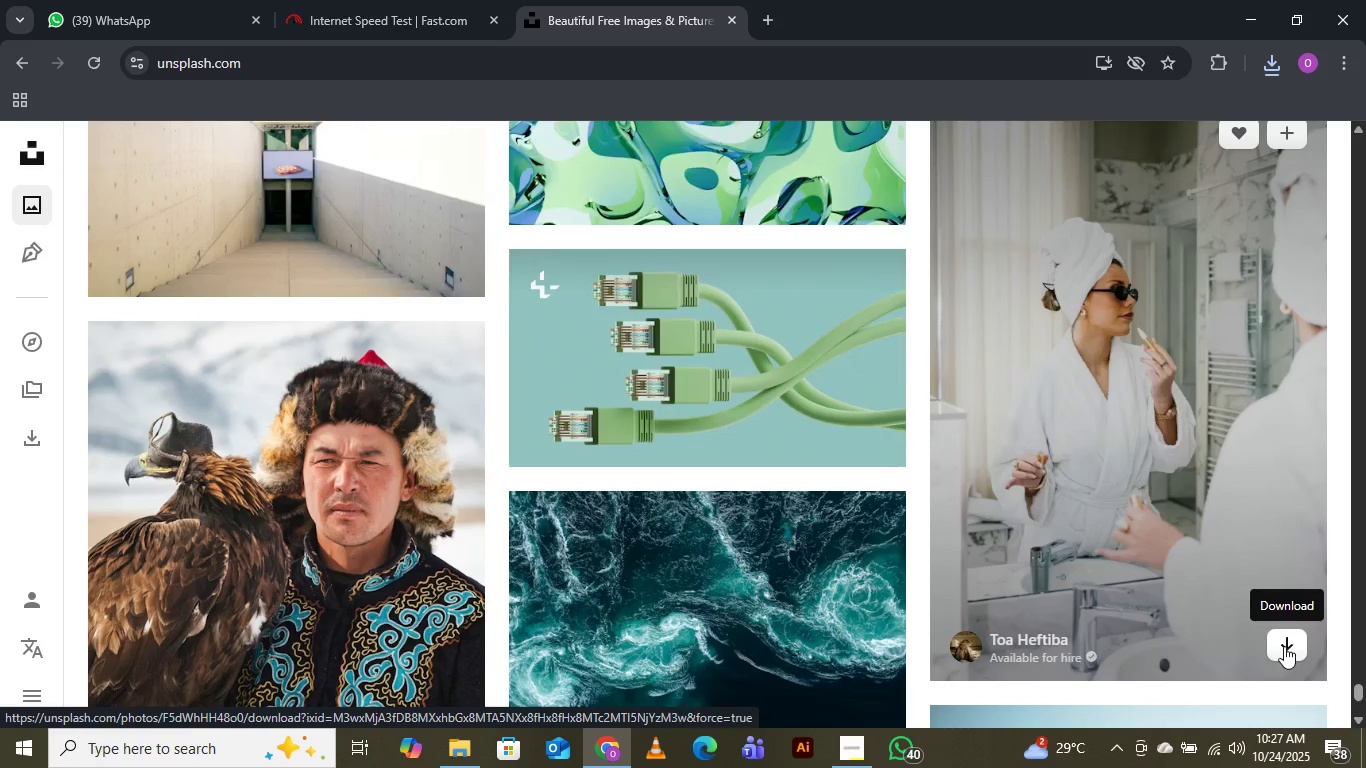 
left_click([1284, 646])
 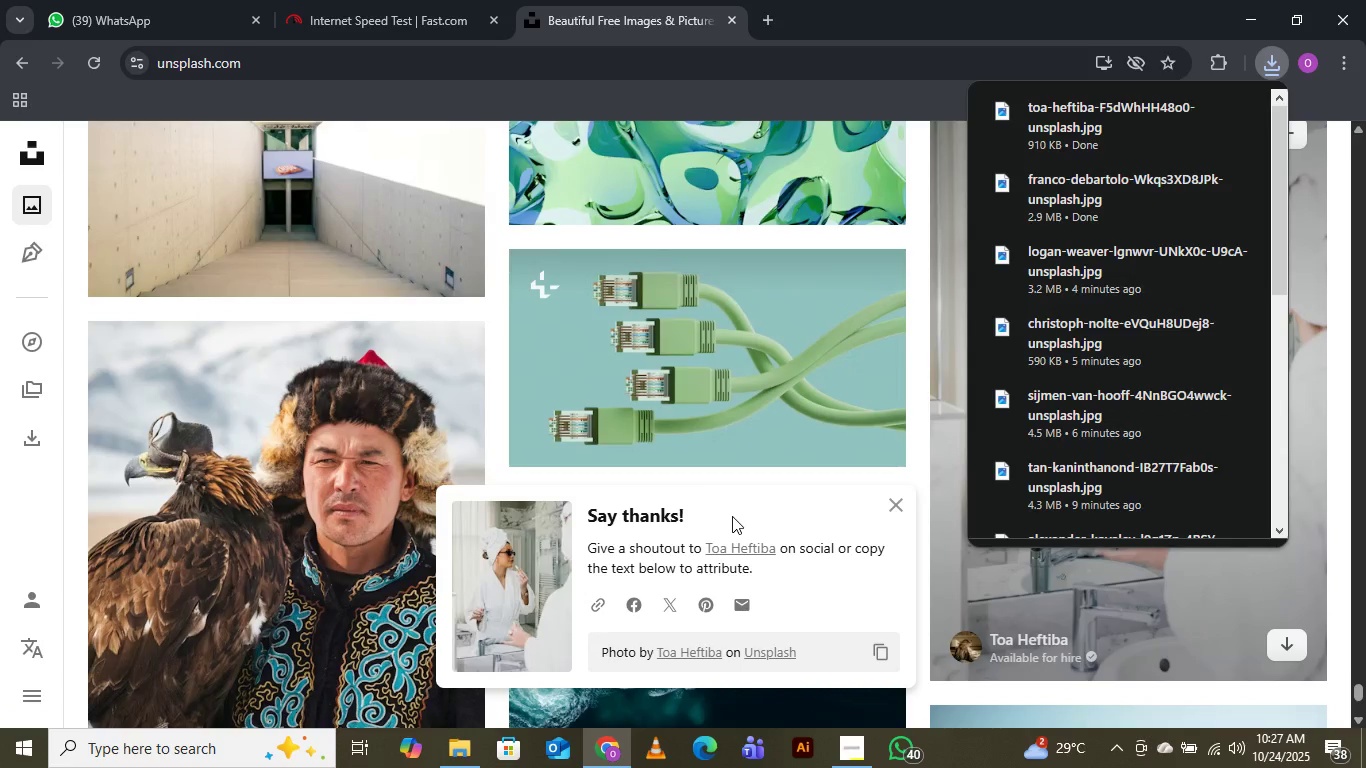 
wait(5.17)
 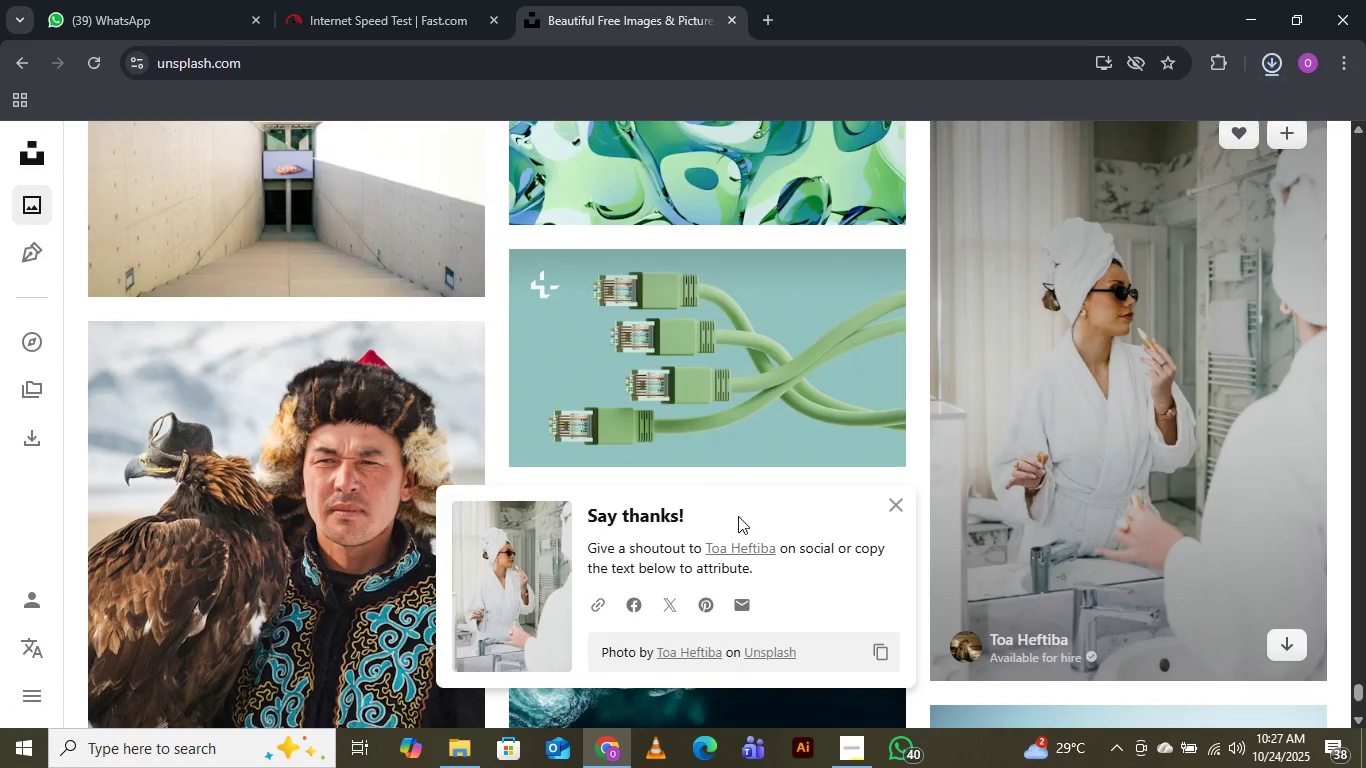 
scroll: coordinate [545, 515], scroll_direction: down, amount: 4.0
 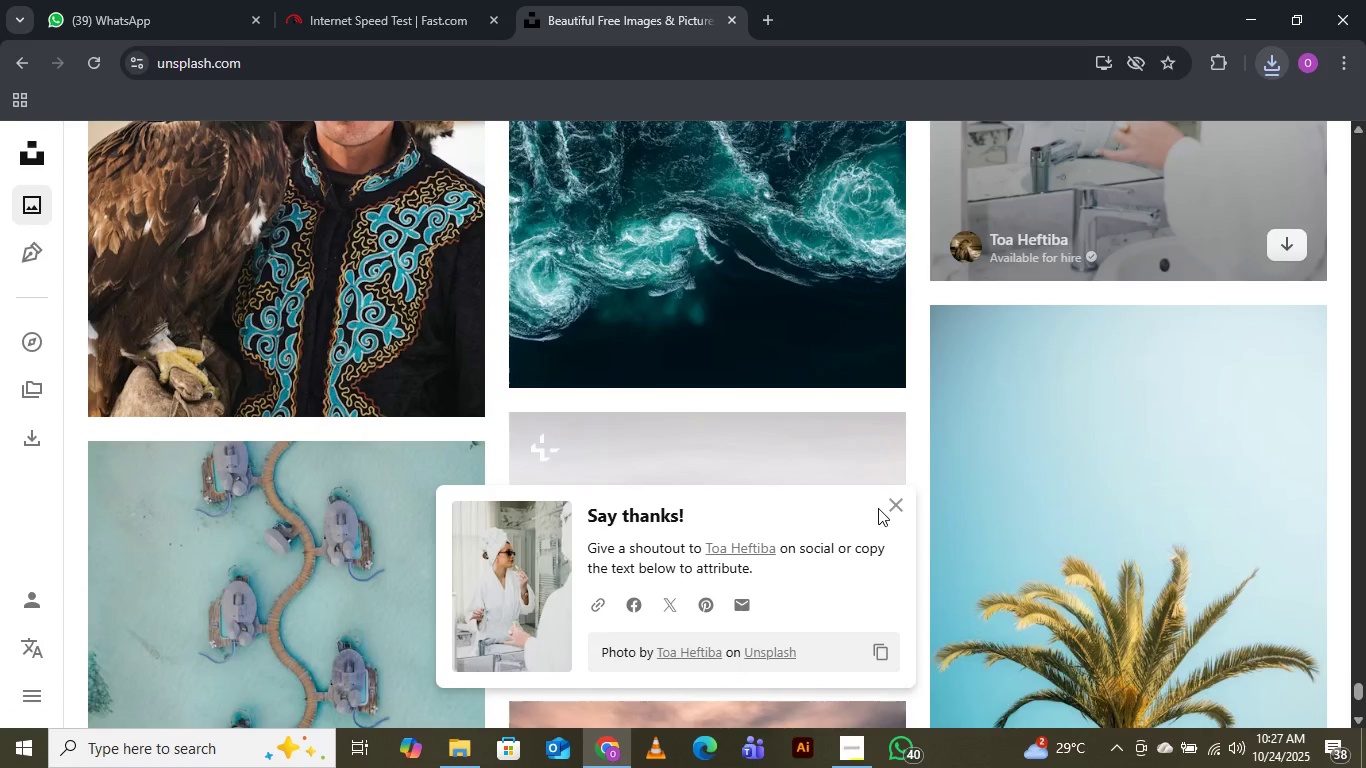 
left_click([895, 501])
 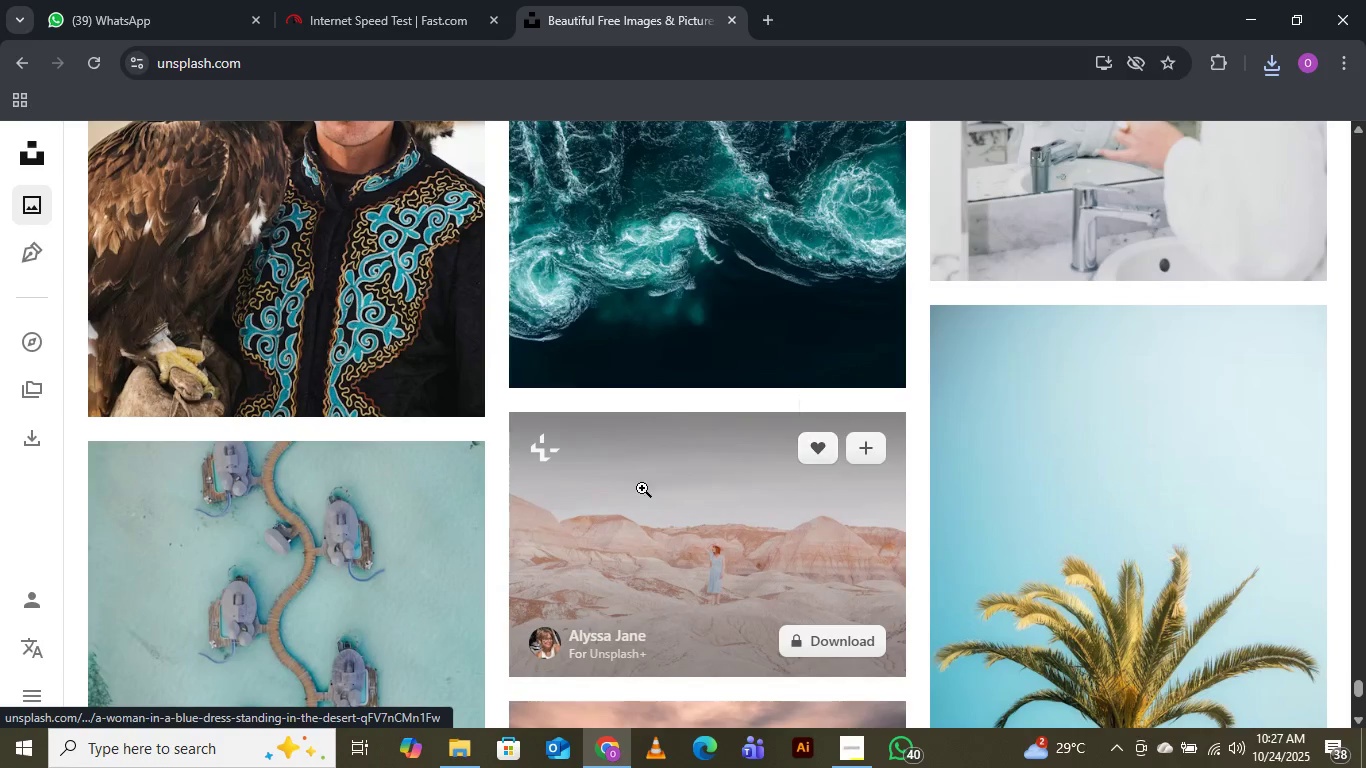 
scroll: coordinate [570, 458], scroll_direction: down, amount: 13.0
 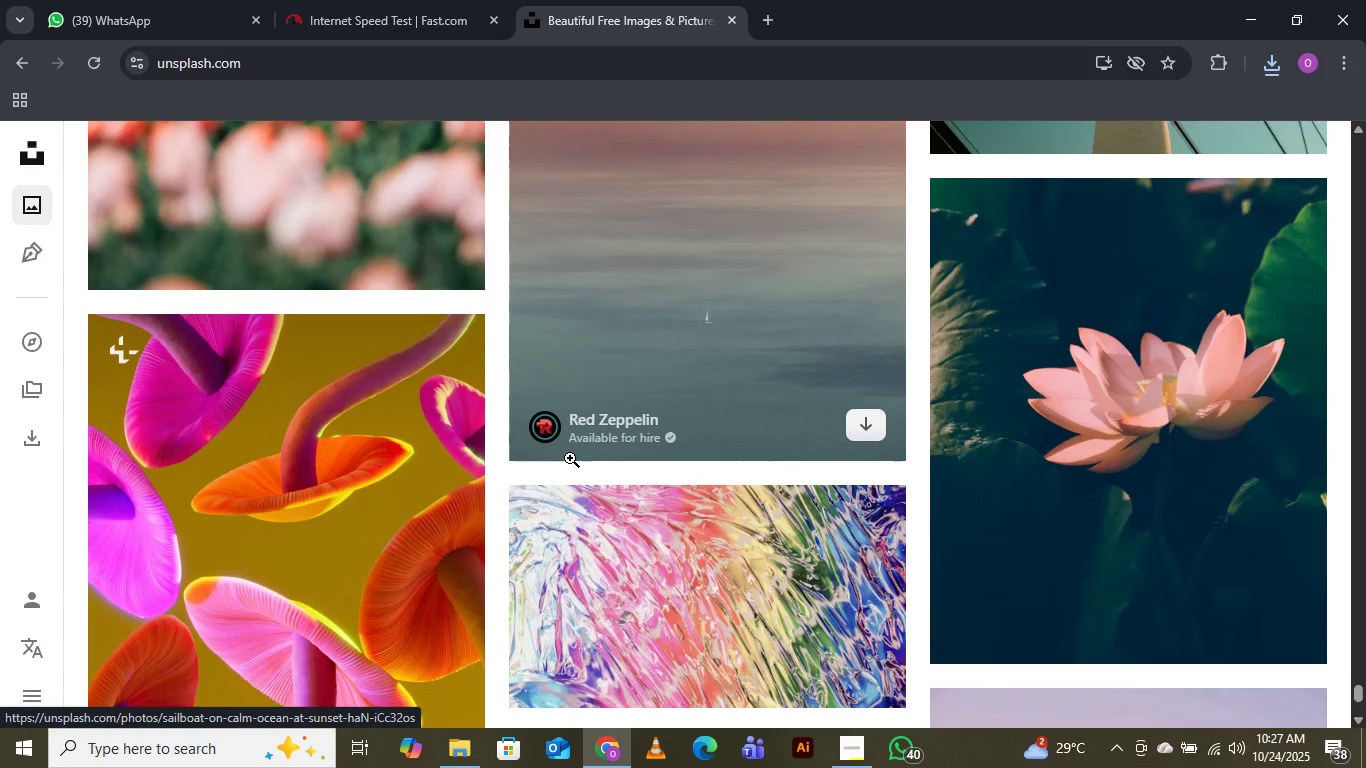 
scroll: coordinate [570, 458], scroll_direction: down, amount: 5.0
 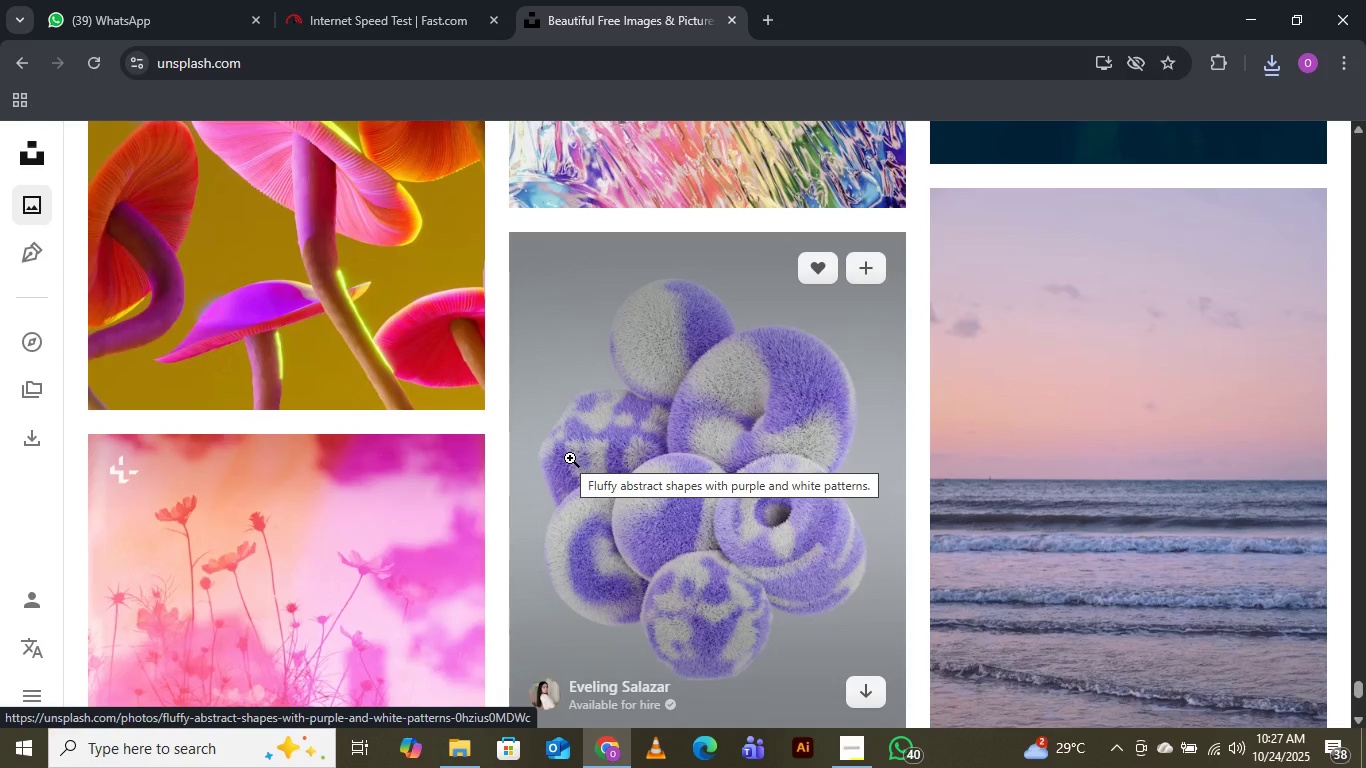 
wait(5.63)
 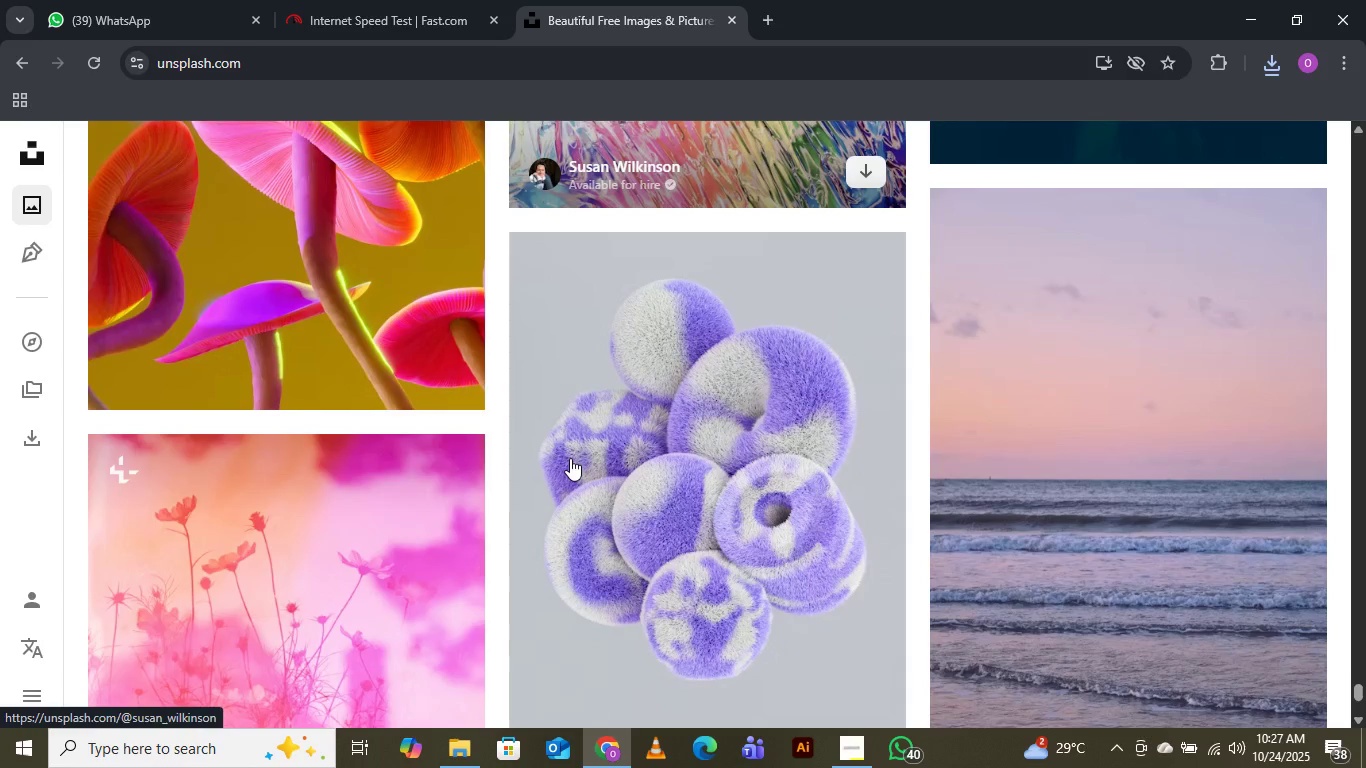 
scroll: coordinate [570, 458], scroll_direction: down, amount: 6.0
 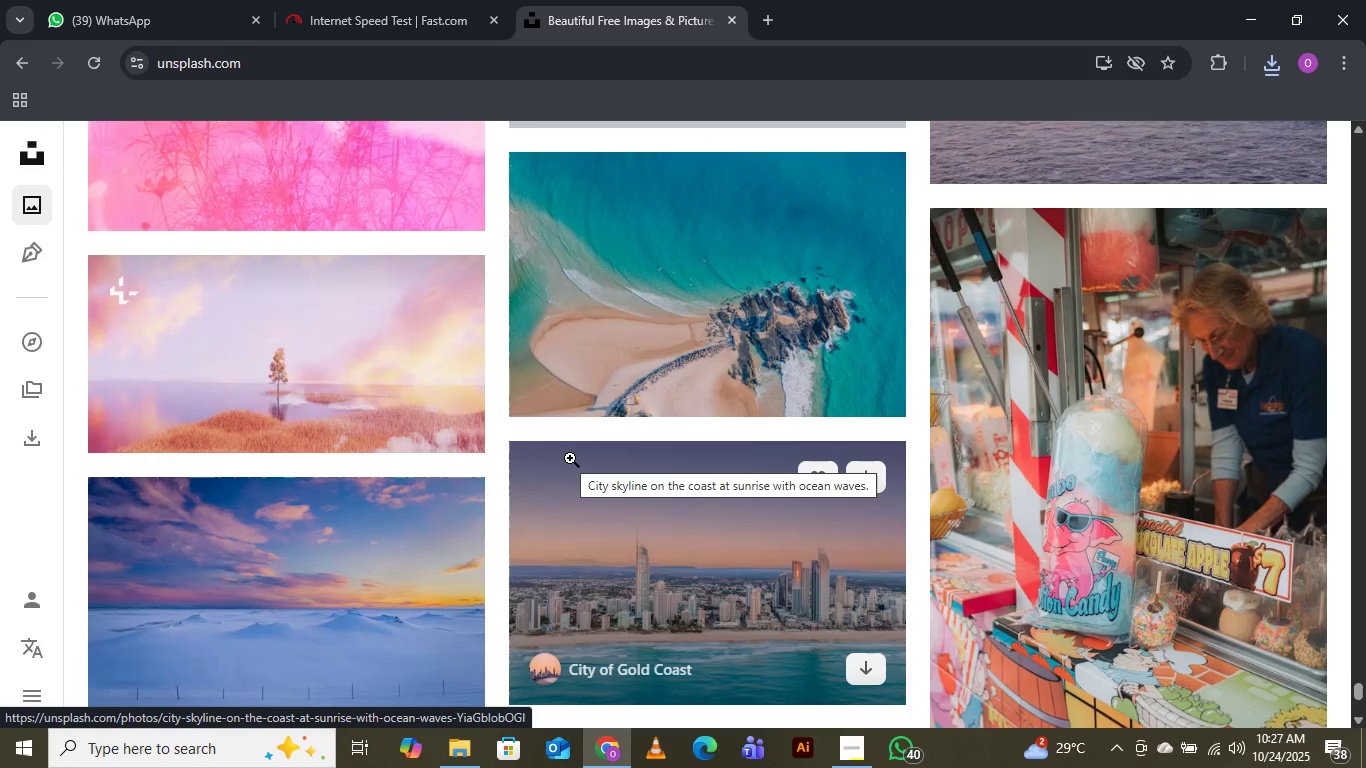 
wait(6.37)
 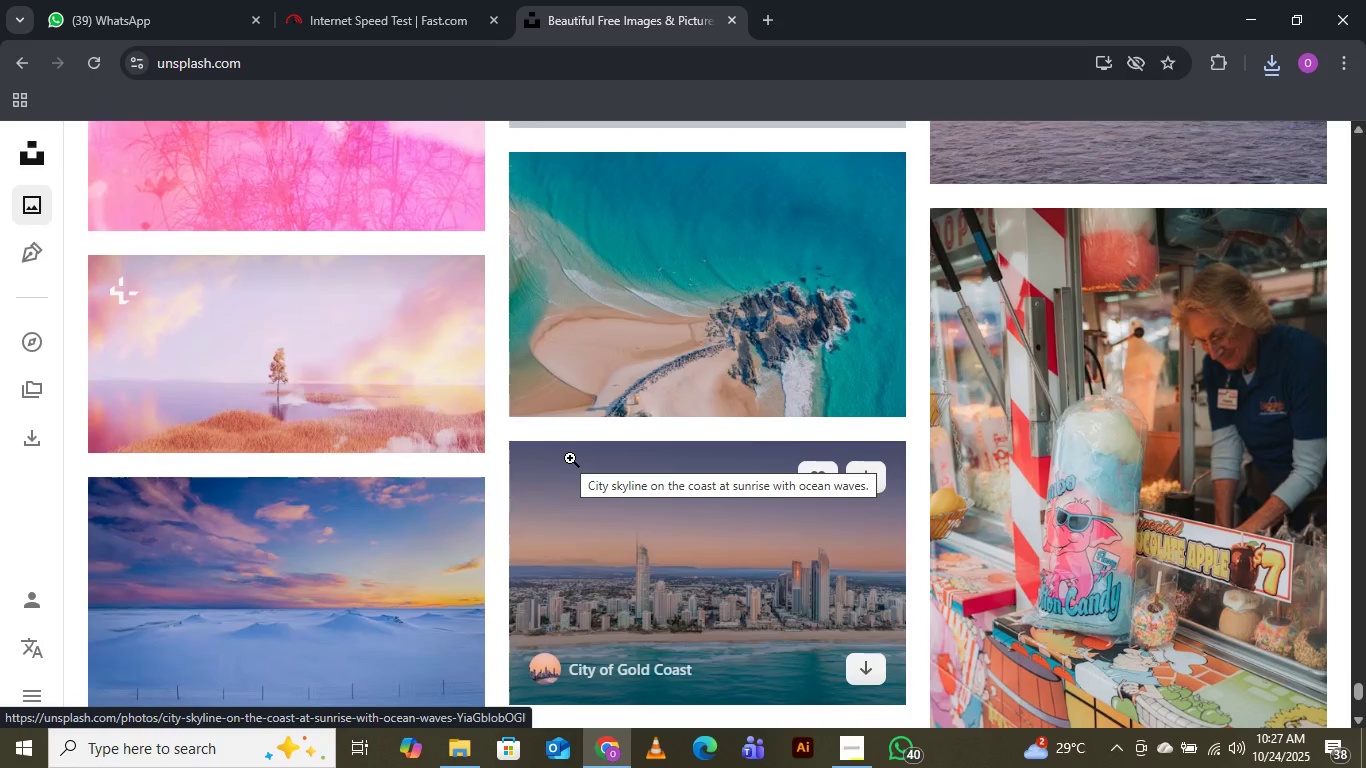 
scroll: coordinate [581, 456], scroll_direction: down, amount: 14.0
 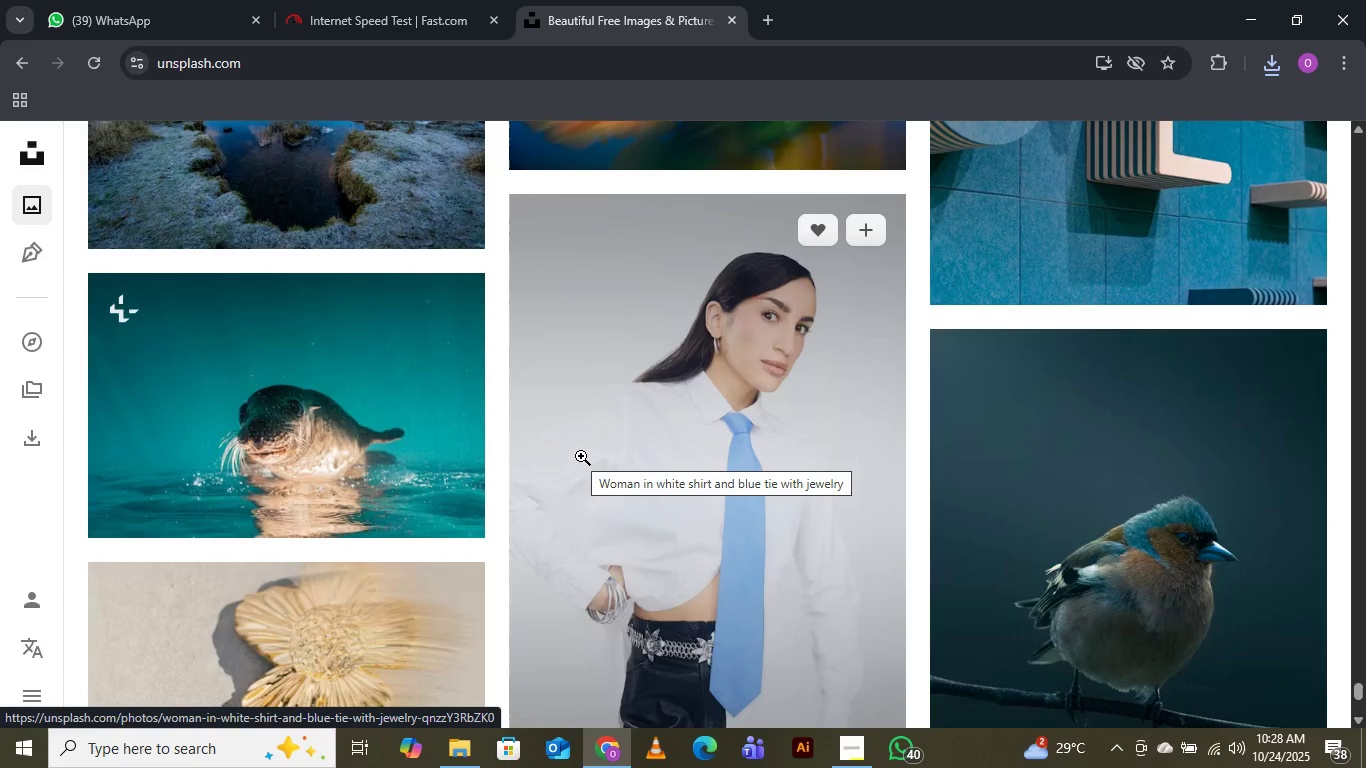 
scroll: coordinate [581, 456], scroll_direction: down, amount: 3.0
 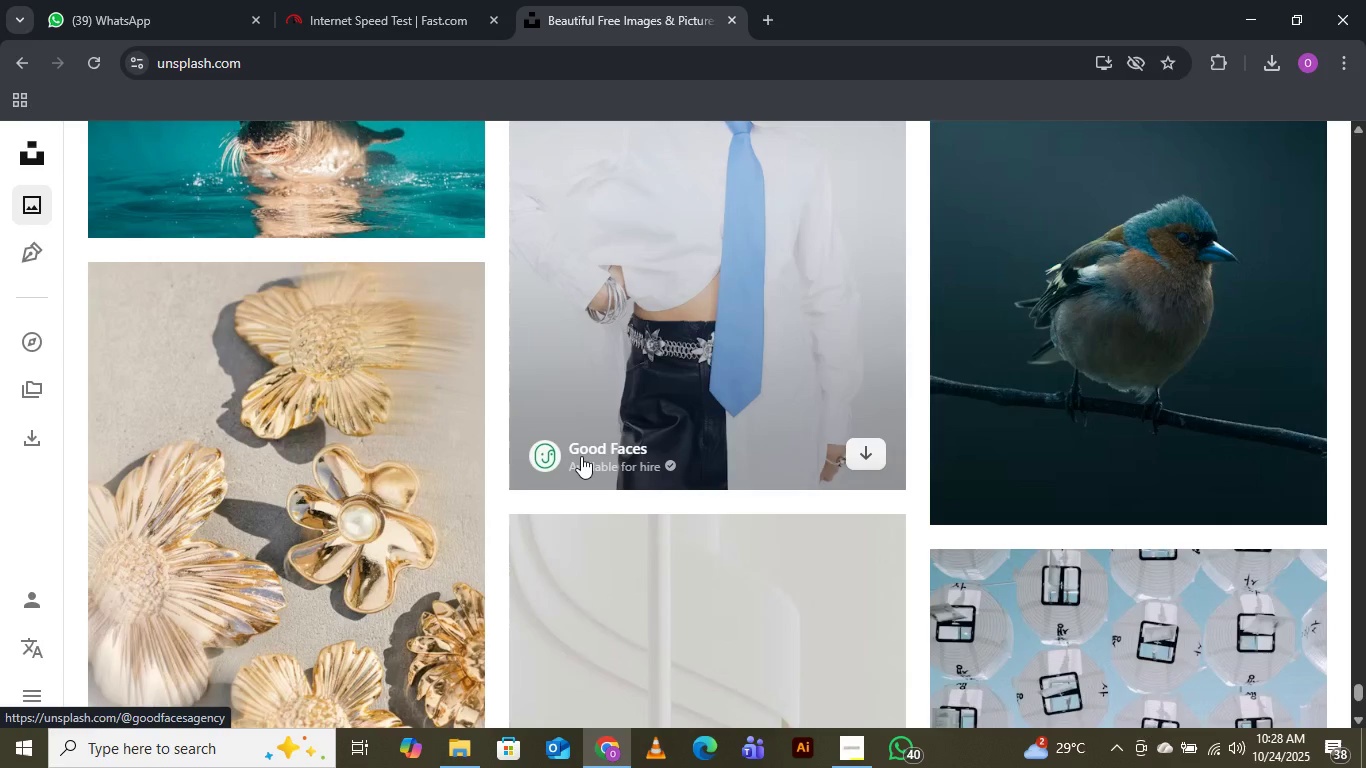 
wait(5.13)
 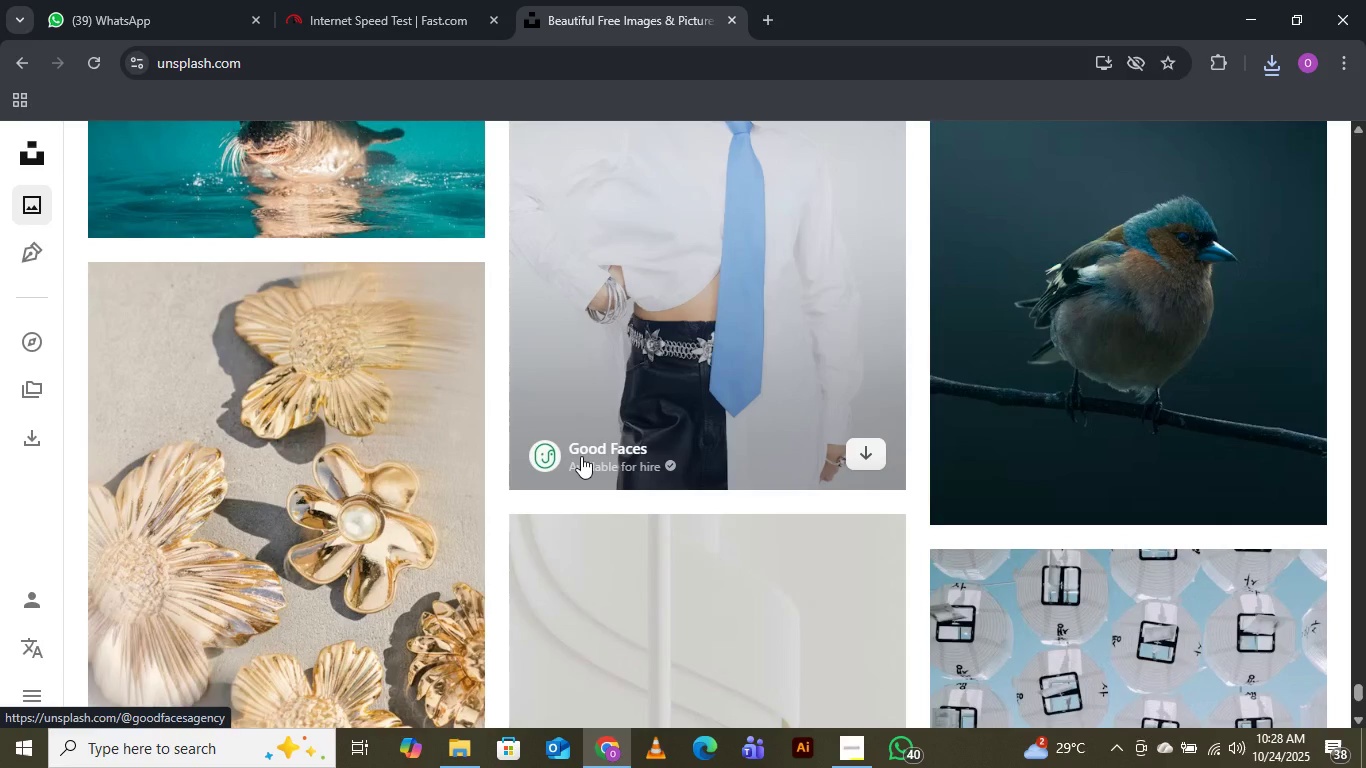 
scroll: coordinate [581, 456], scroll_direction: down, amount: 16.0
 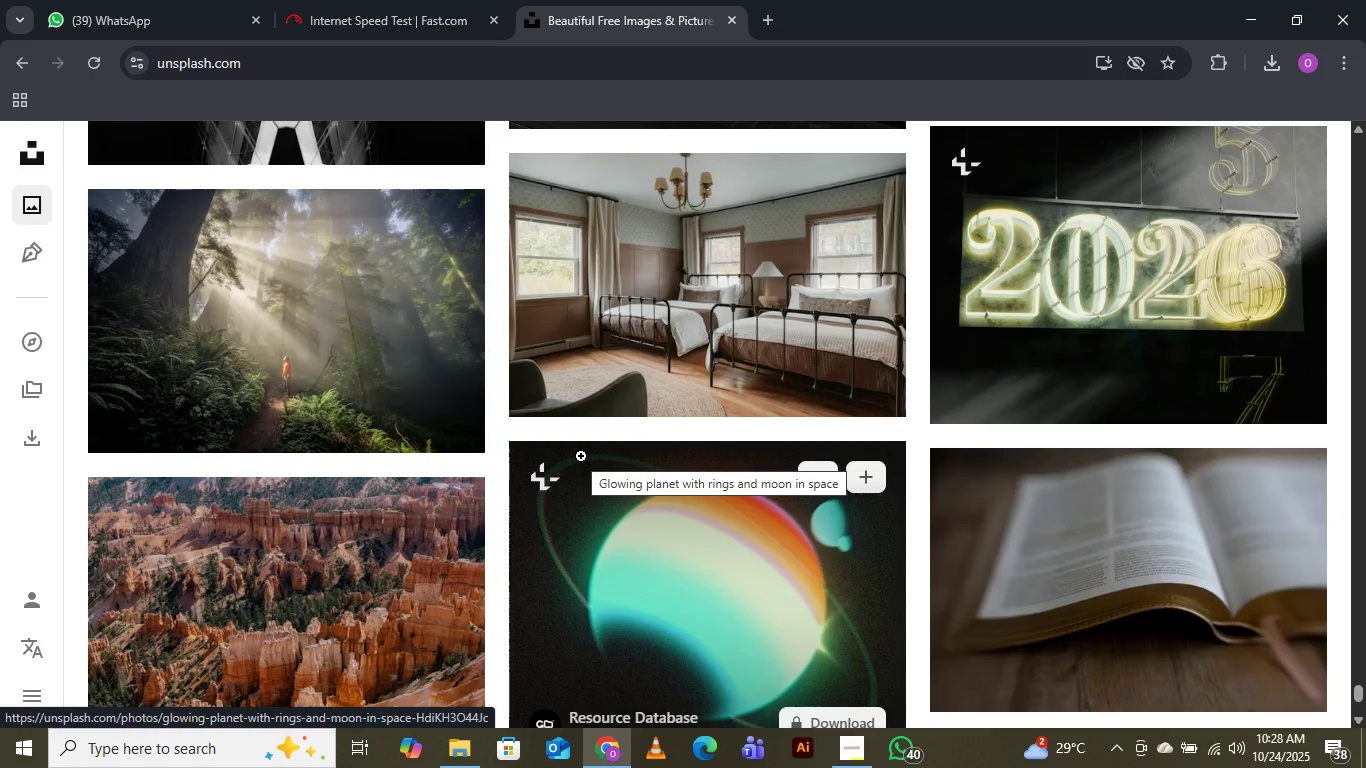 
scroll: coordinate [581, 456], scroll_direction: down, amount: 8.0
 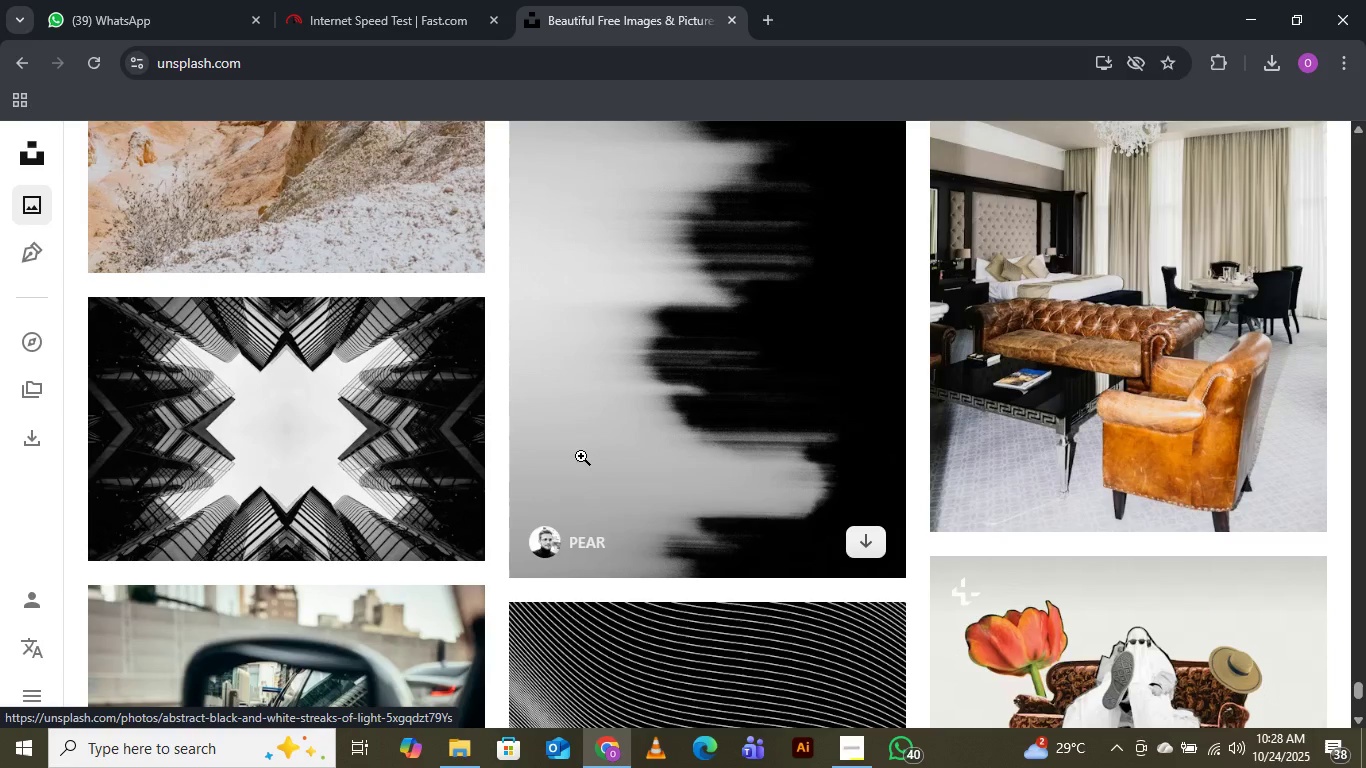 
wait(6.71)
 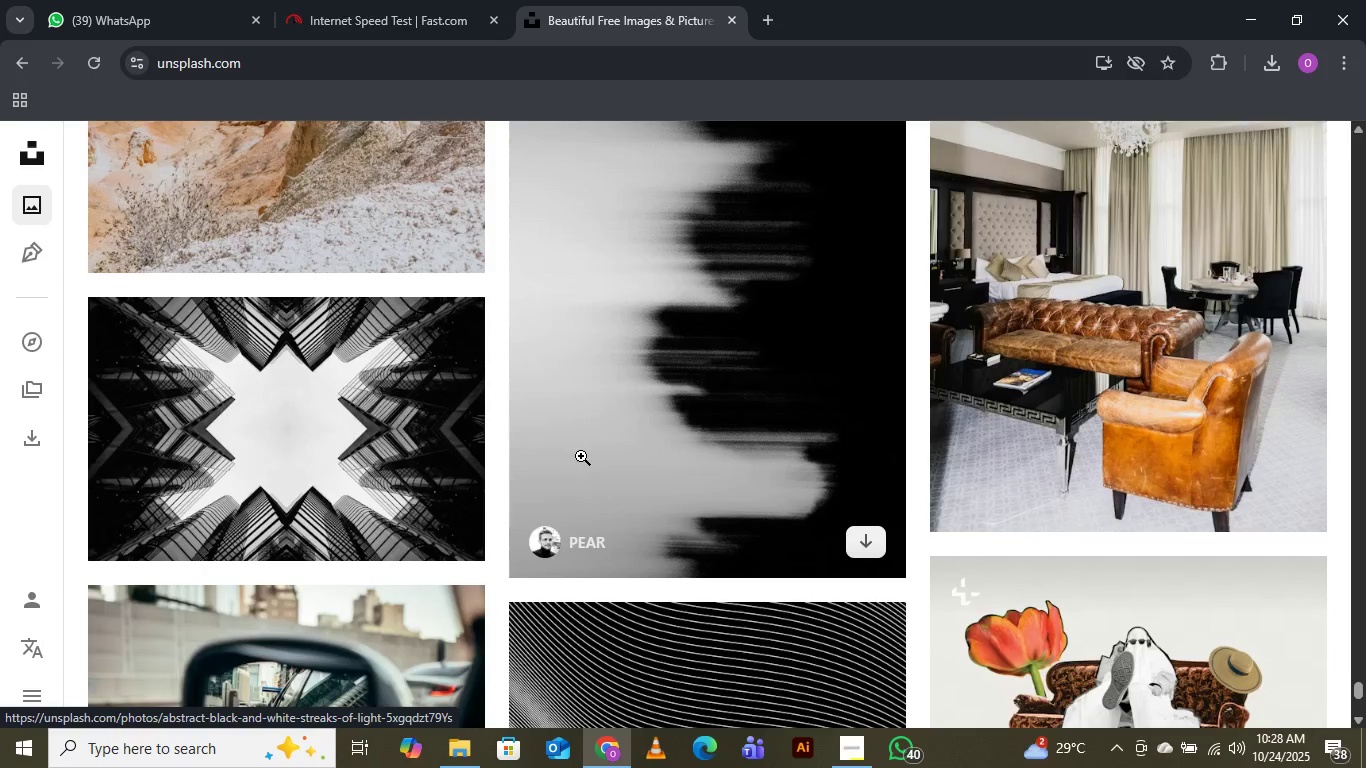 
scroll: coordinate [671, 277], scroll_direction: down, amount: 17.0
 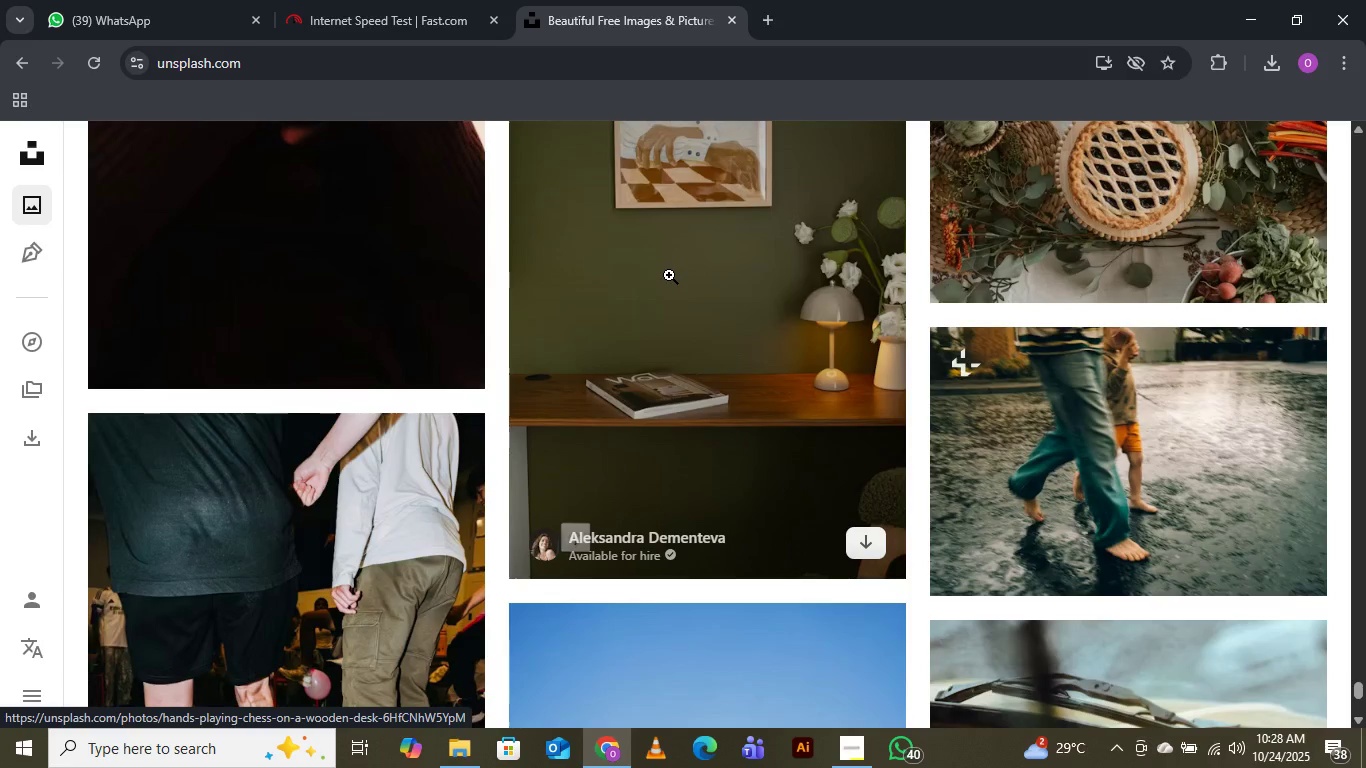 
scroll: coordinate [664, 269], scroll_direction: down, amount: 15.0
 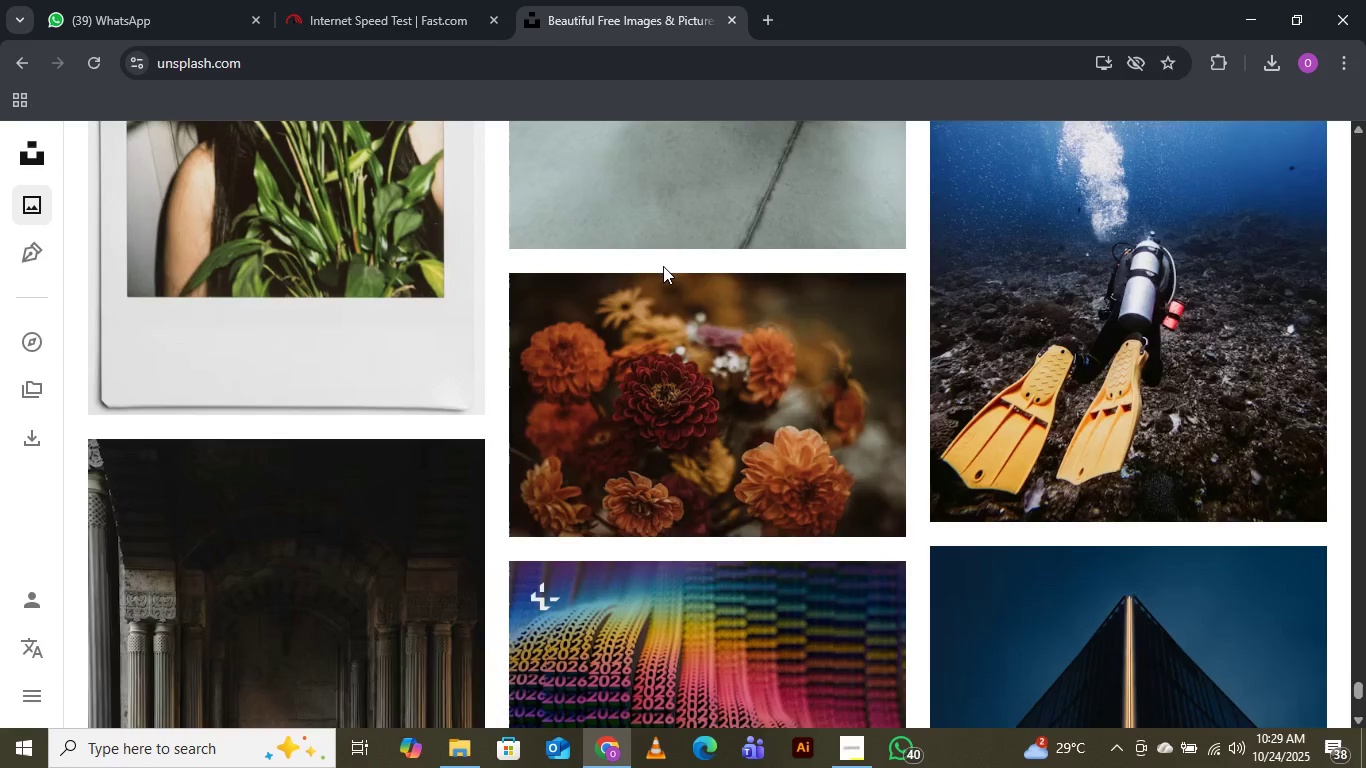 
scroll: coordinate [663, 266], scroll_direction: up, amount: 3.0
 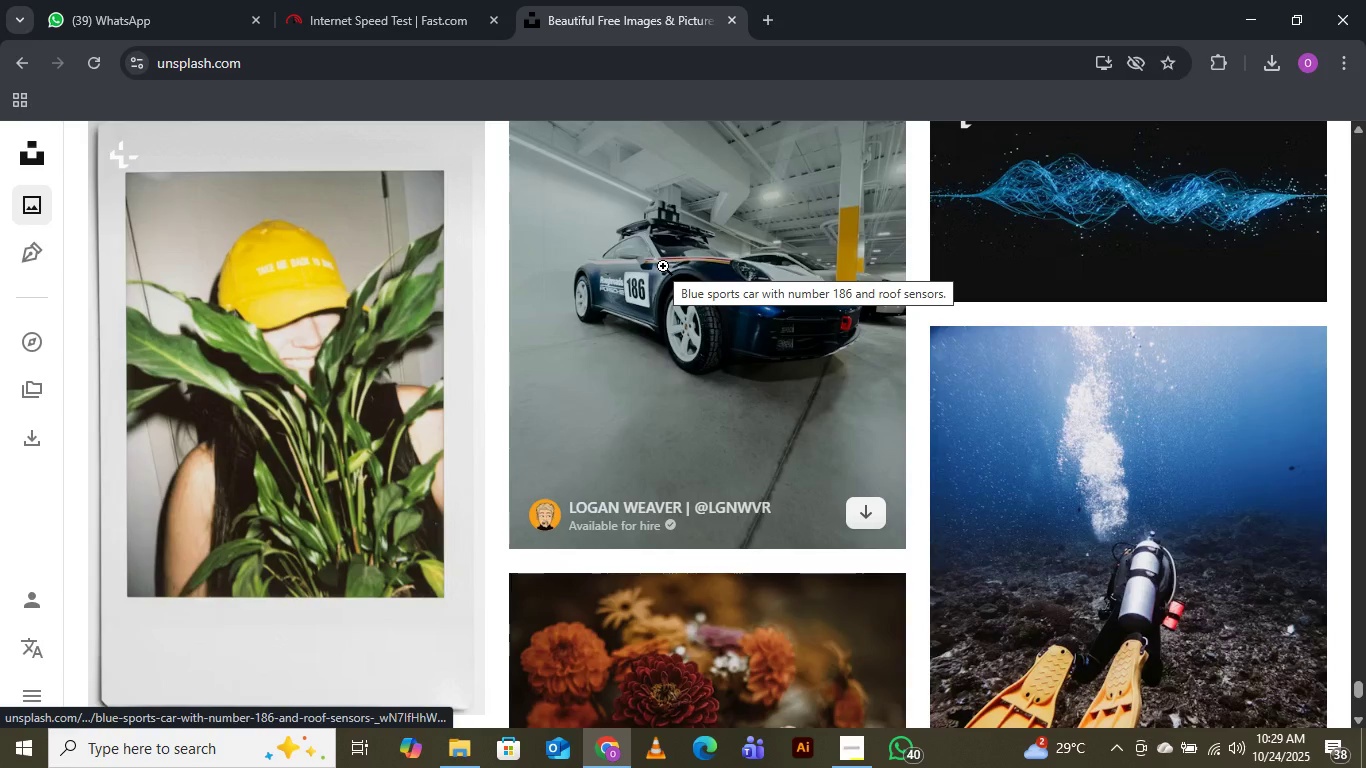 
scroll: coordinate [659, 258], scroll_direction: down, amount: 17.0
 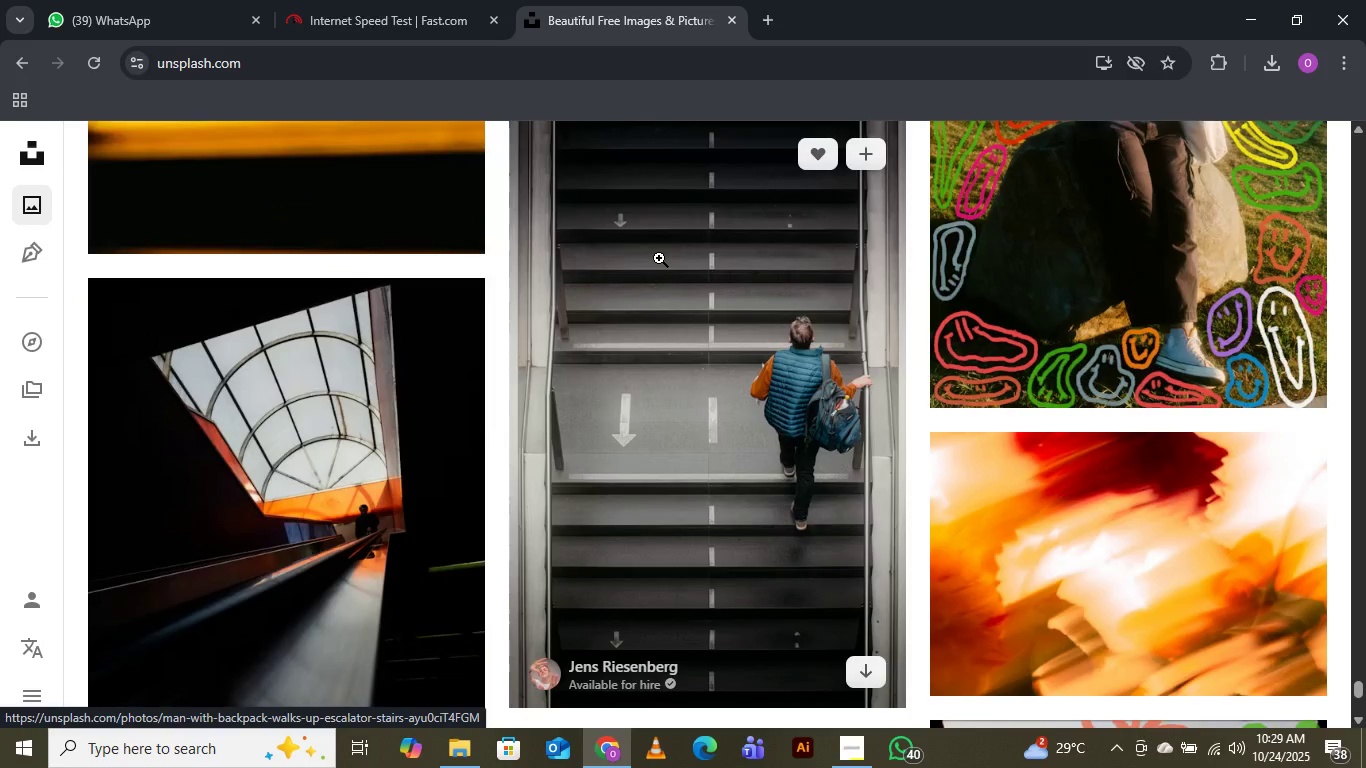 
scroll: coordinate [659, 258], scroll_direction: down, amount: 6.0
 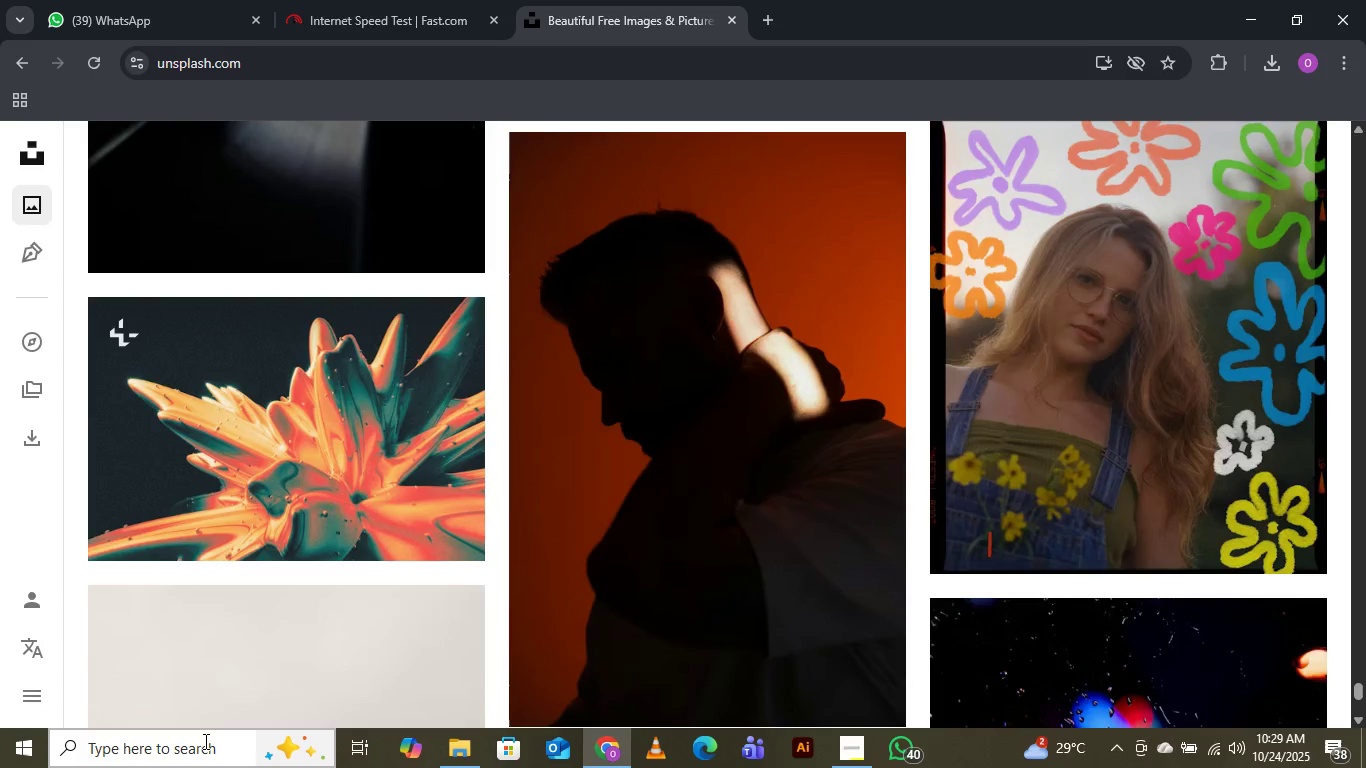 
left_click([159, 740])
 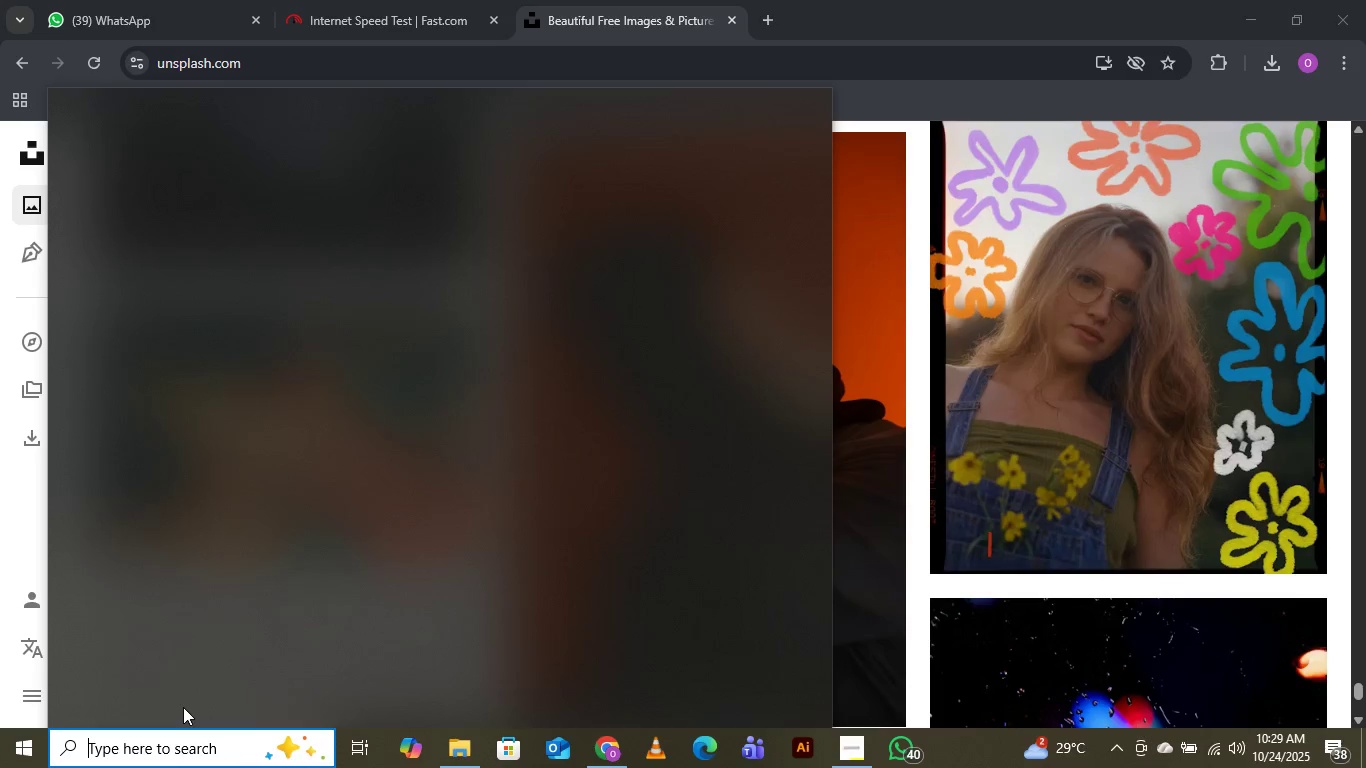 
type(photo)
 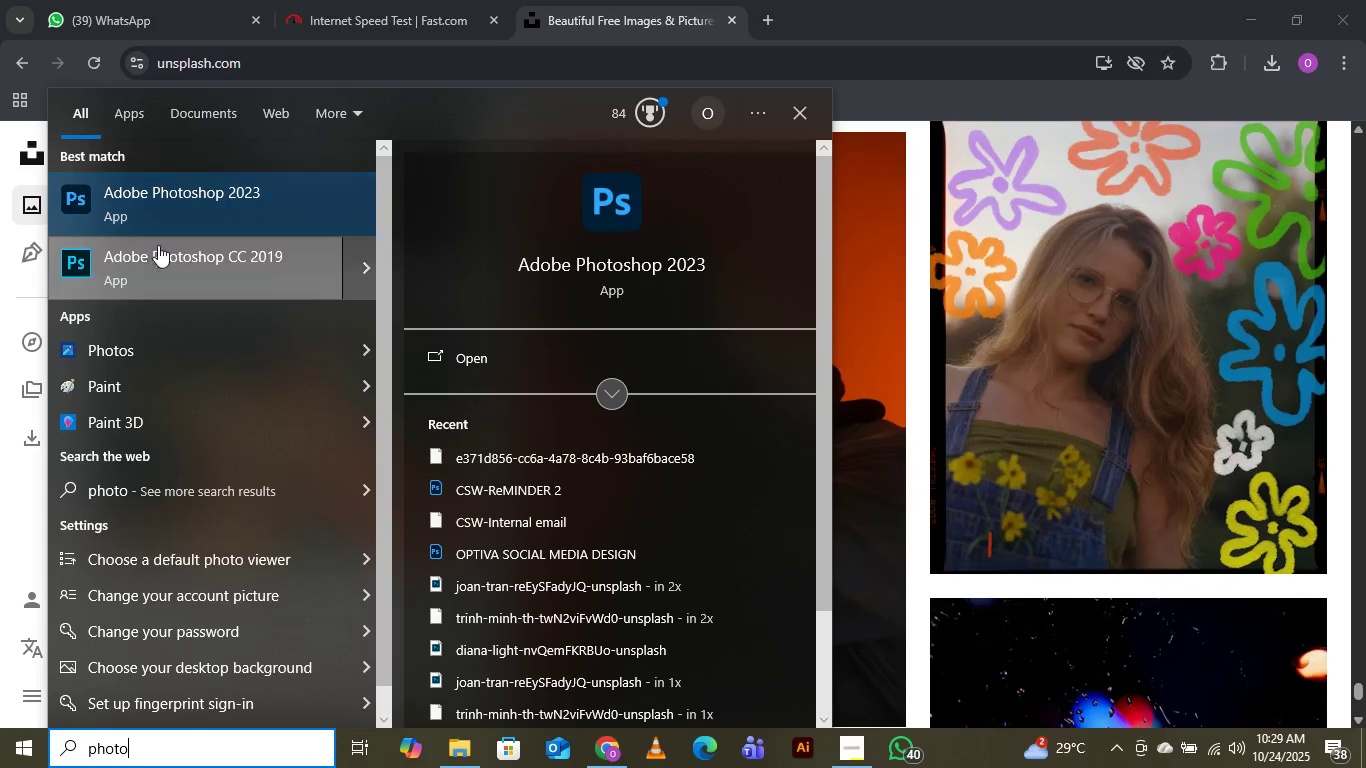 
left_click([218, 264])
 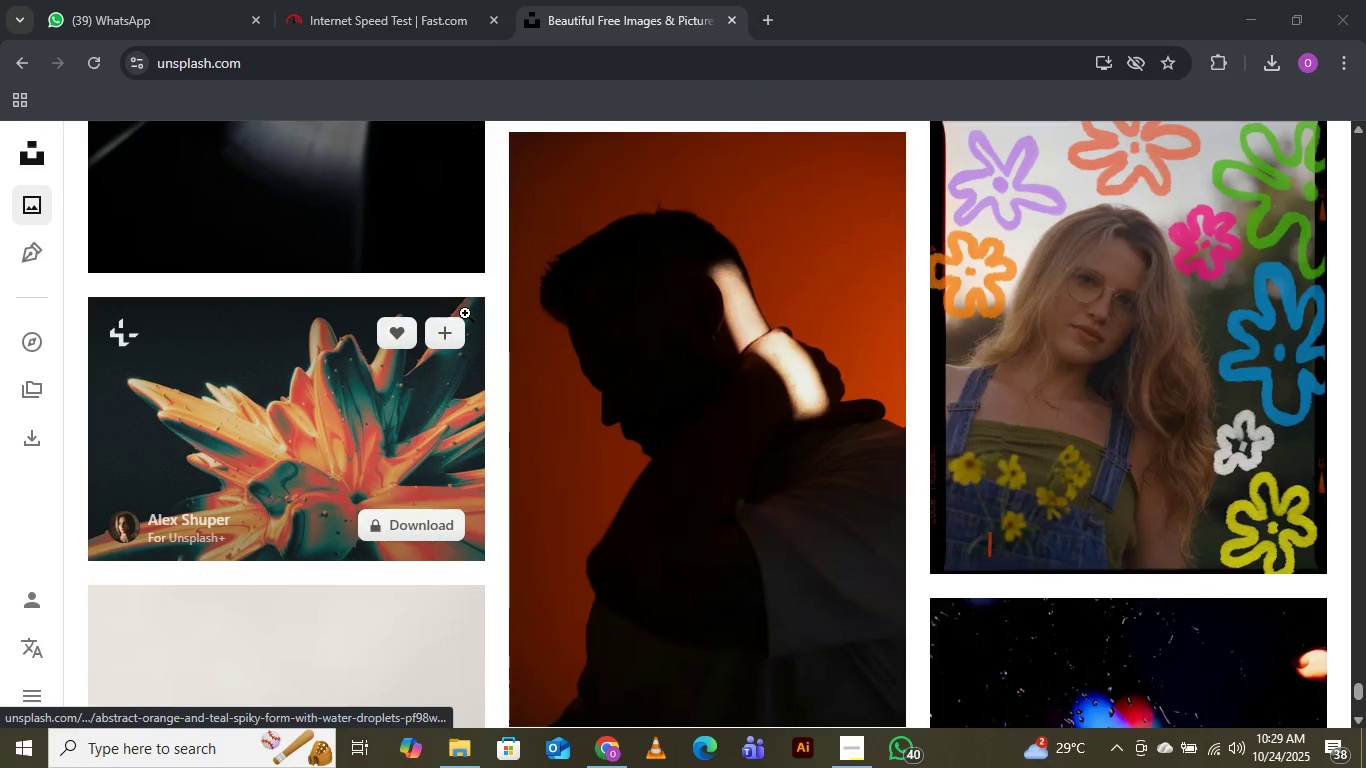 
mouse_move([761, 351])
 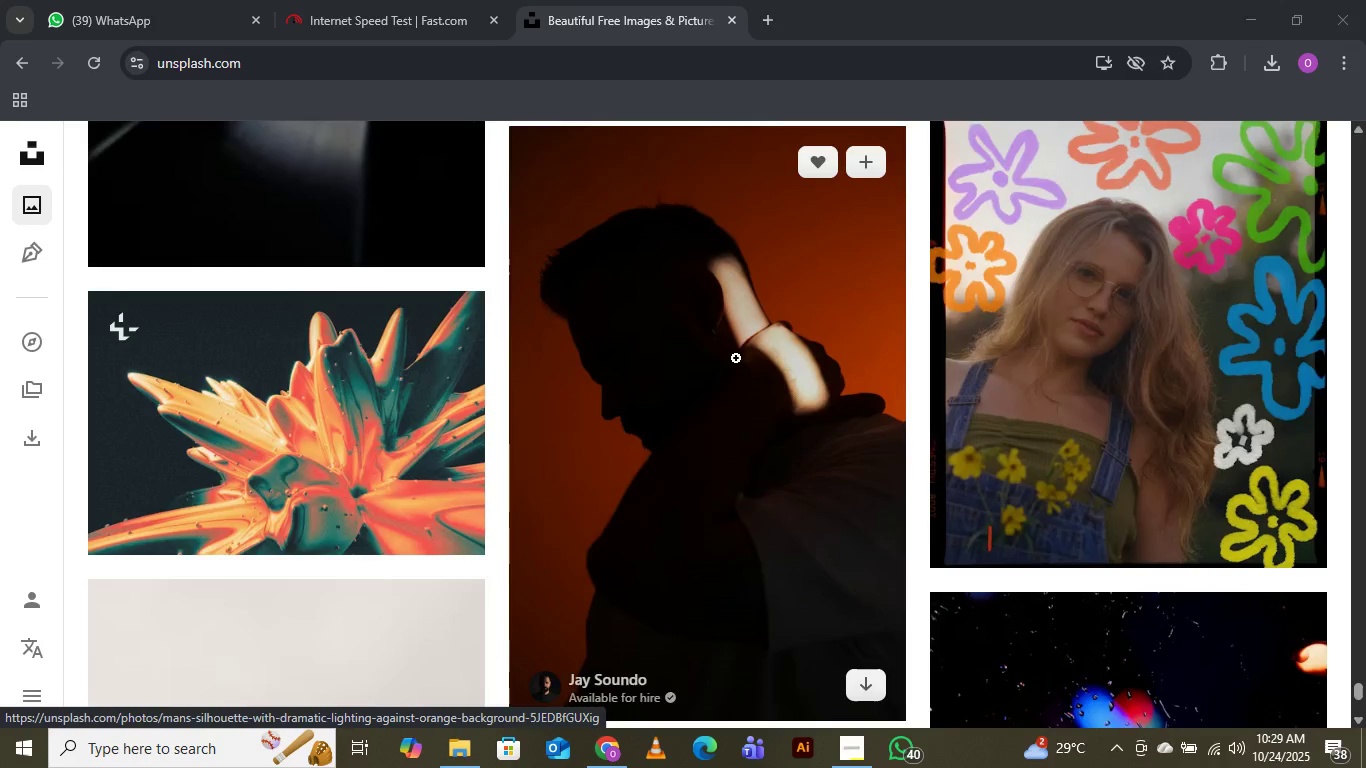 
scroll: coordinate [729, 357], scroll_direction: down, amount: 6.0
 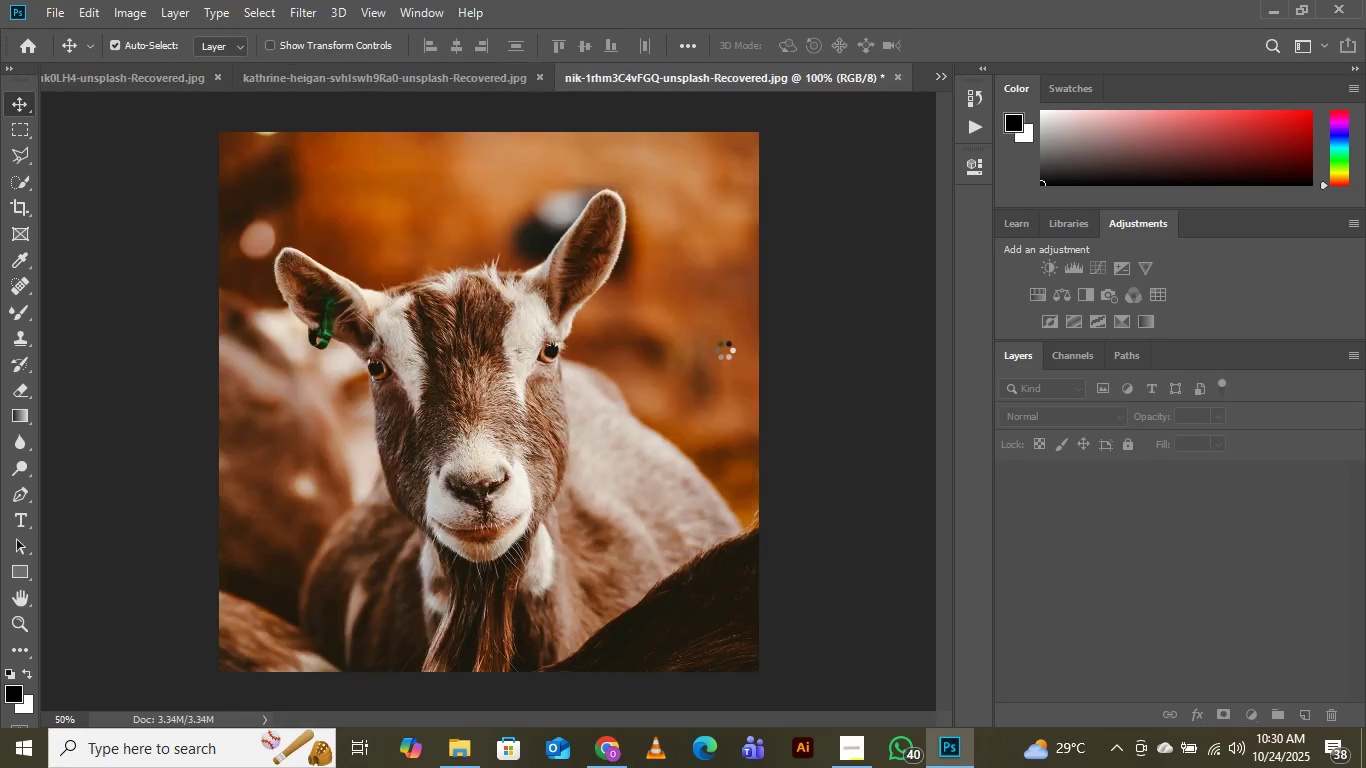 
wait(28.85)
 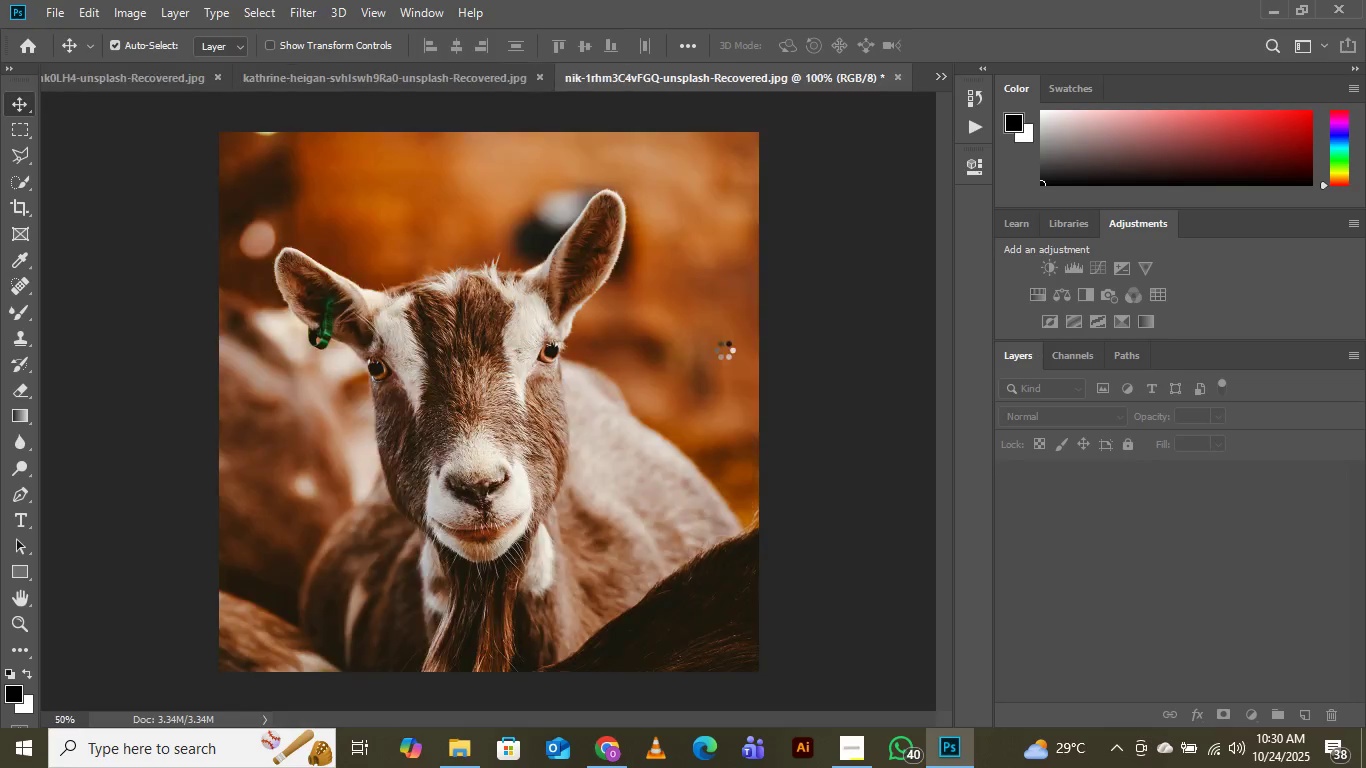 
left_click([897, 73])
 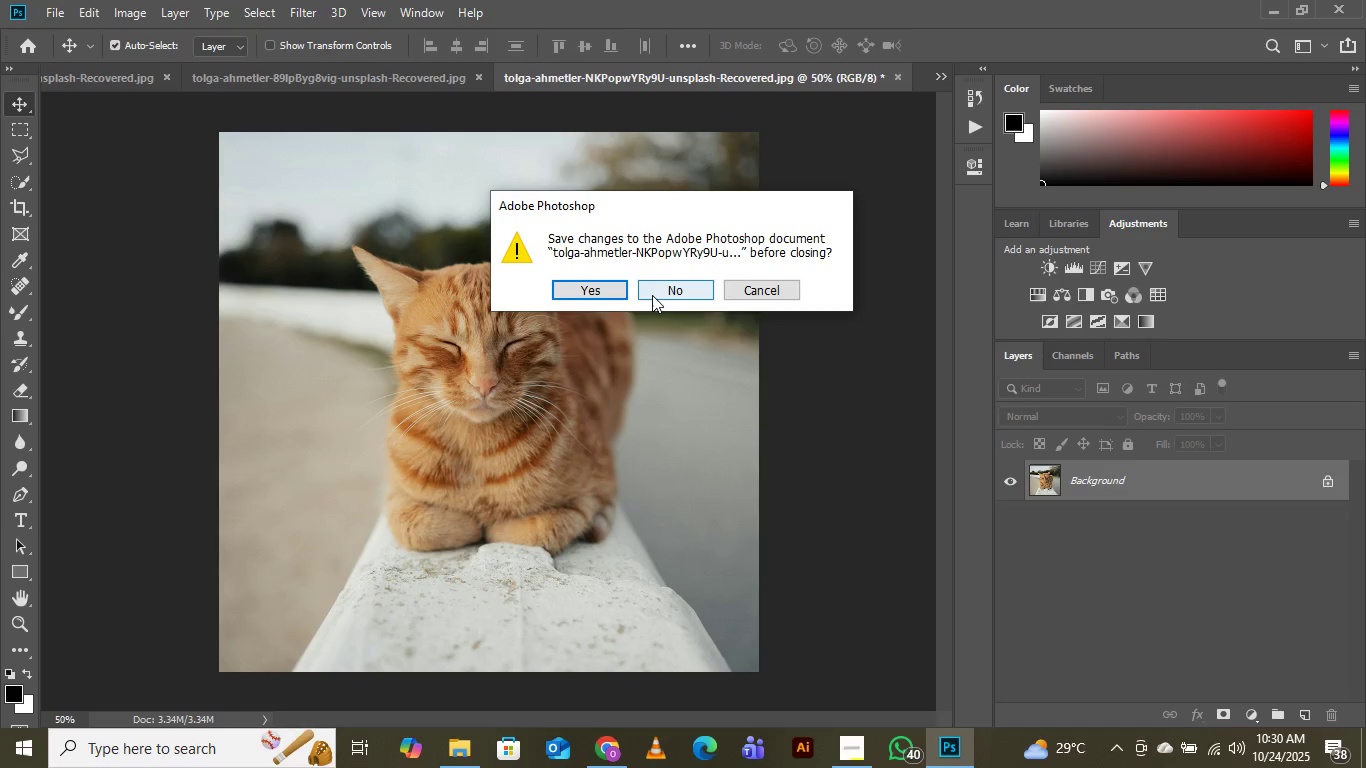 
left_click([652, 295])
 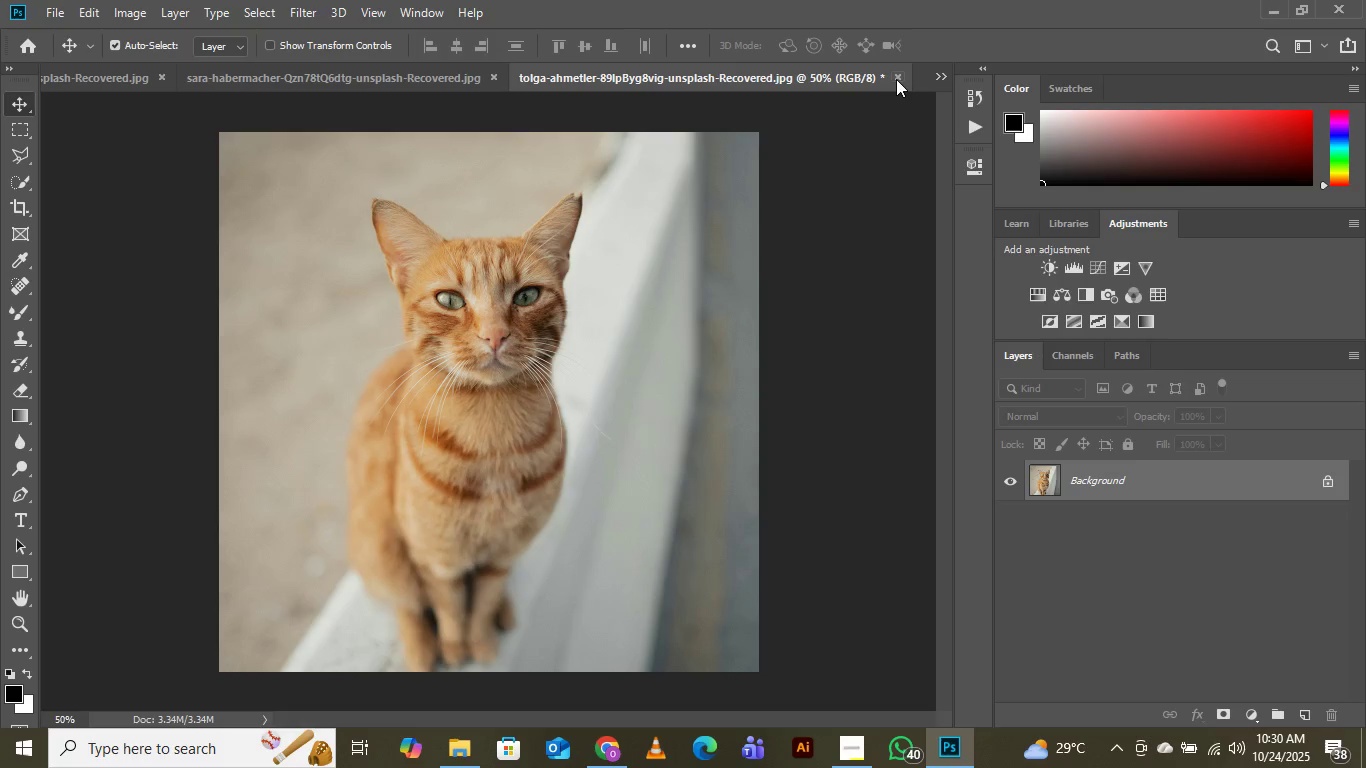 
left_click([896, 79])
 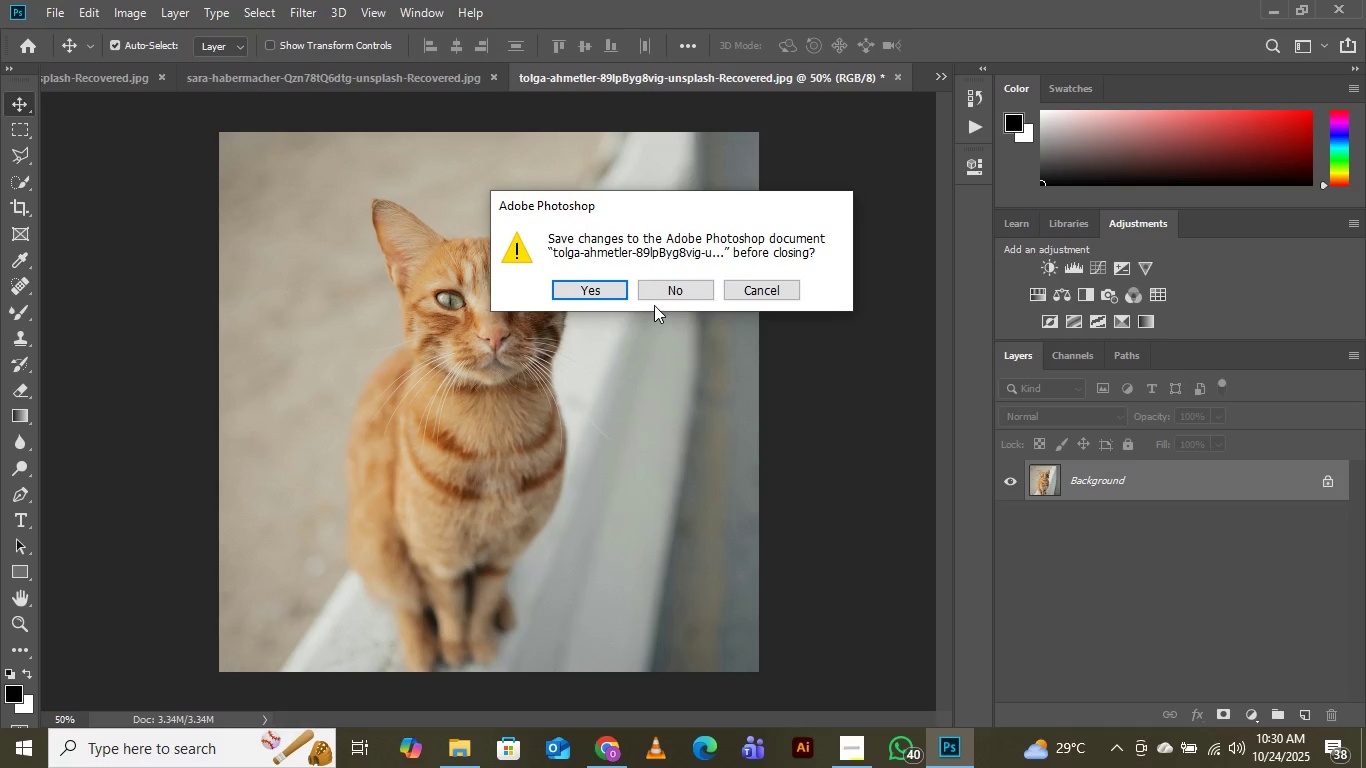 
double_click([658, 284])
 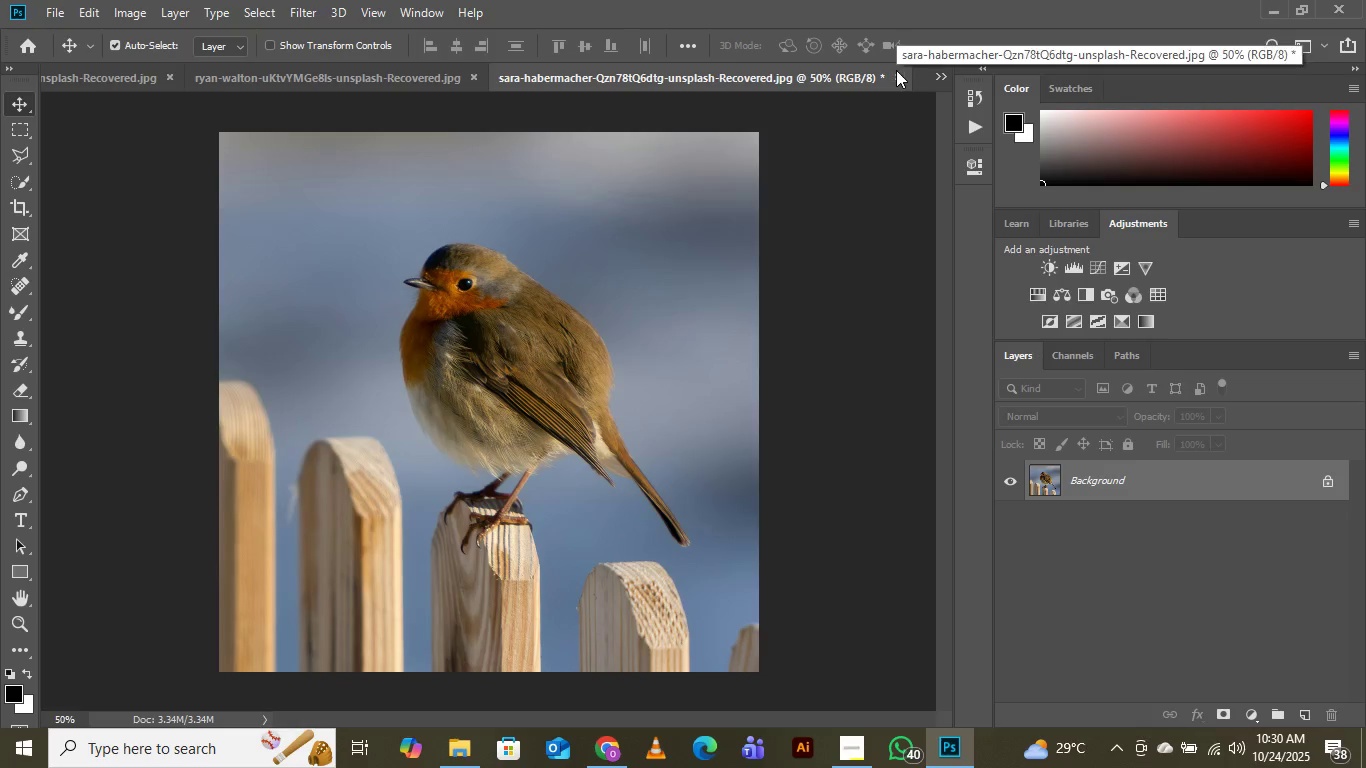 
left_click([896, 70])
 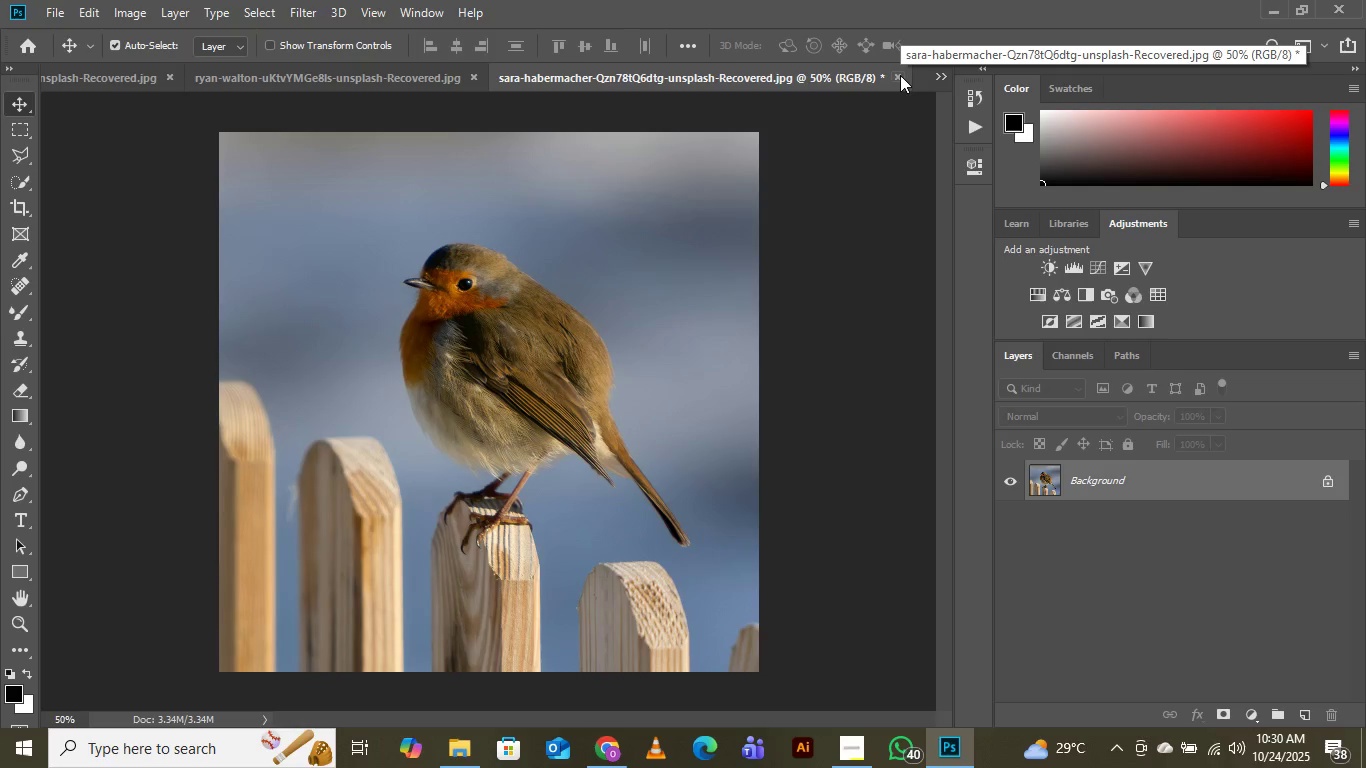 
left_click([900, 75])
 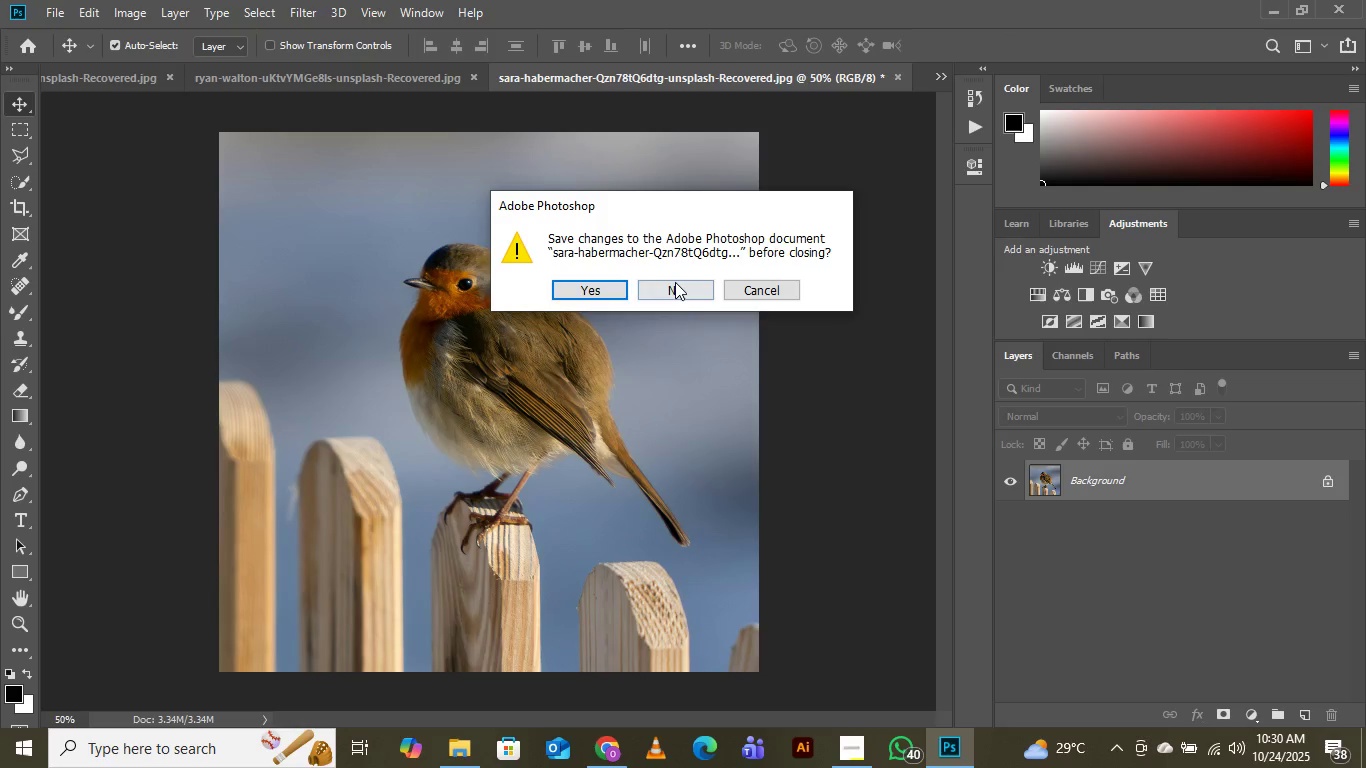 
left_click([675, 282])
 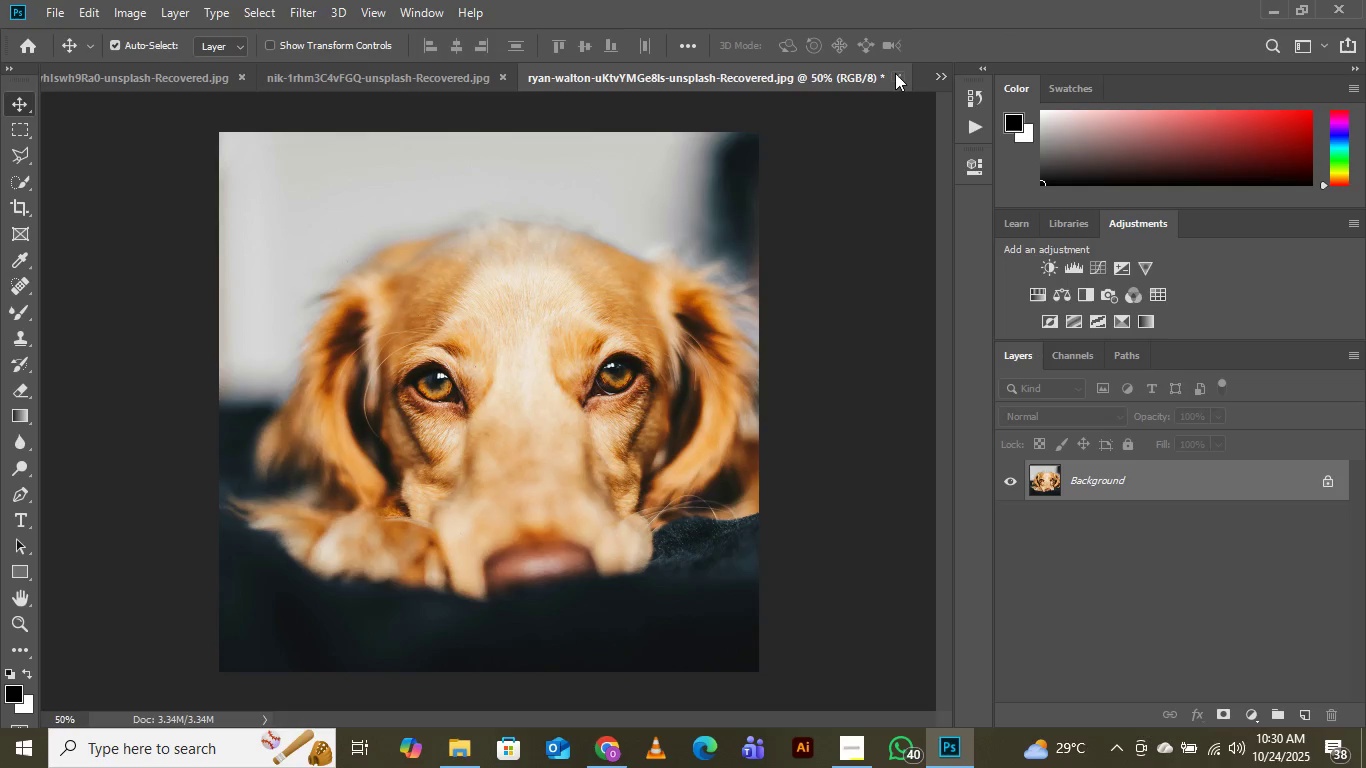 
left_click([897, 73])
 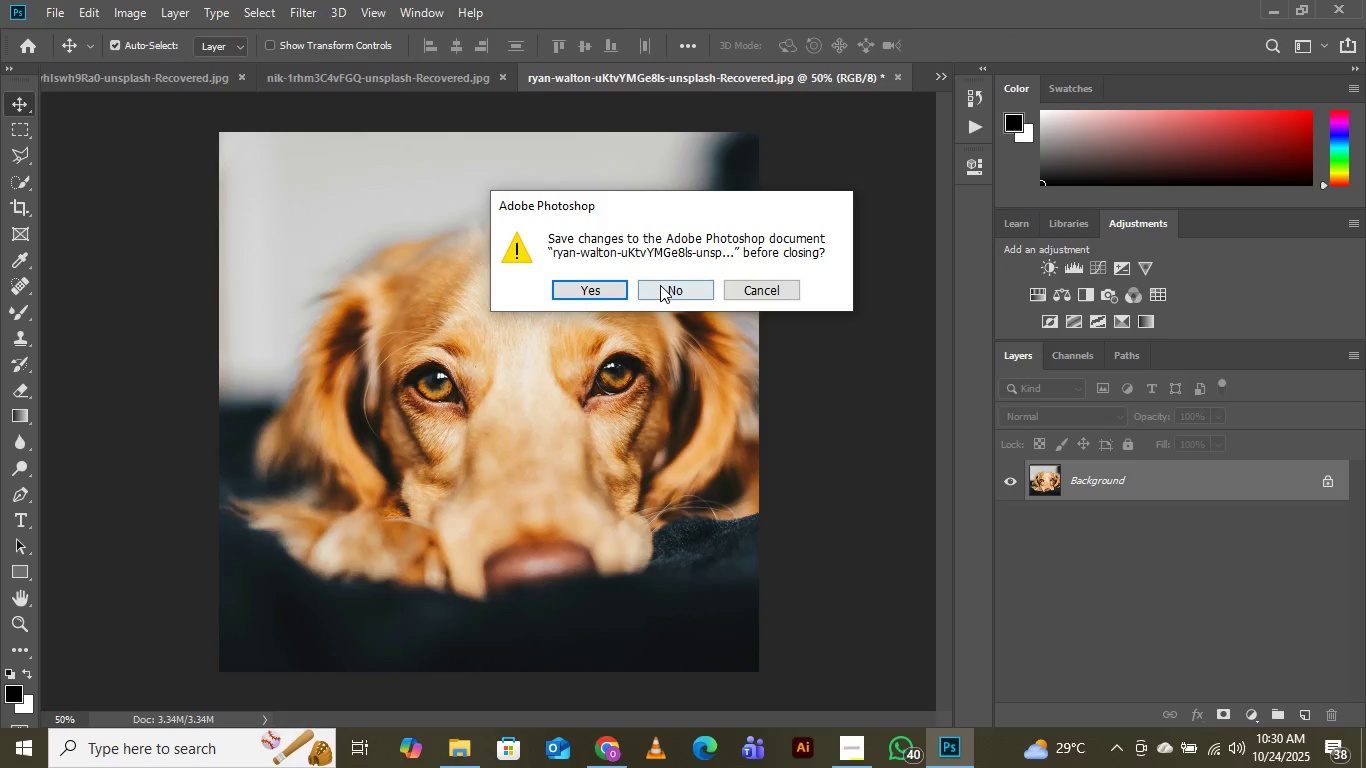 
left_click([660, 285])
 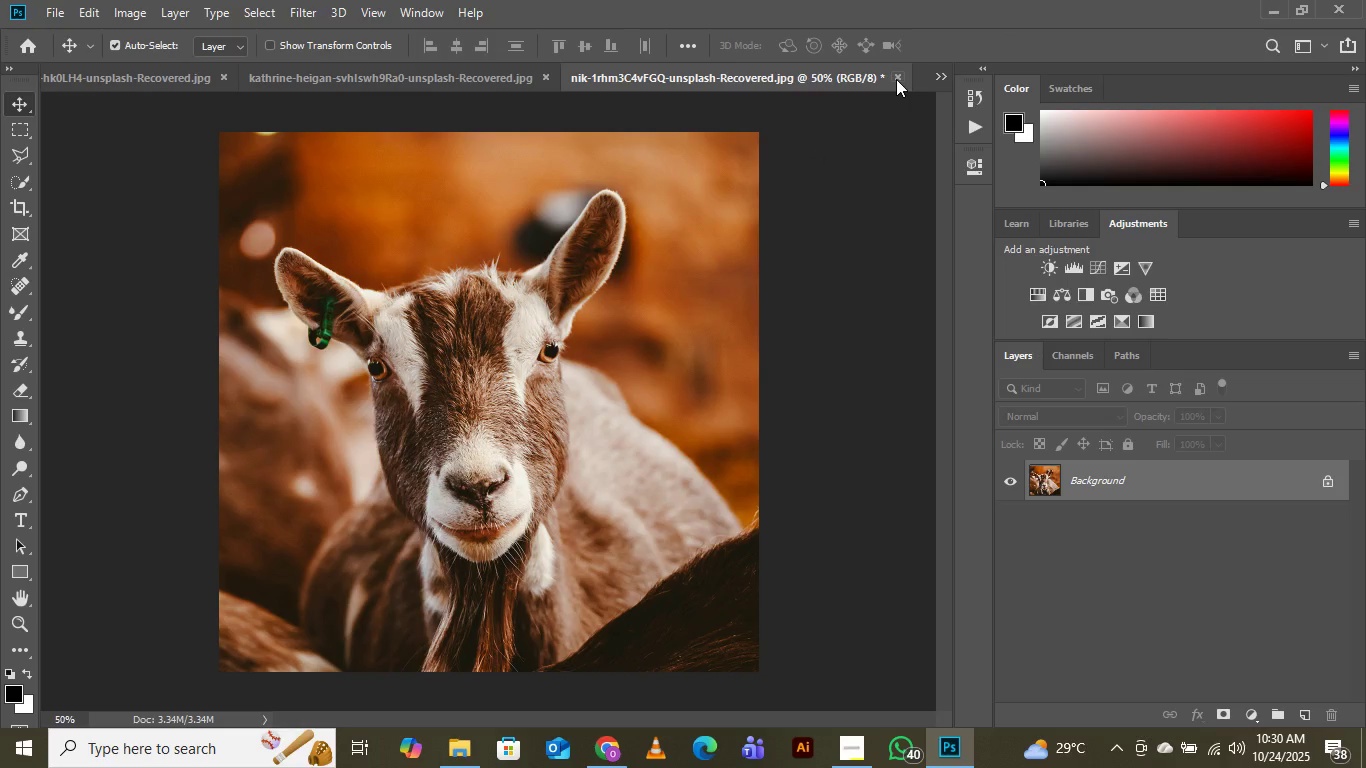 
left_click([896, 79])
 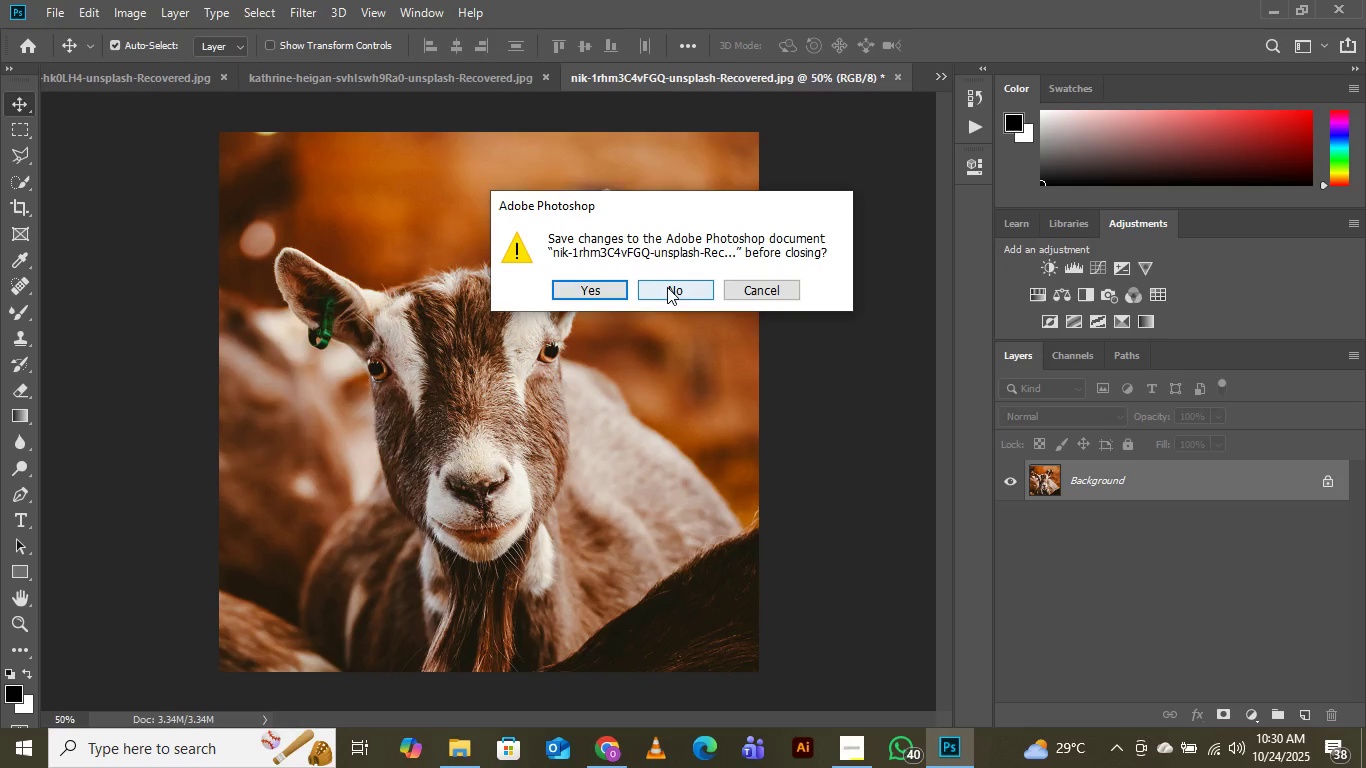 
left_click([667, 287])
 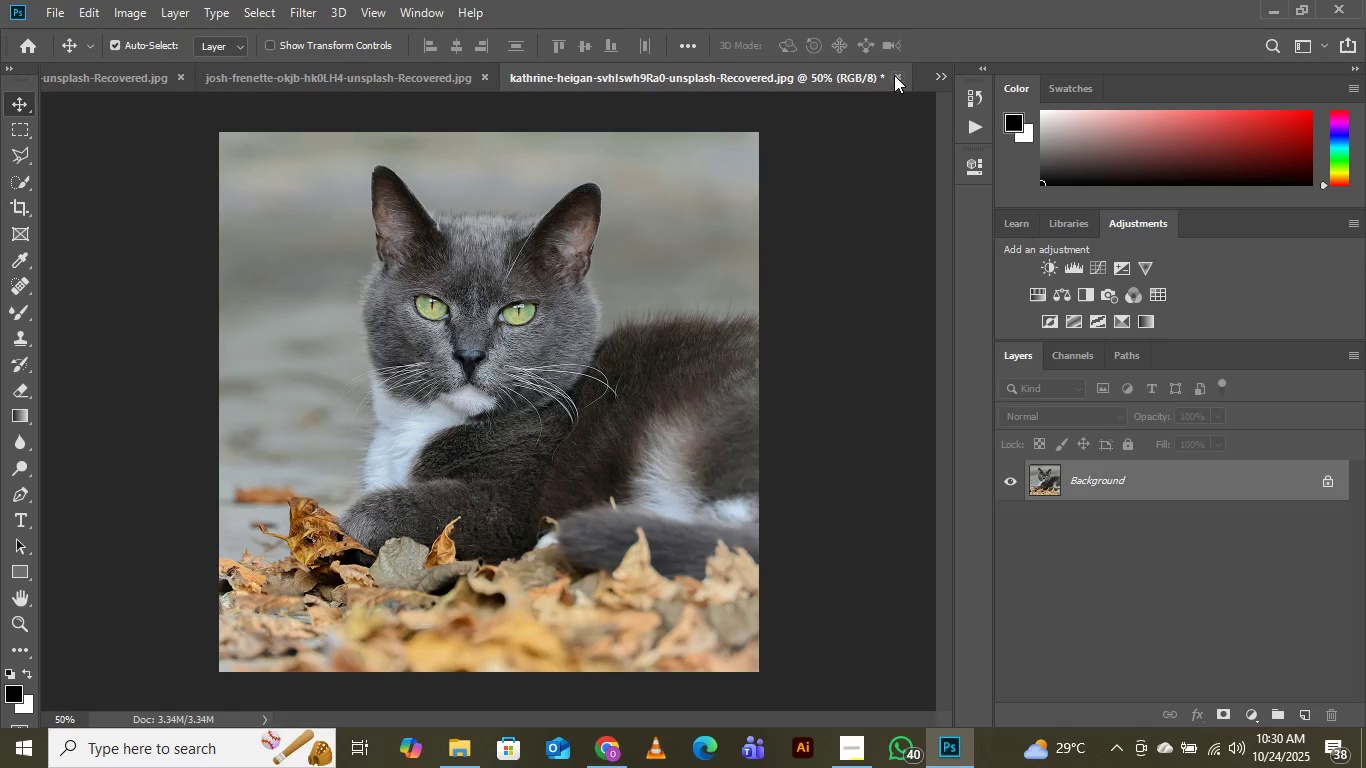 
left_click([896, 75])
 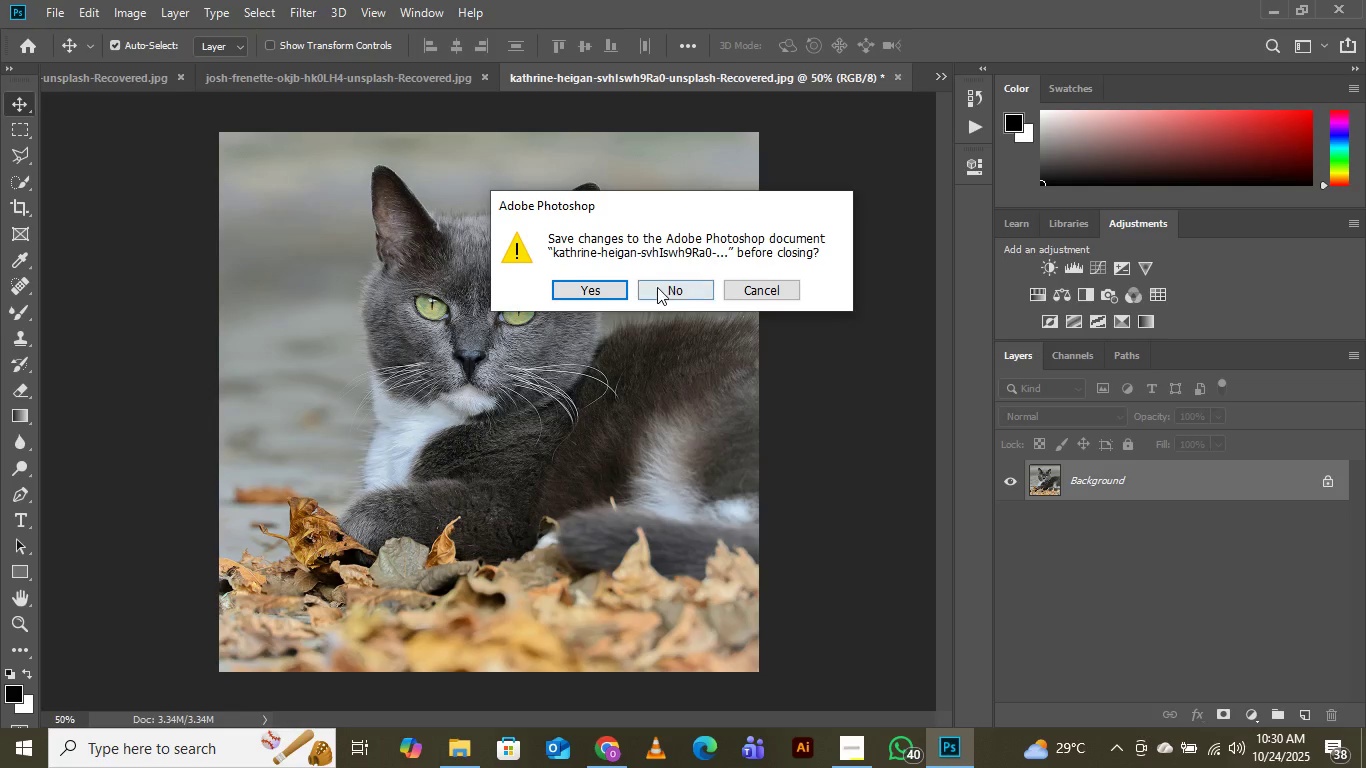 
left_click([657, 287])
 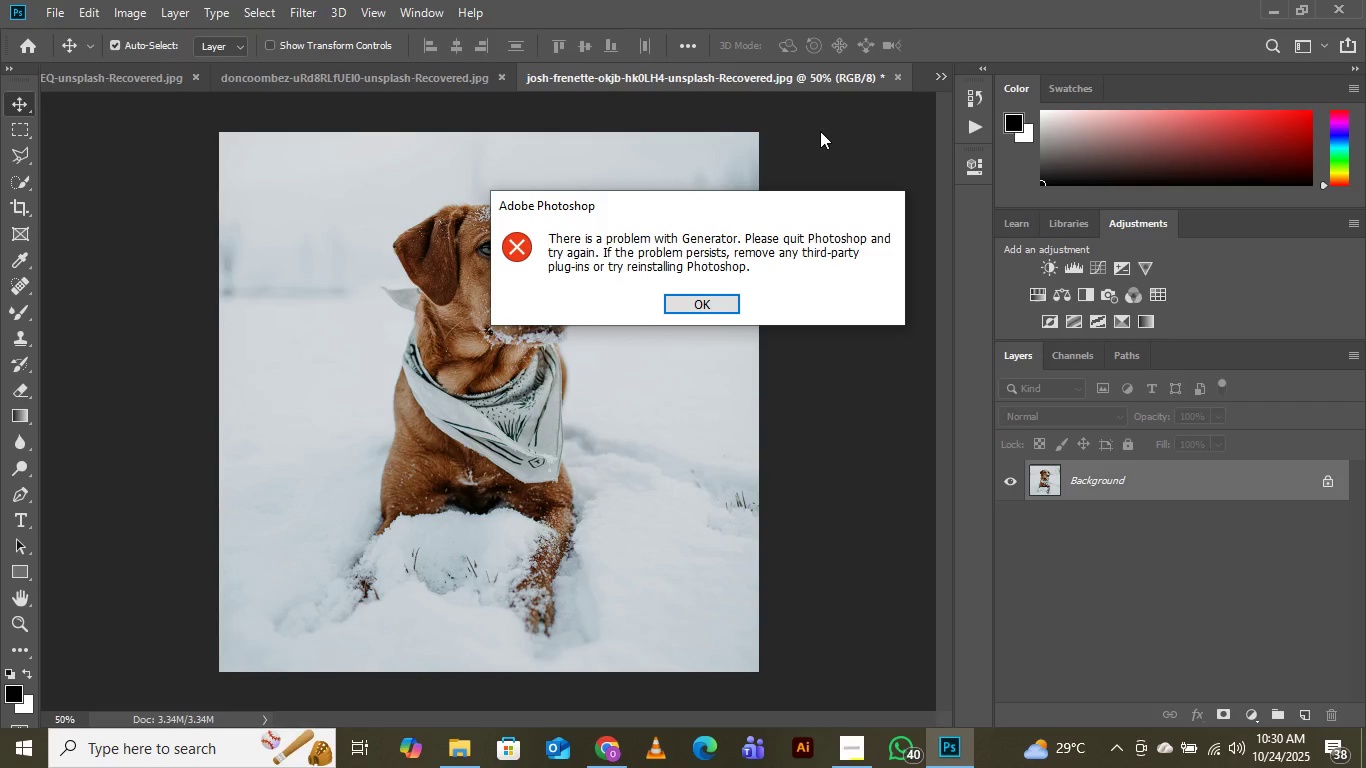 
wait(8.75)
 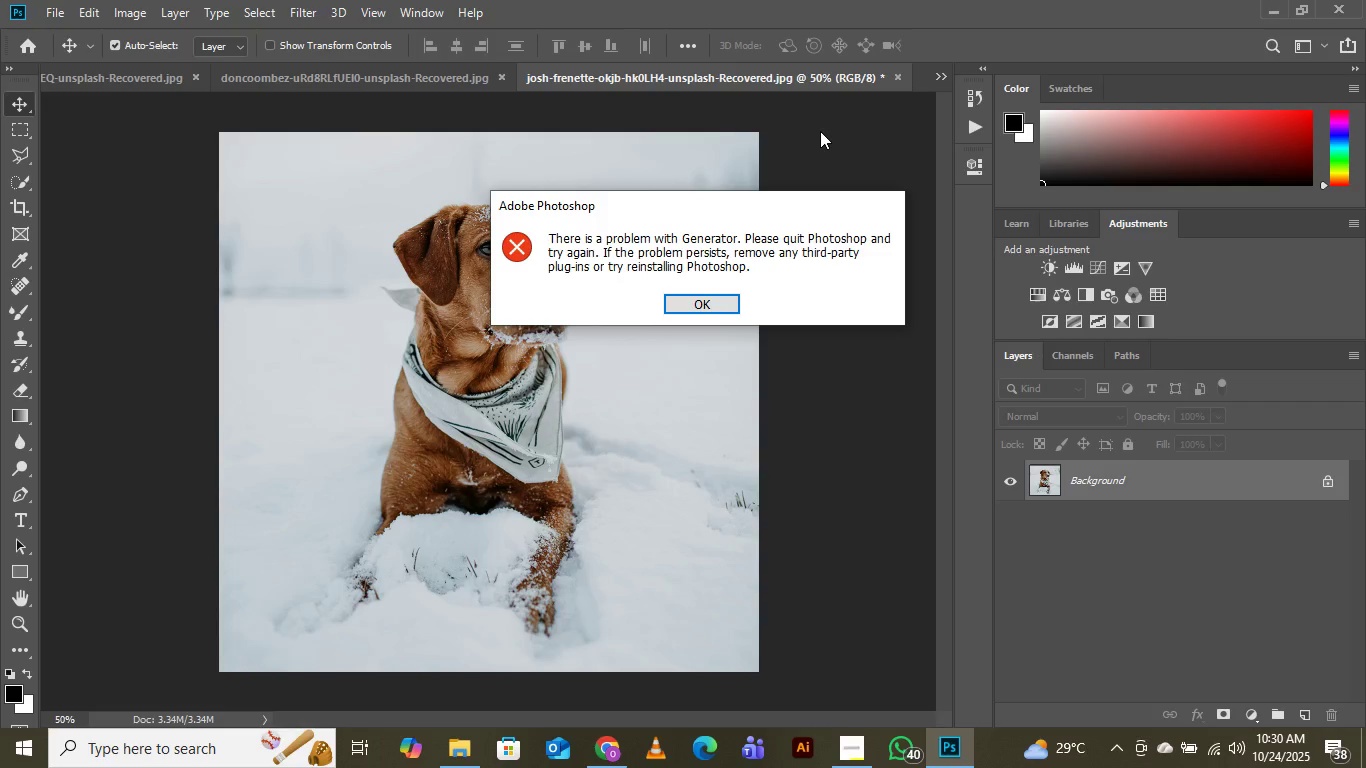 
left_click([699, 299])
 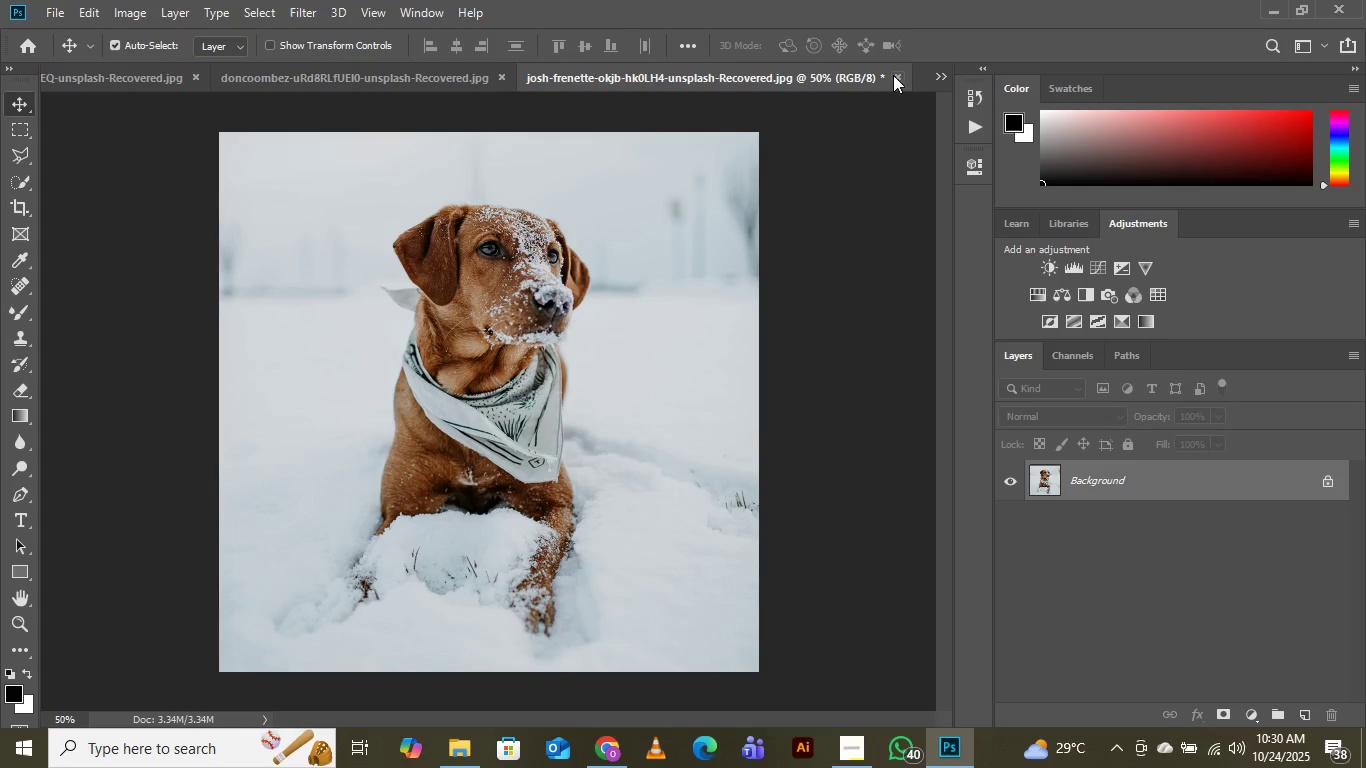 
left_click([893, 74])
 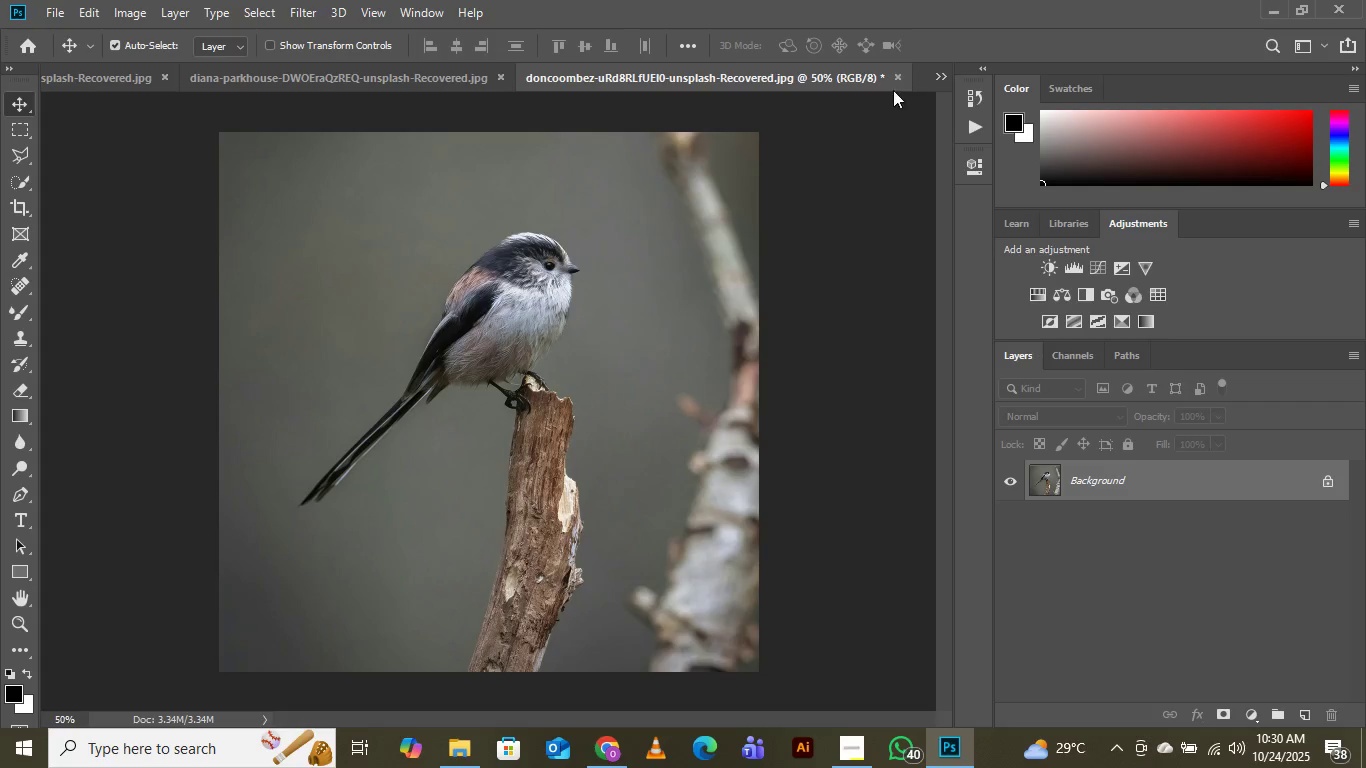 
left_click([899, 73])
 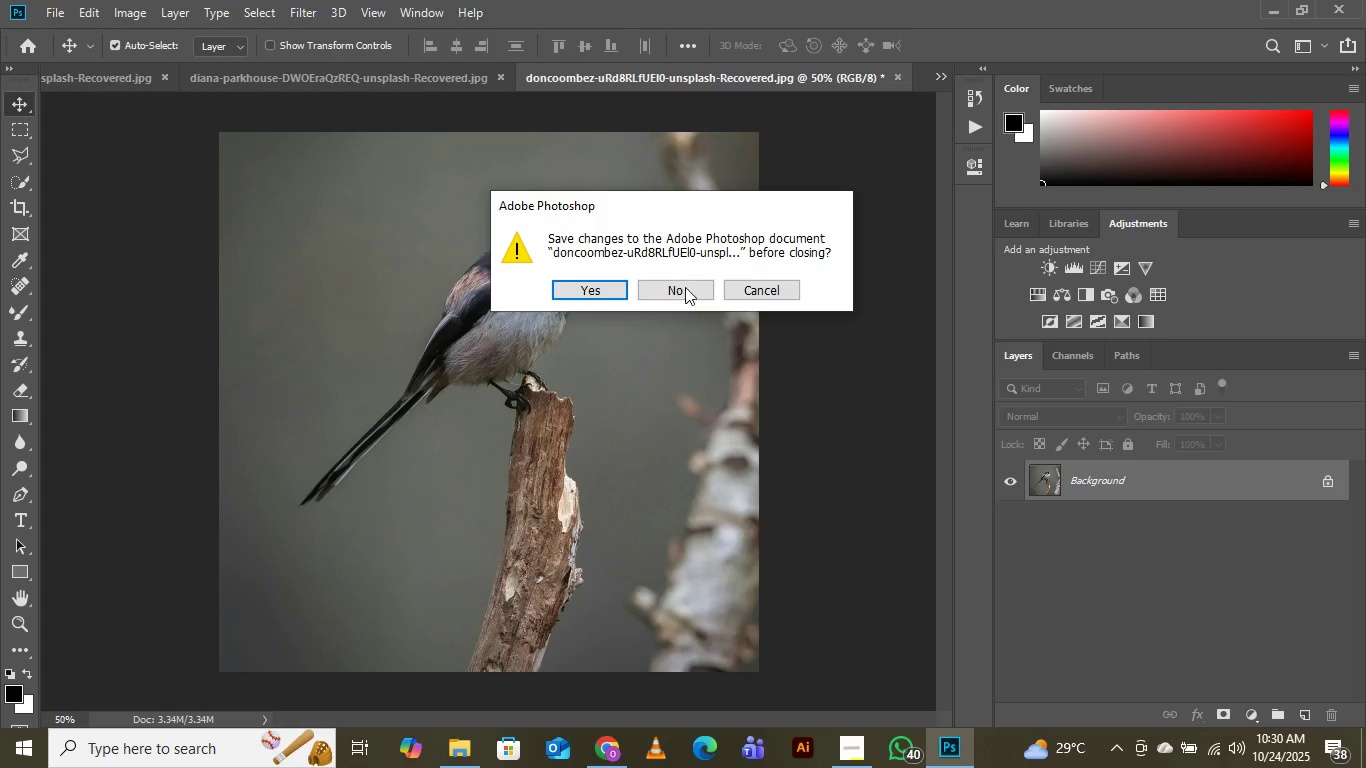 
double_click([685, 290])
 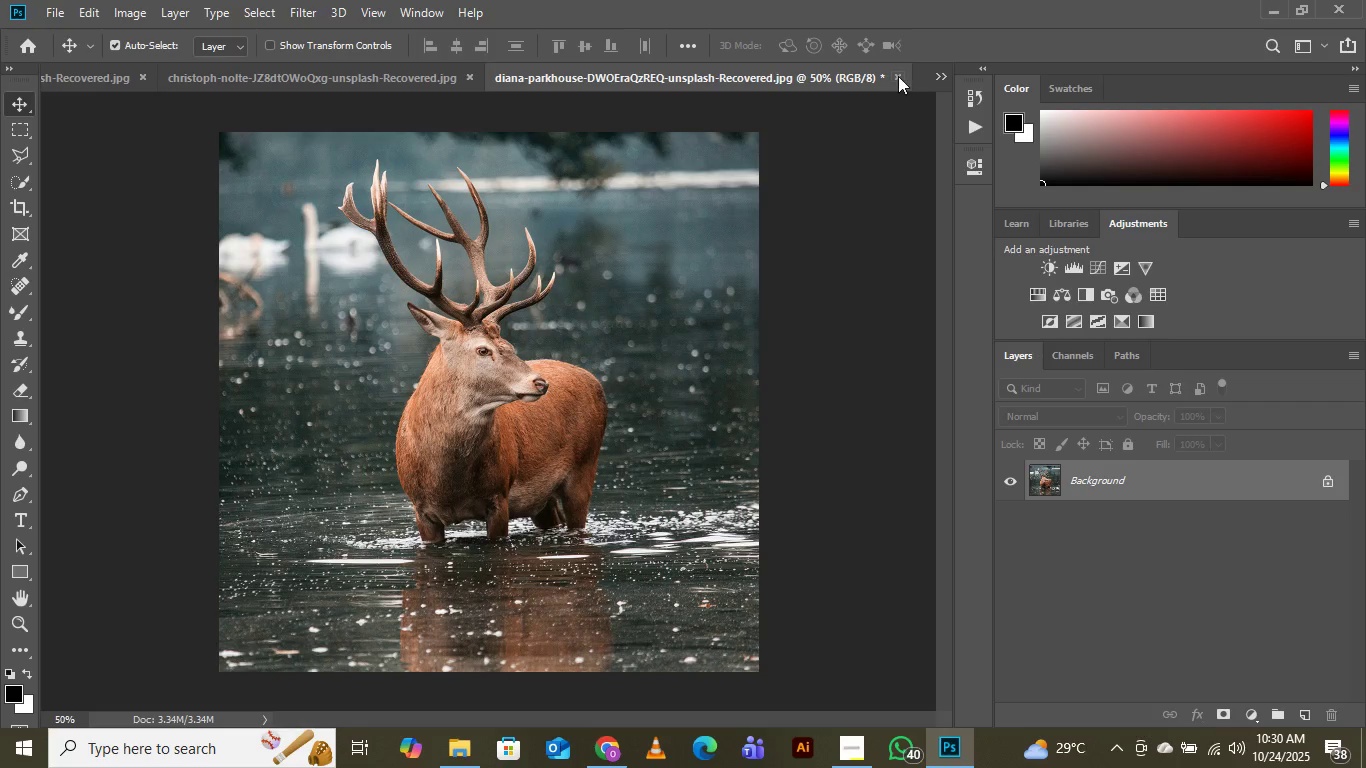 
left_click([898, 77])
 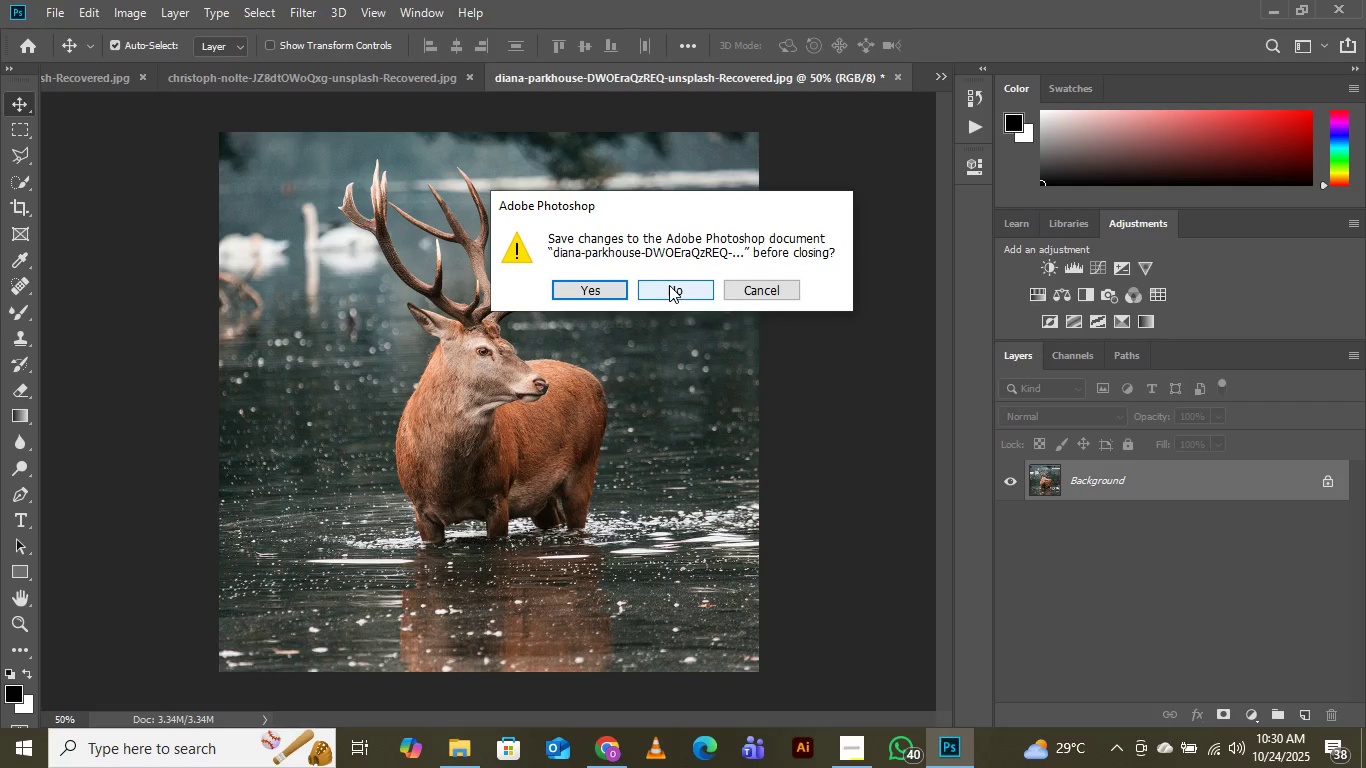 
left_click([669, 285])
 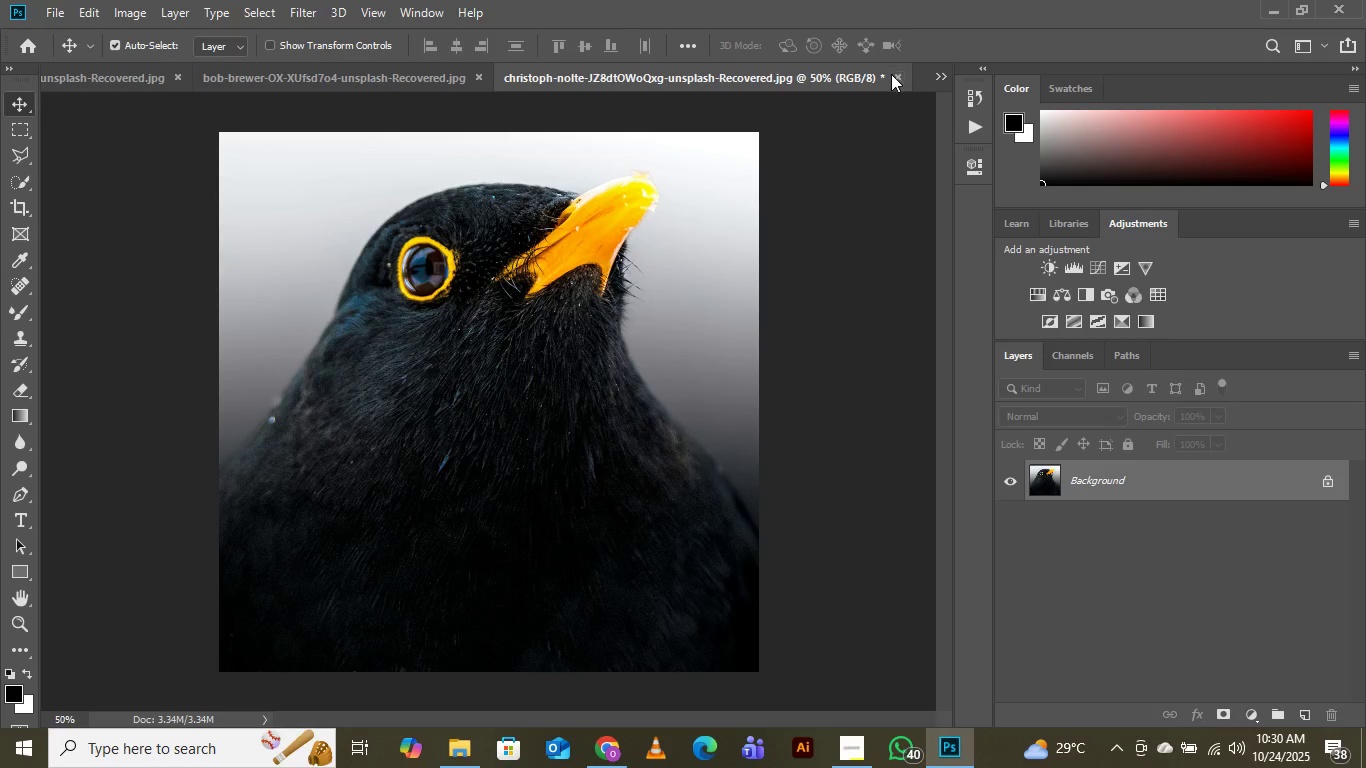 
left_click([898, 77])
 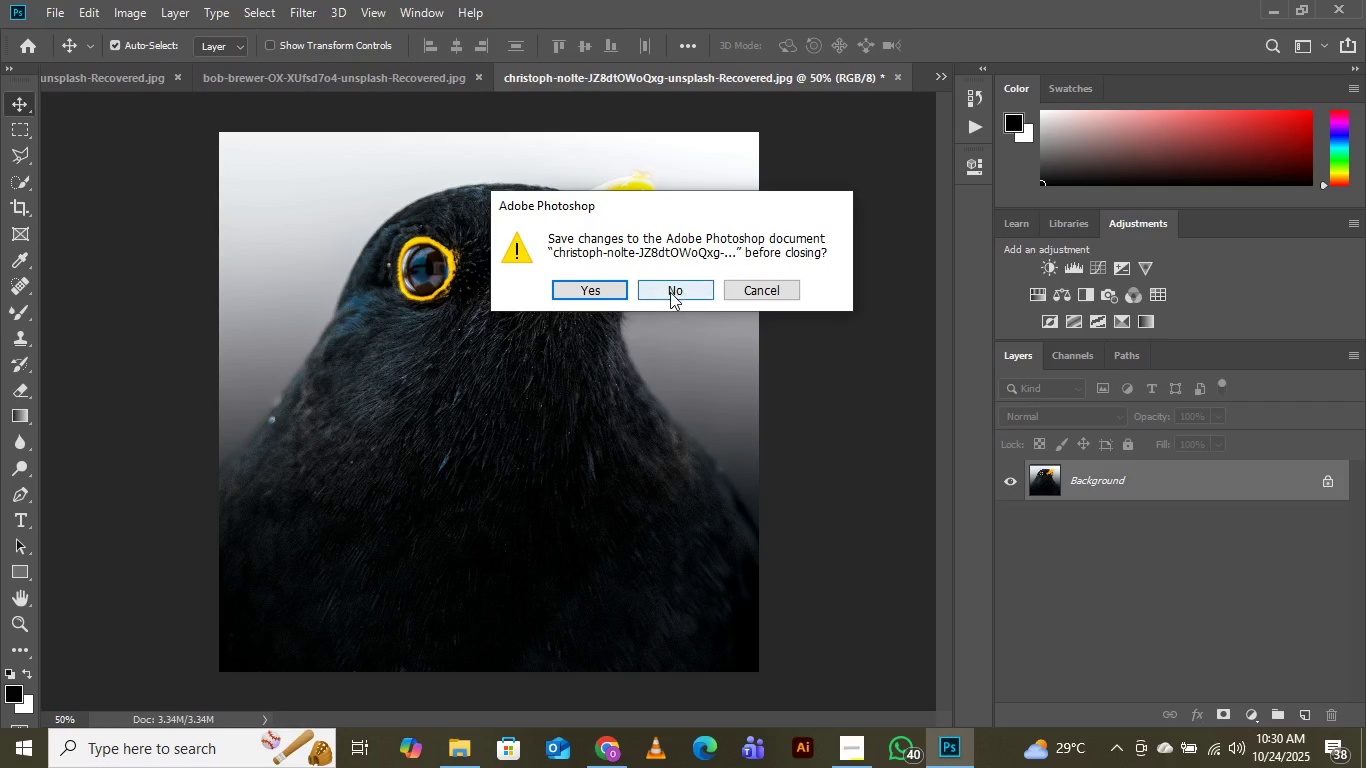 
left_click([670, 292])
 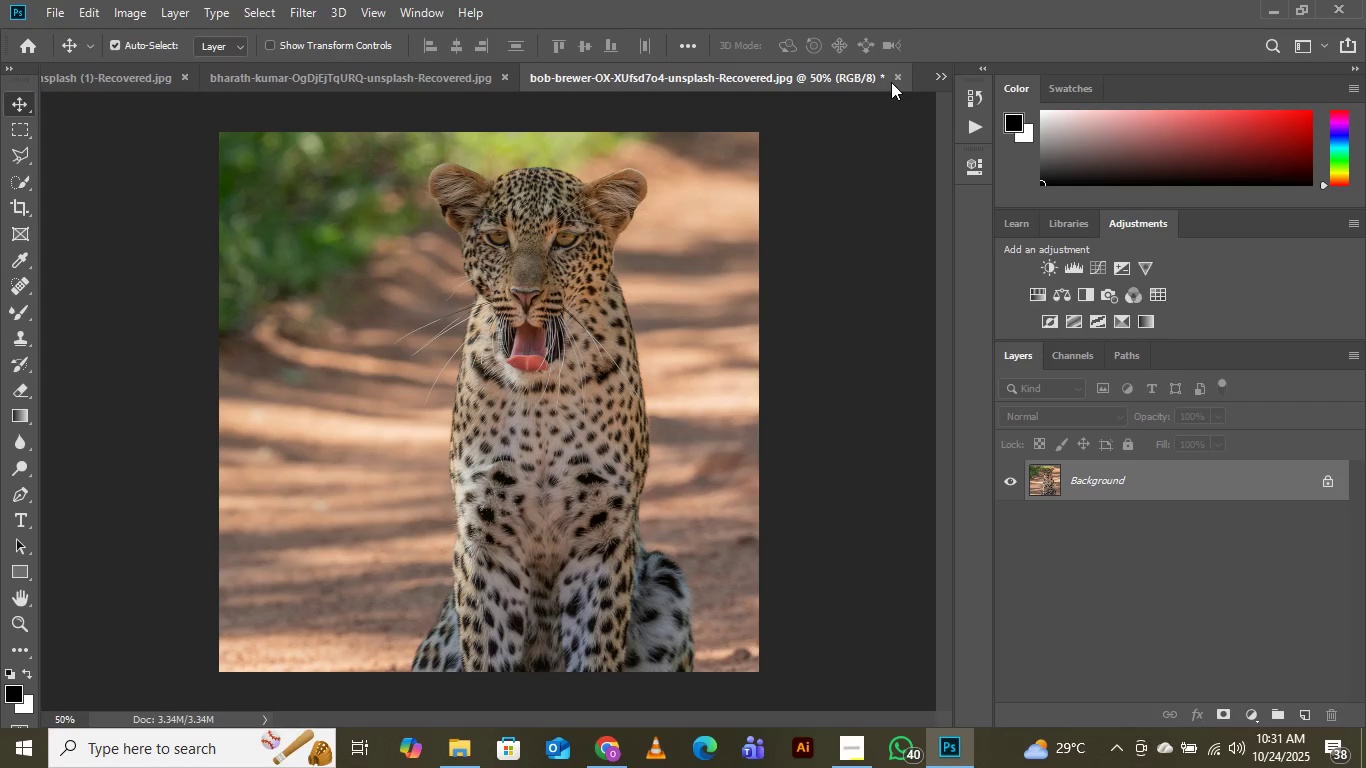 
left_click([893, 80])
 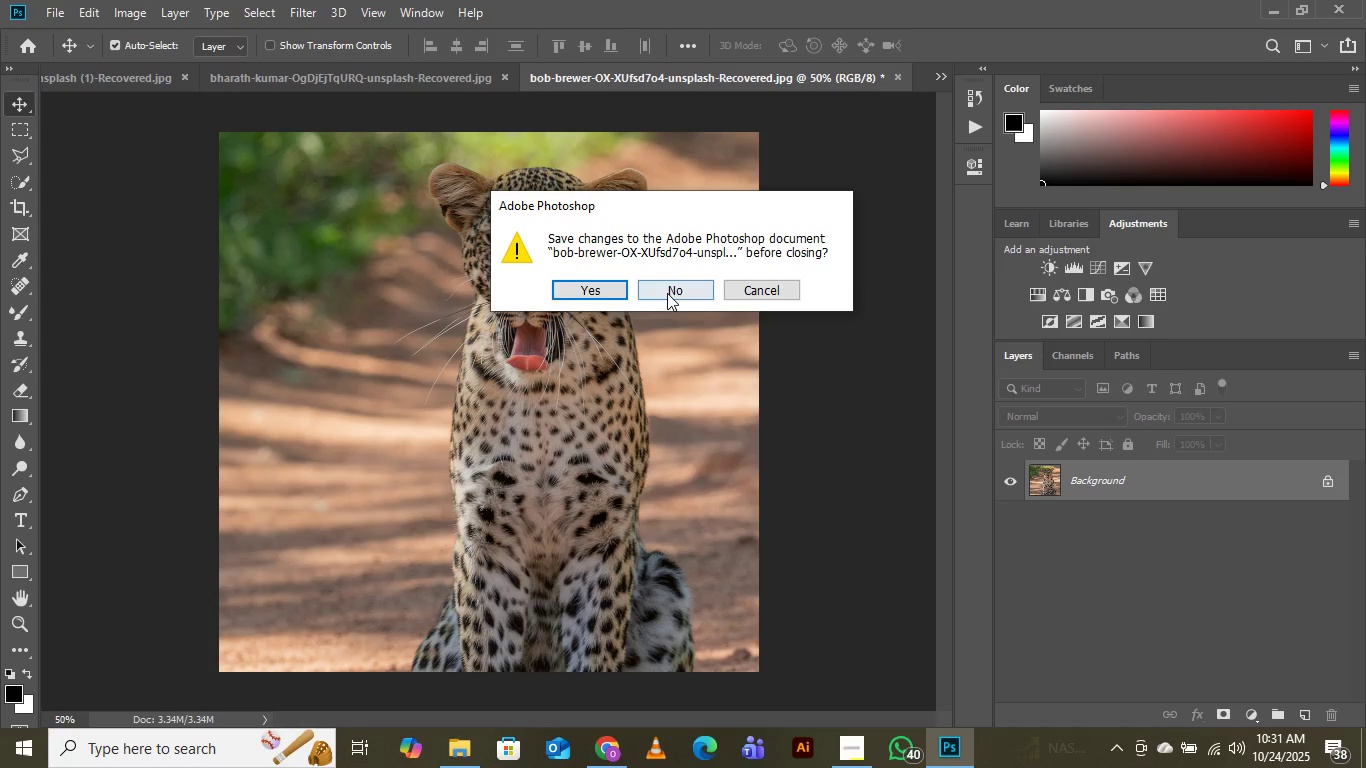 
left_click([667, 293])
 